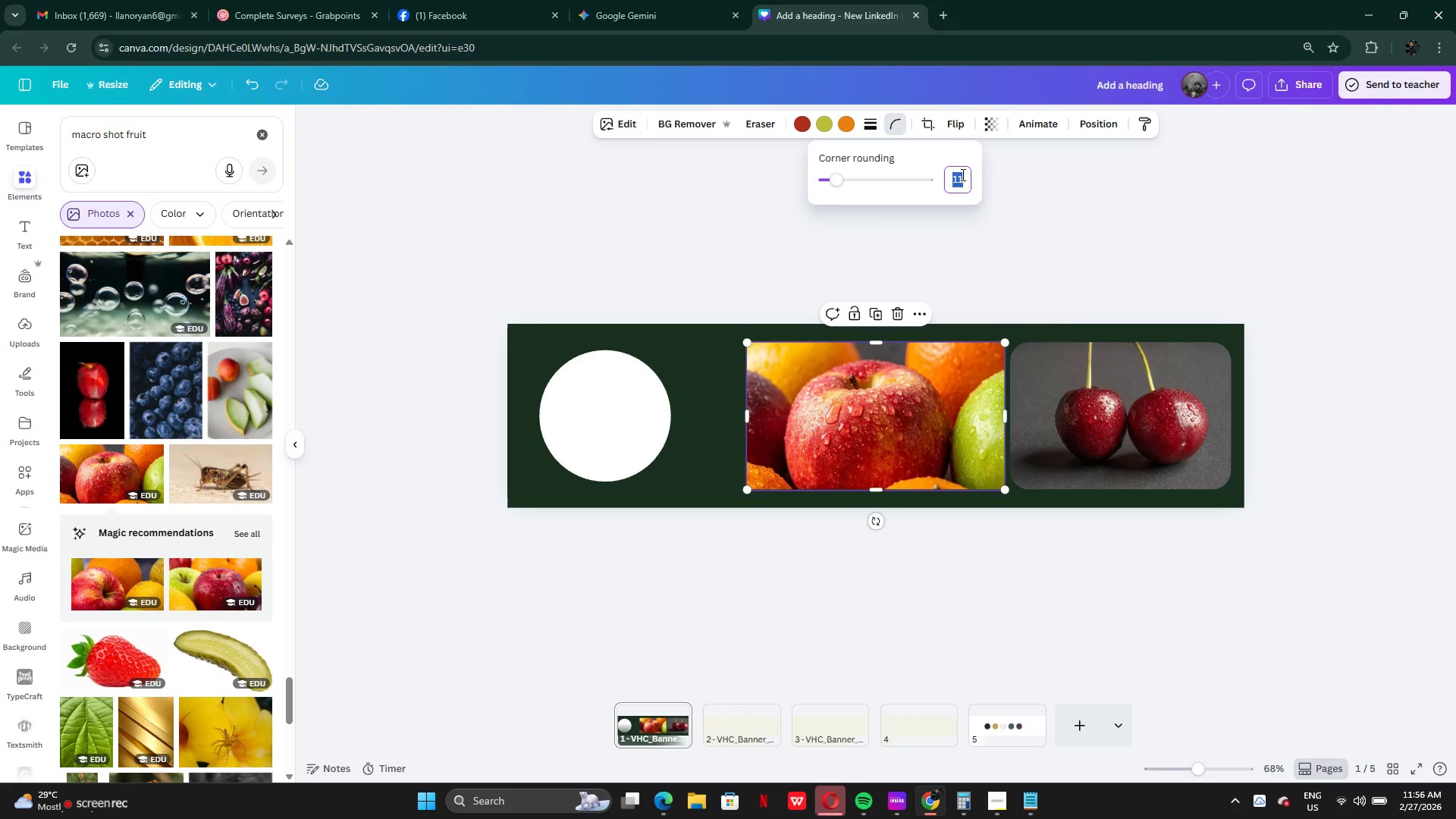 
type(41)
 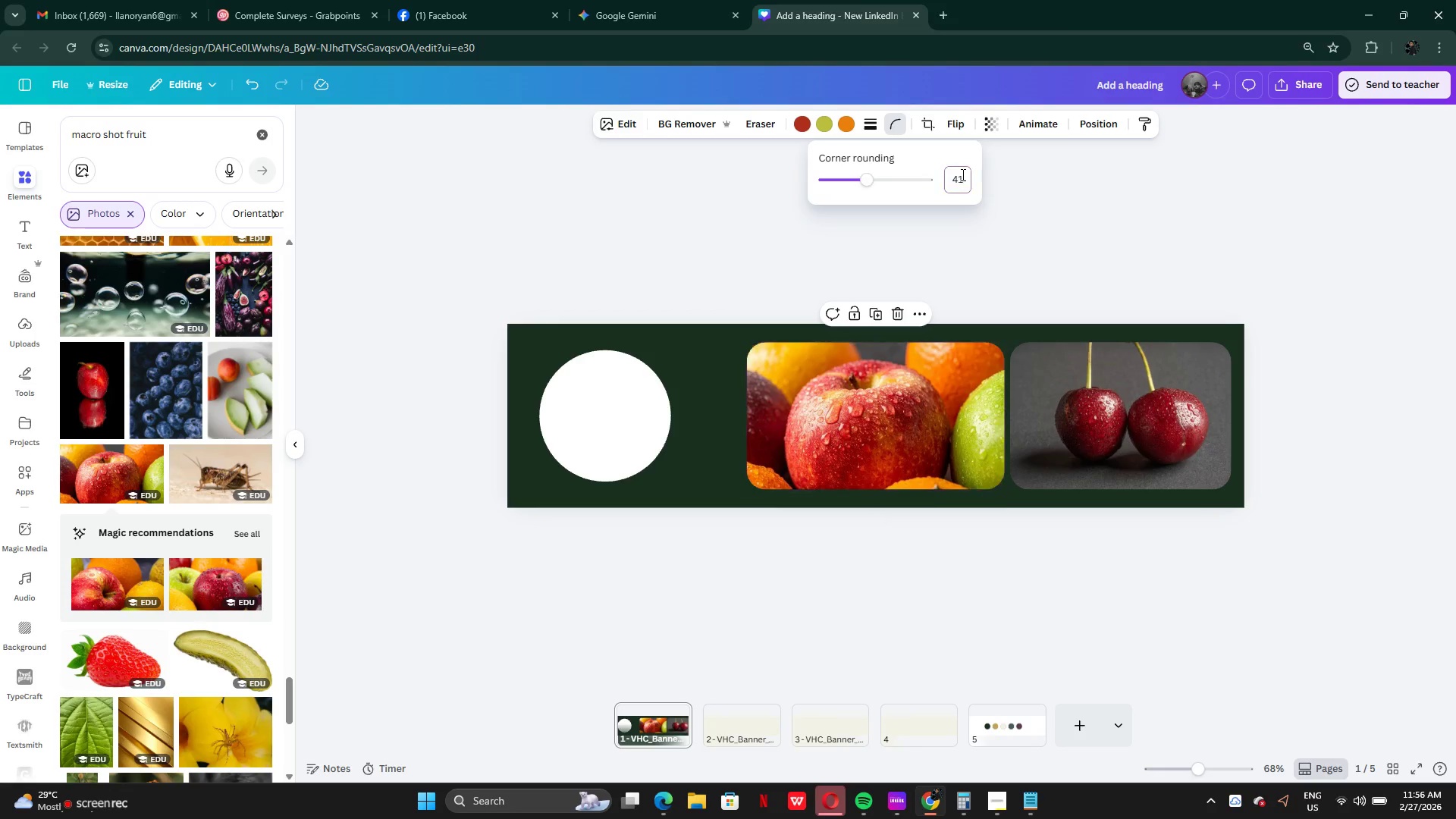 
key(Enter)
 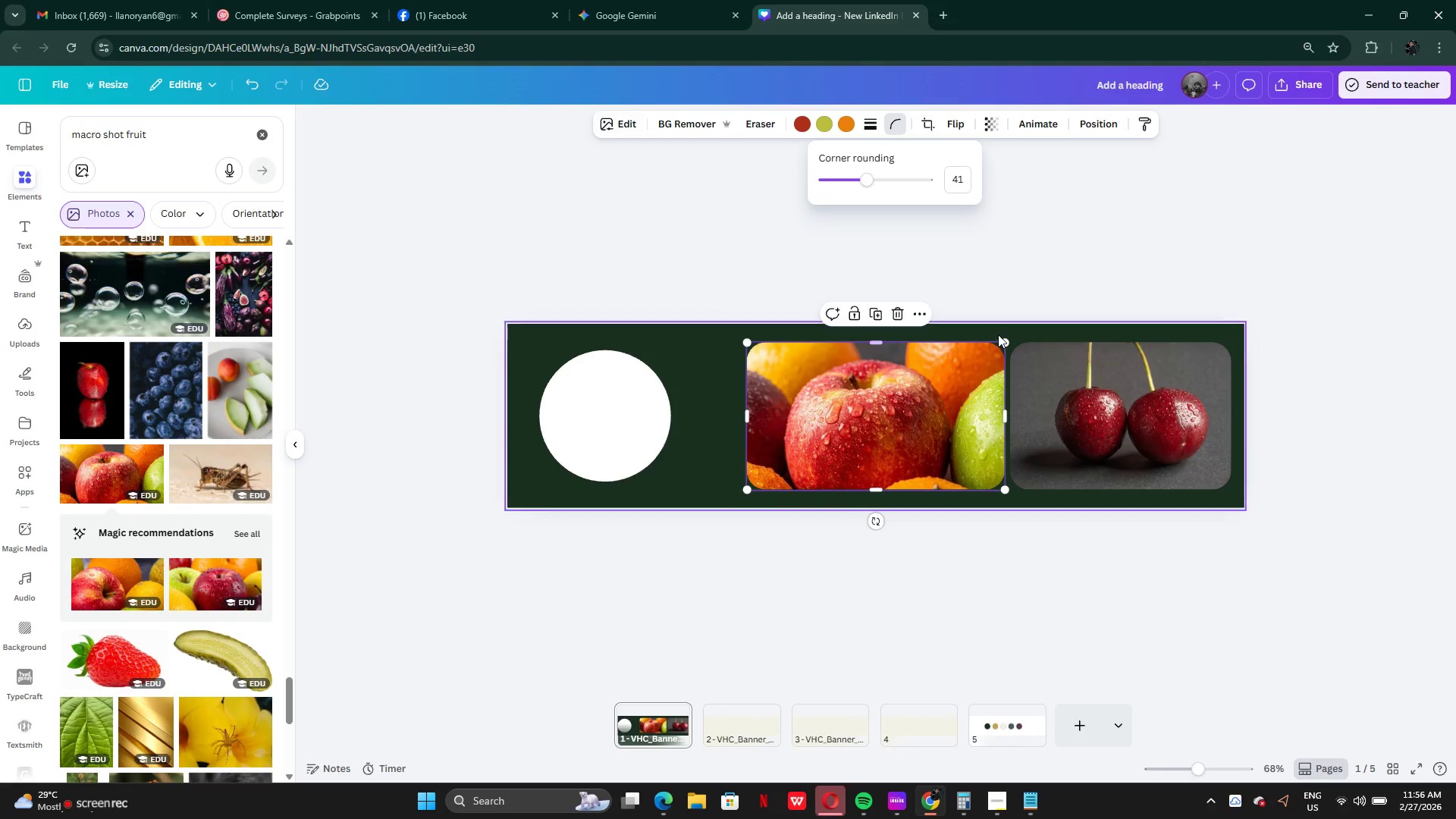 
left_click_drag(start_coordinate=[1003, 340], to_coordinate=[882, 415])
 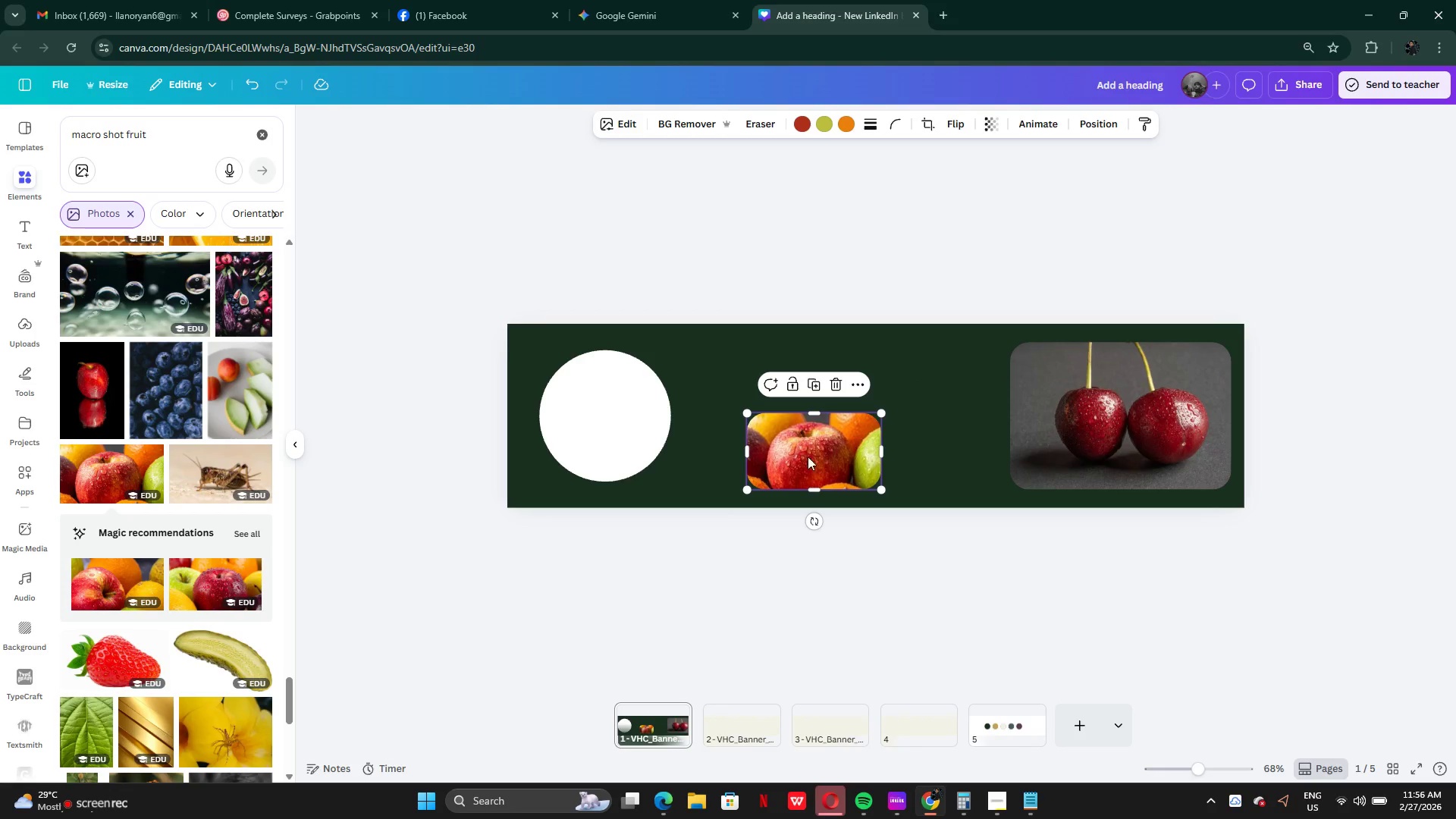 
left_click_drag(start_coordinate=[802, 457], to_coordinate=[1052, 453])
 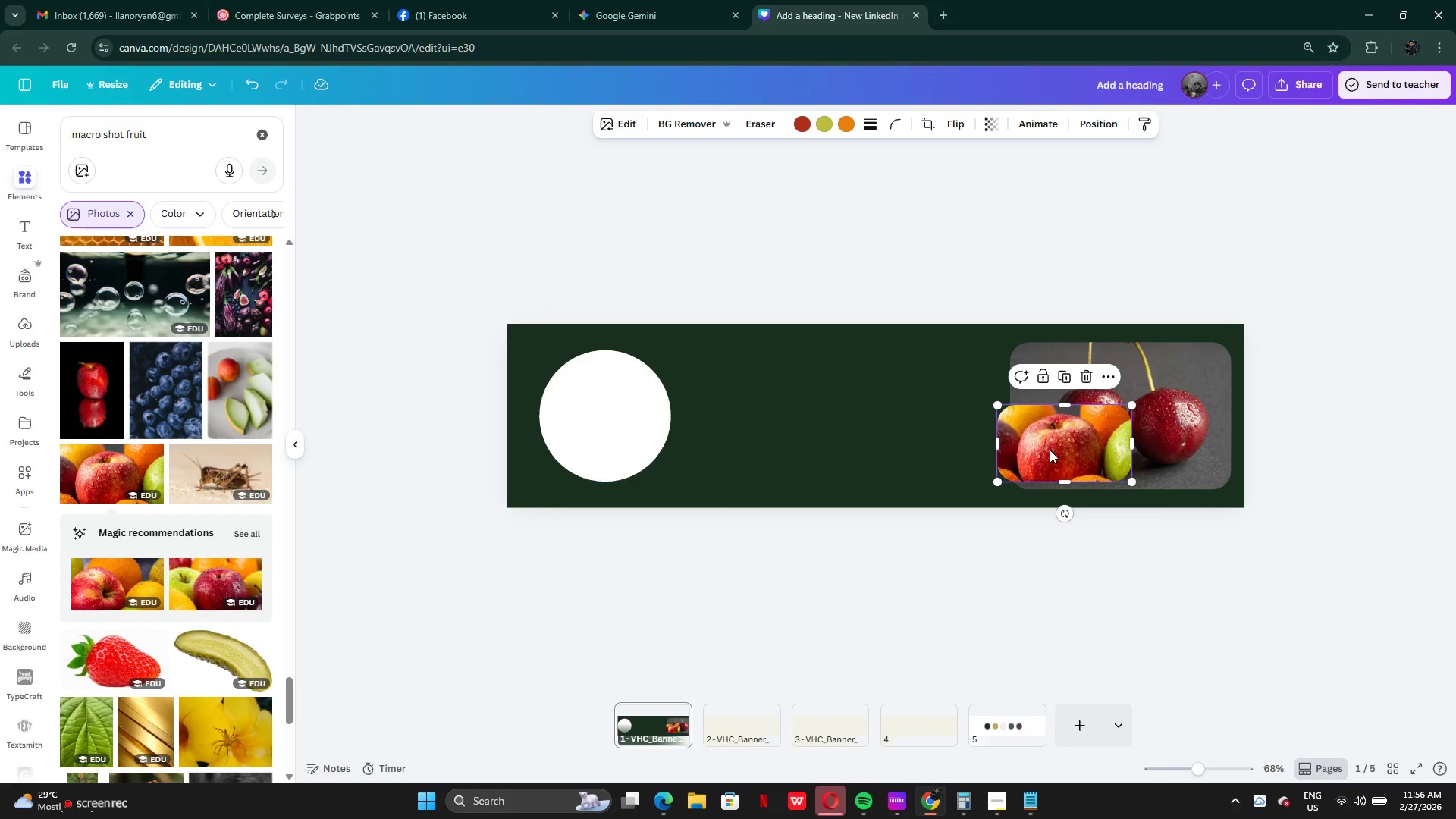 
left_click_drag(start_coordinate=[1050, 450], to_coordinate=[1046, 458])
 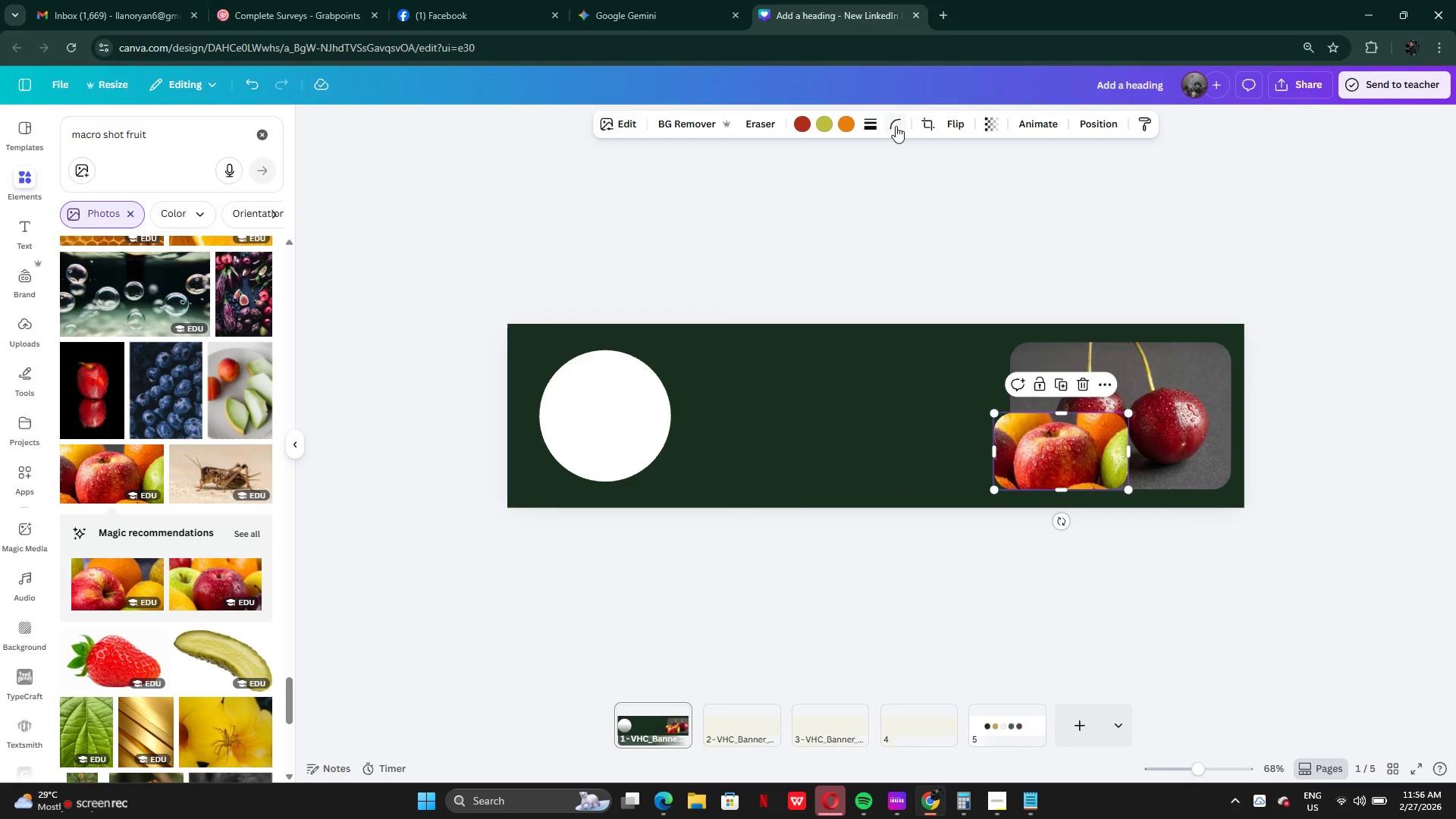 
left_click([896, 126])
 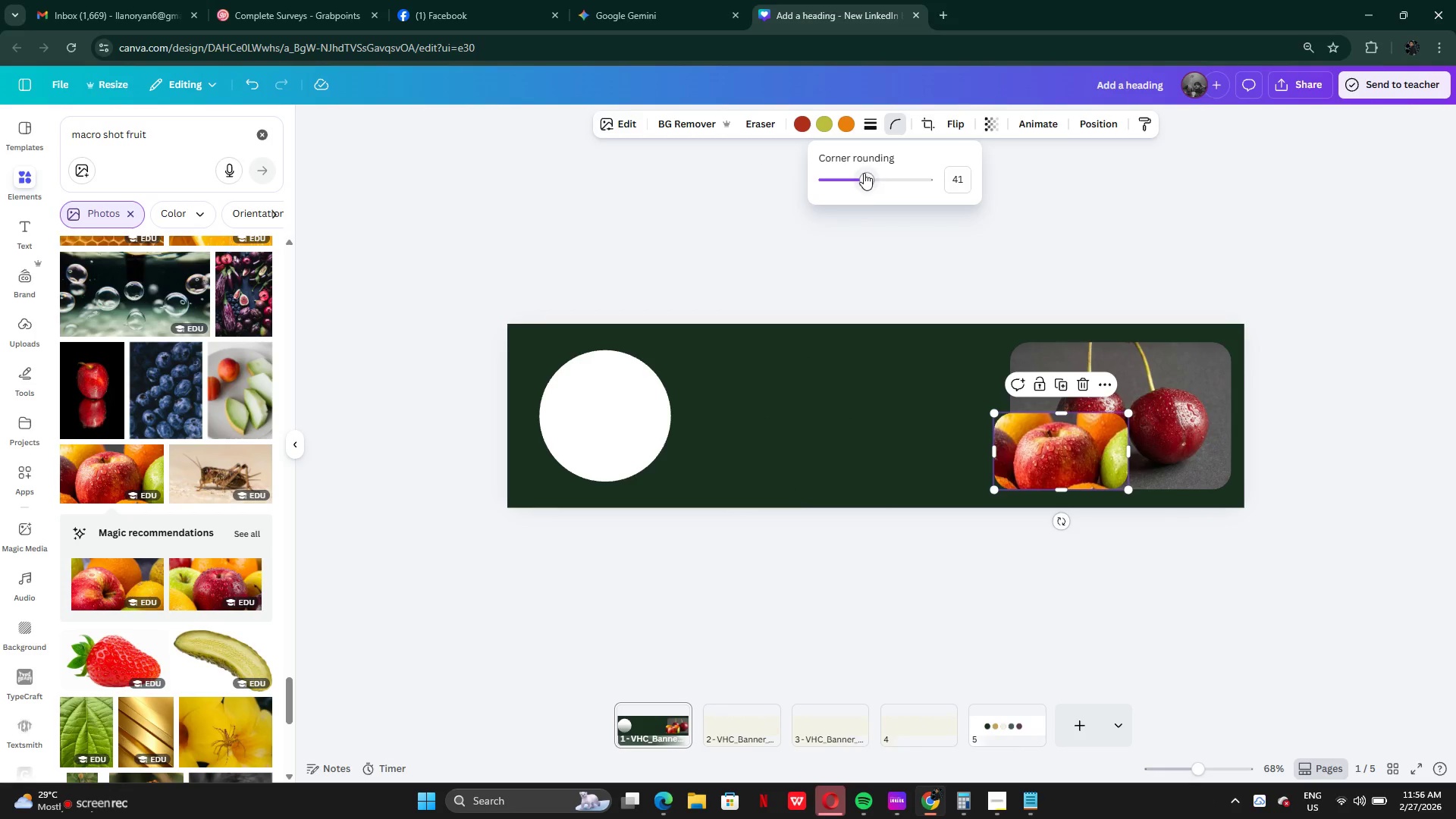 
left_click_drag(start_coordinate=[864, 173], to_coordinate=[837, 168])
 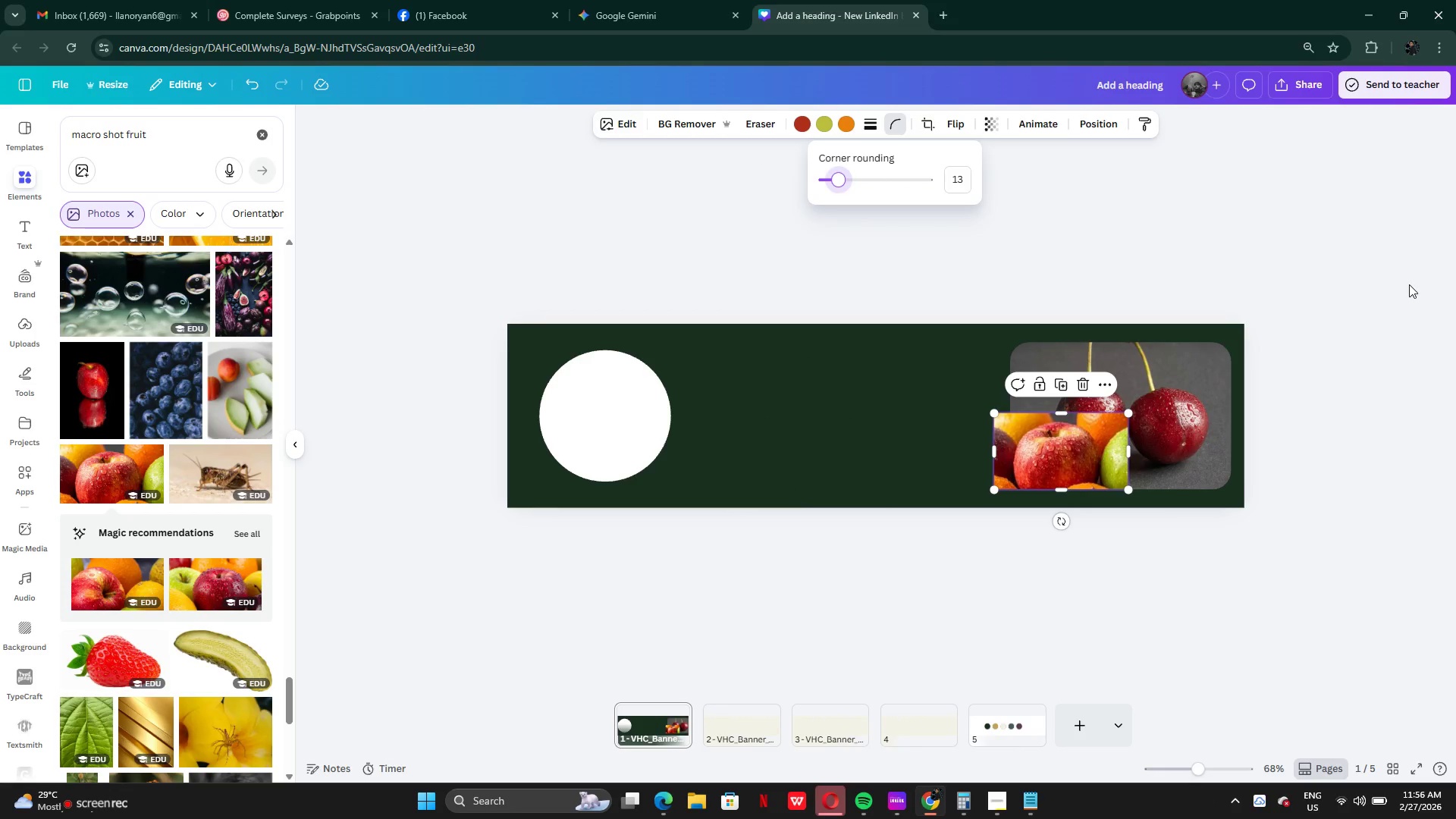 
left_click([1380, 301])
 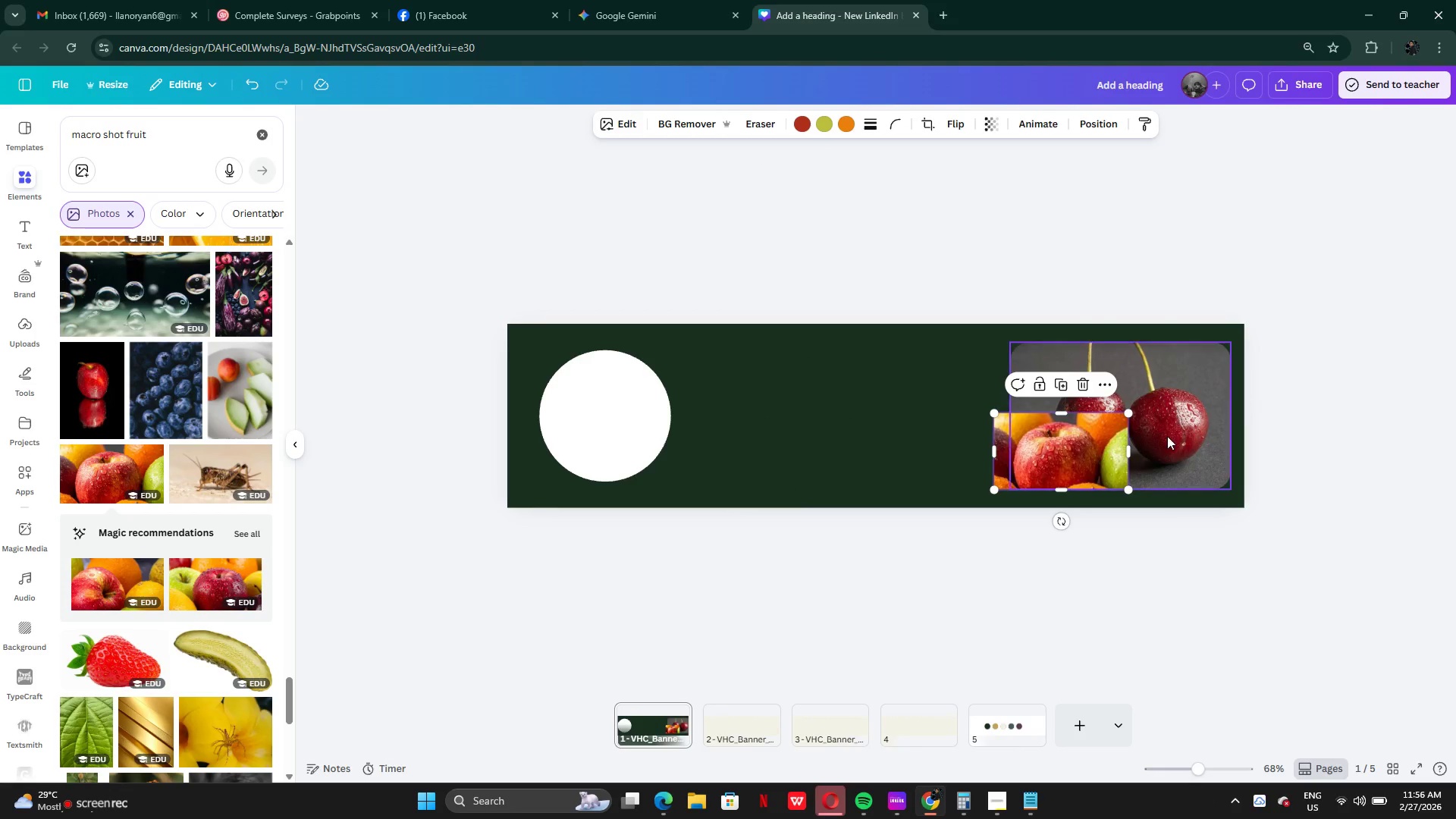 
left_click([1167, 444])
 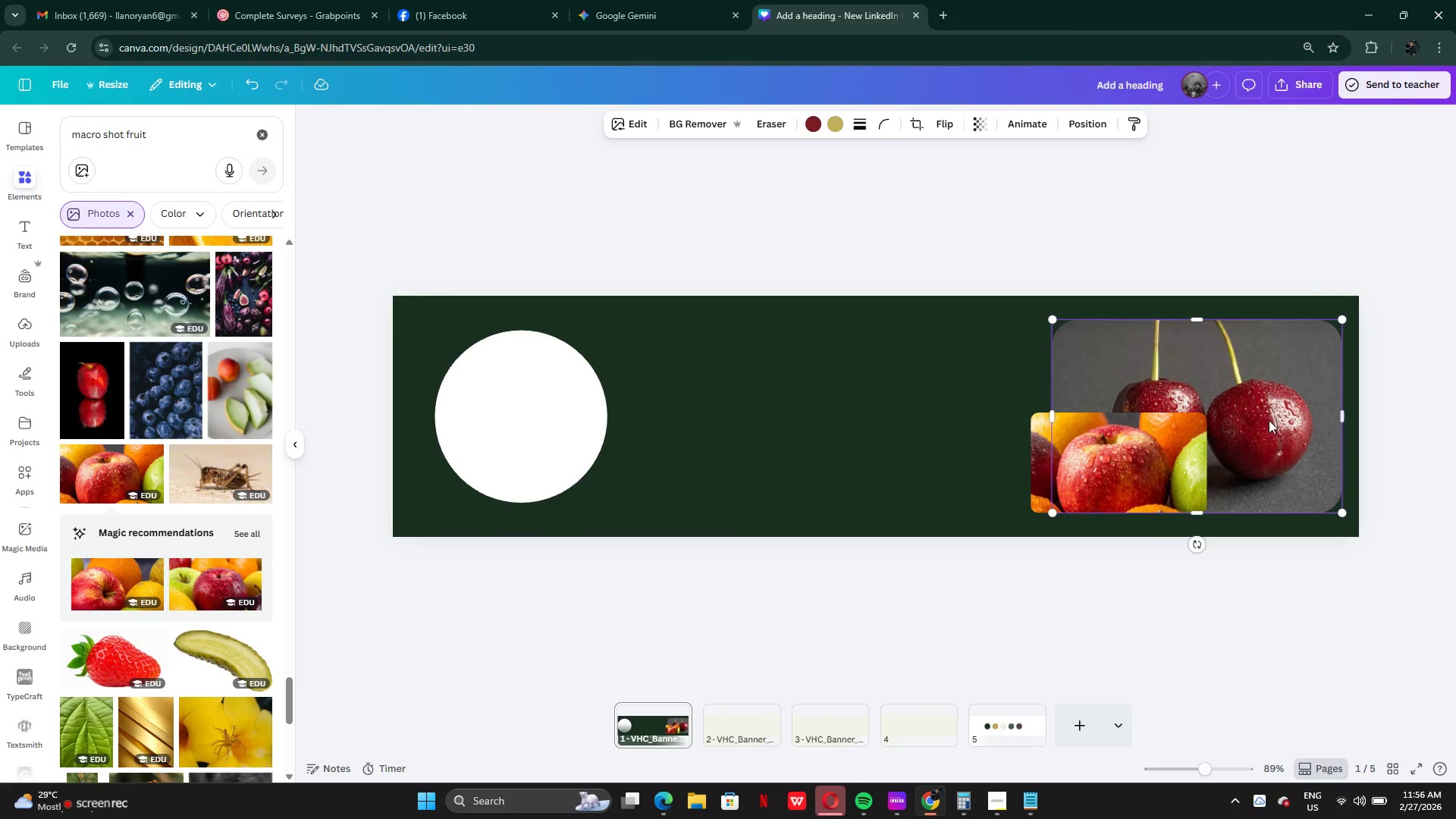 
left_click([1200, 429])
 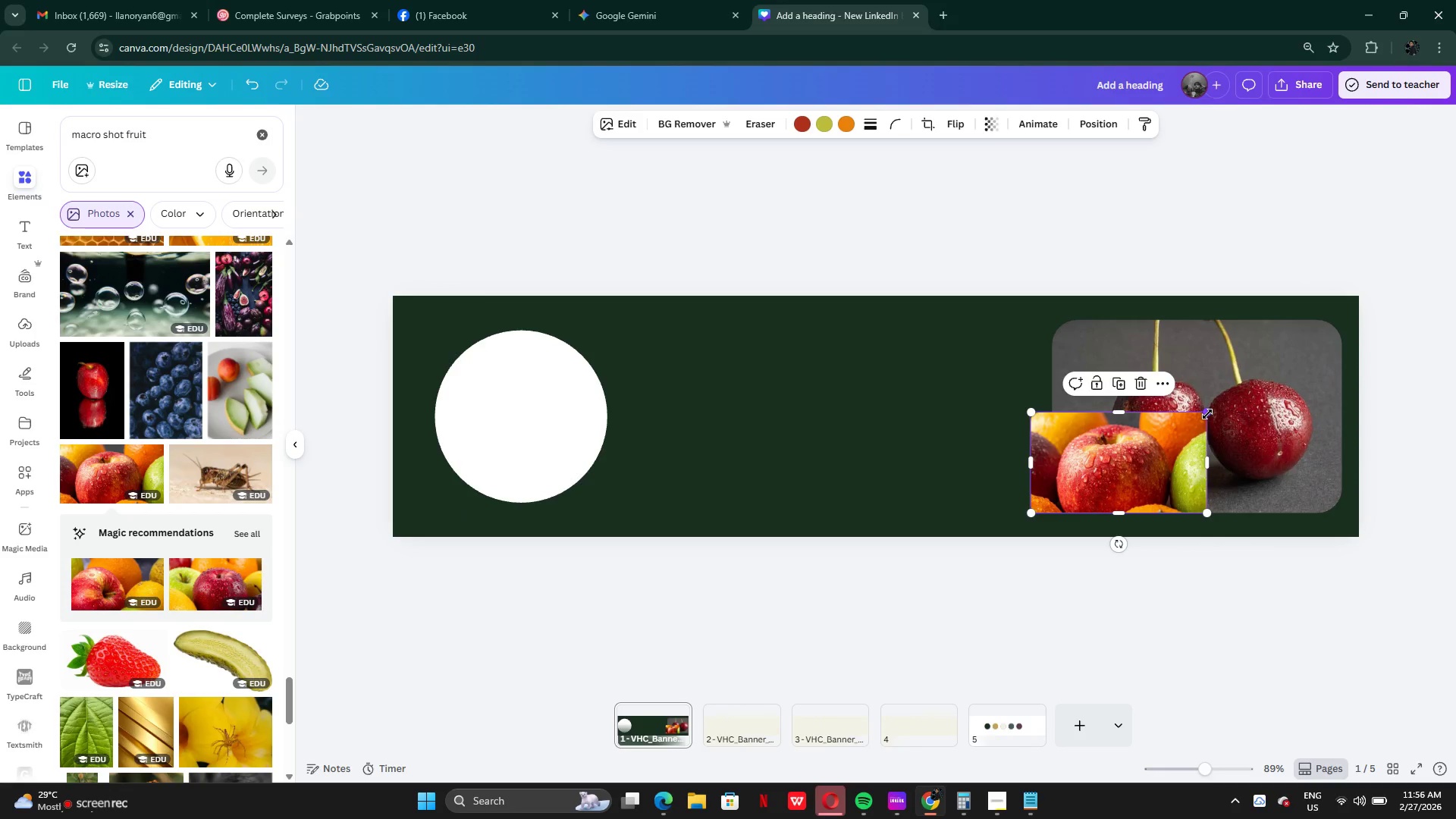 
left_click_drag(start_coordinate=[1207, 414], to_coordinate=[1150, 462])
 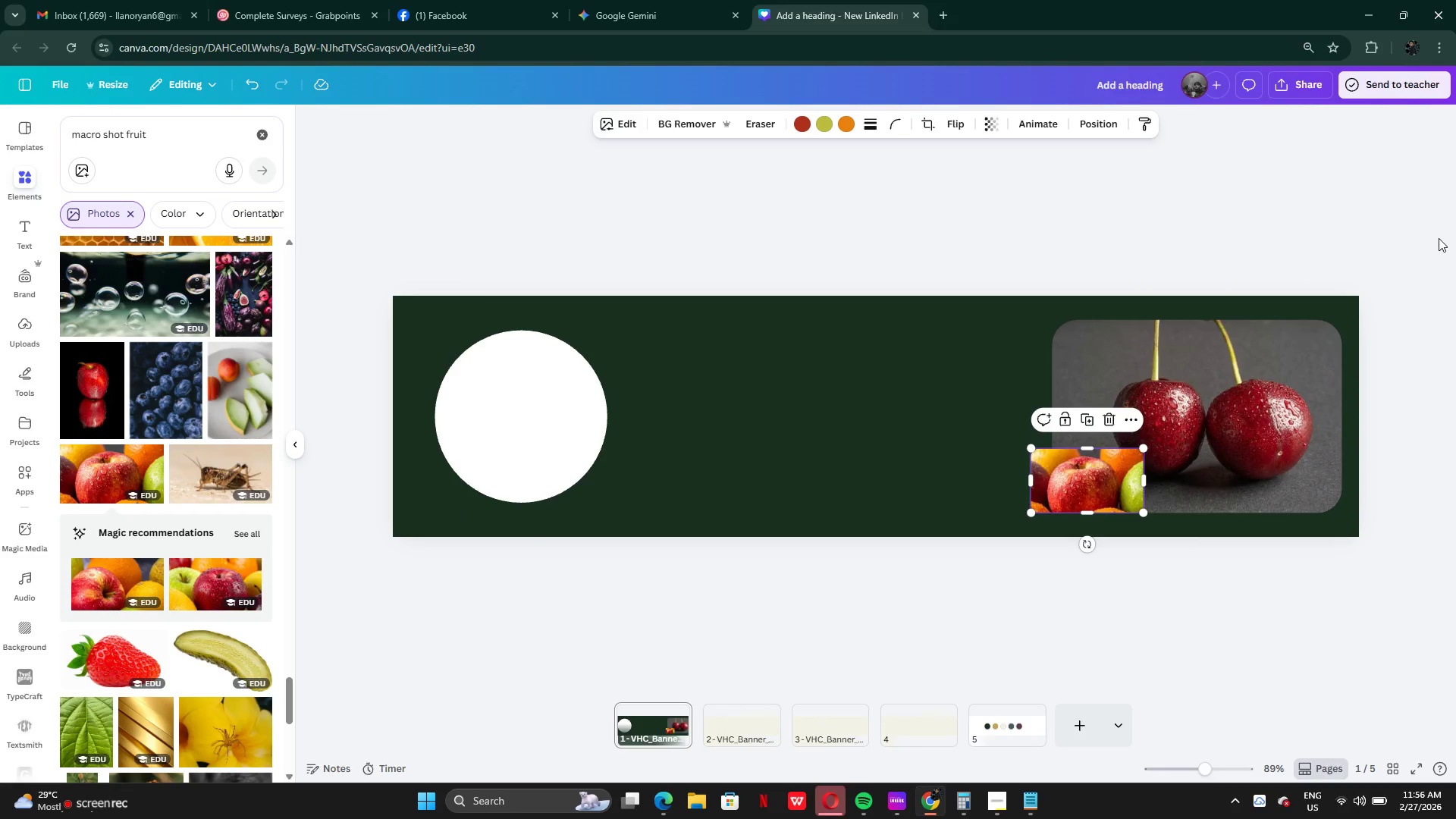 
left_click([1439, 238])
 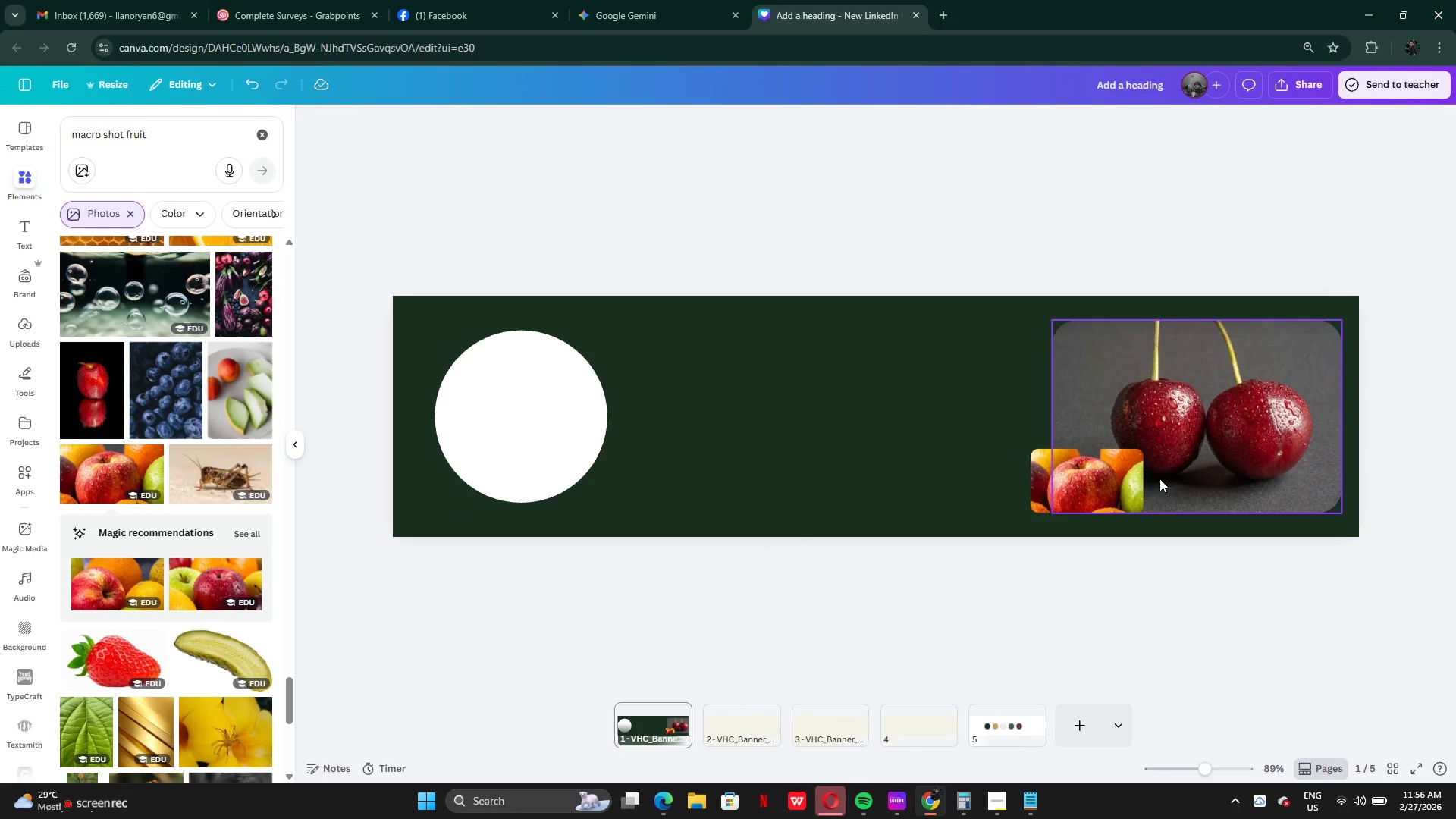 
left_click_drag(start_coordinate=[1103, 486], to_coordinate=[1301, 488])
 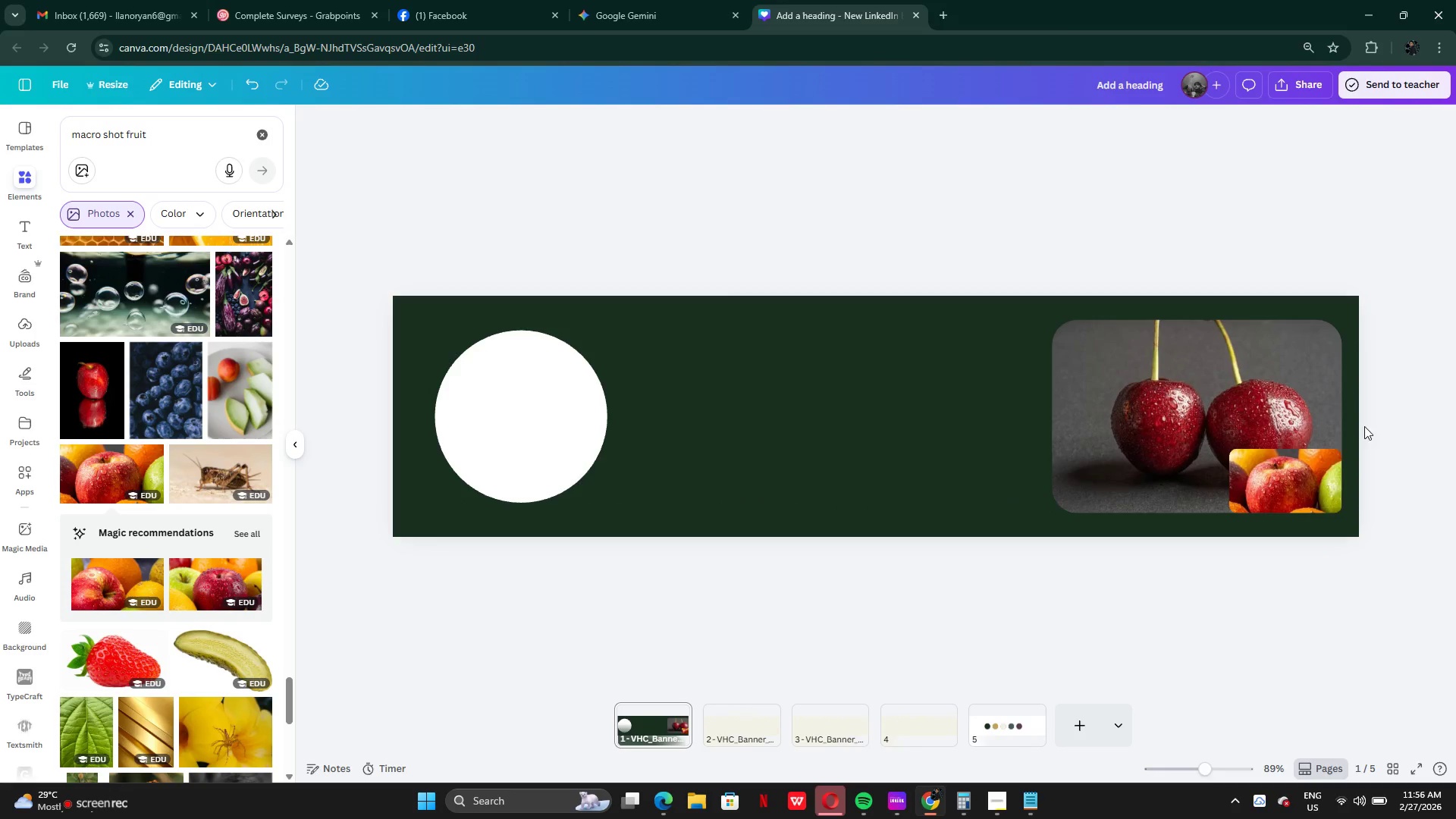 
left_click_drag(start_coordinate=[1303, 481], to_coordinate=[1104, 479])
 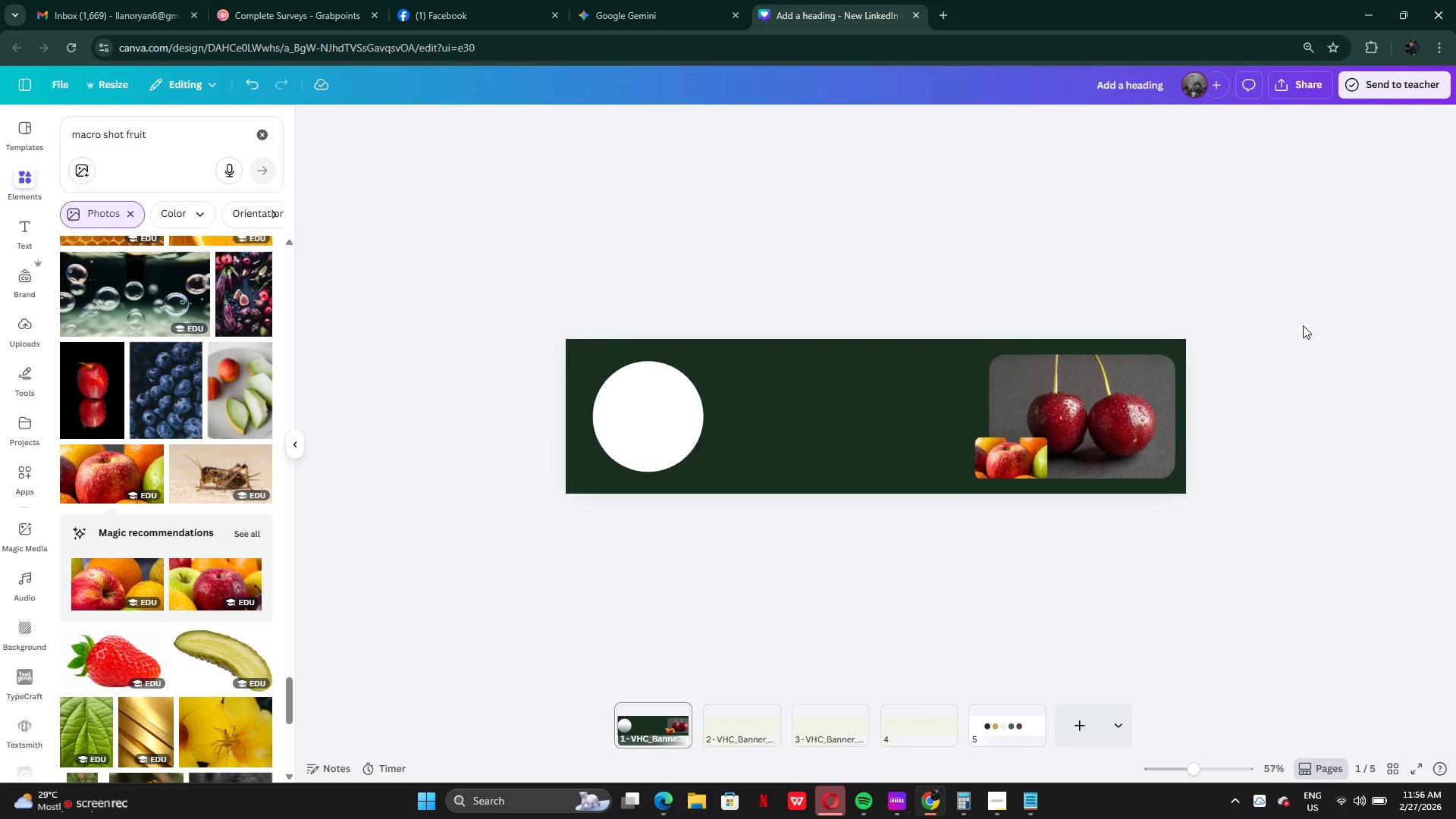 
left_click([1062, 485])
 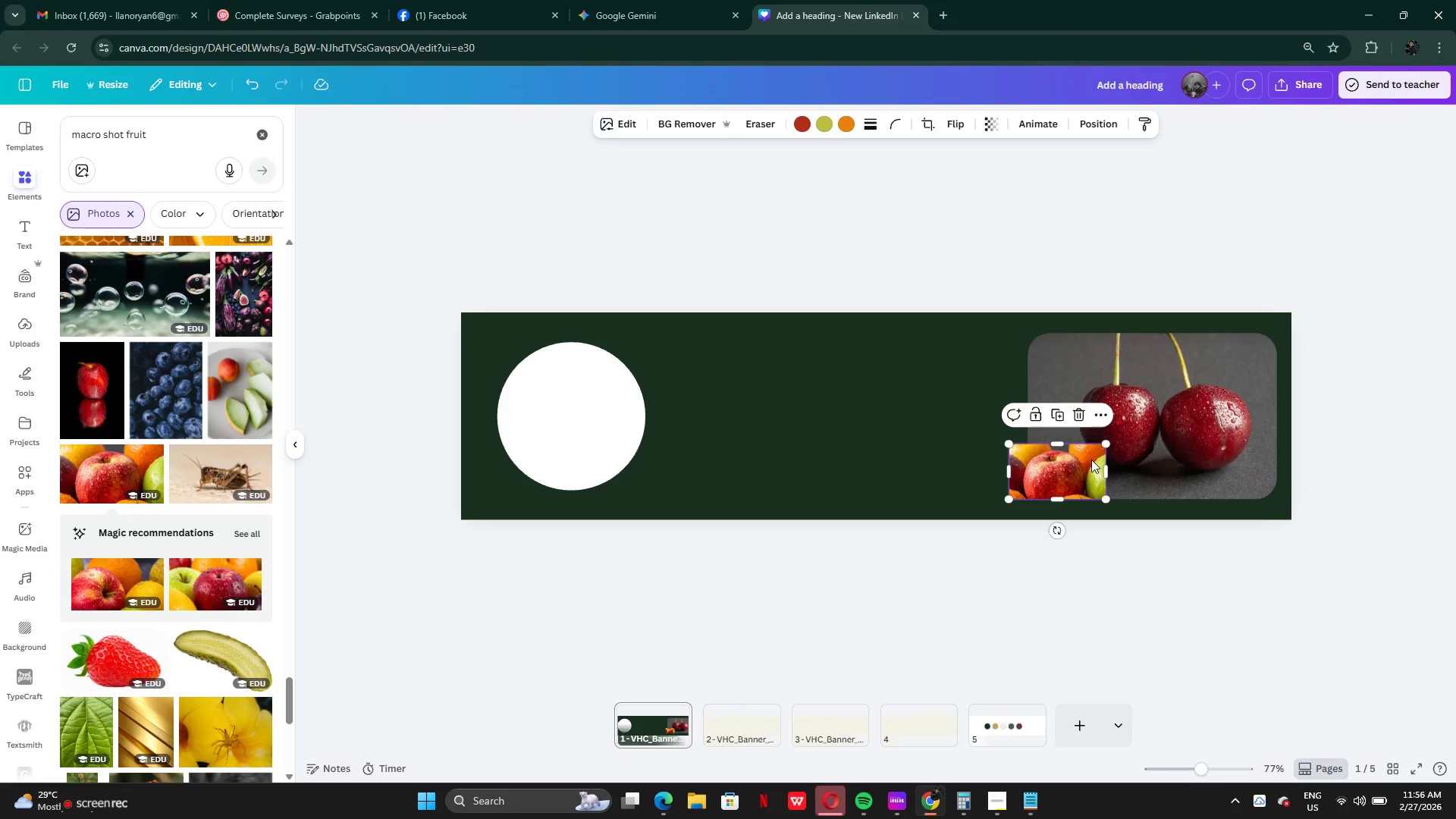 
key(Backspace)
 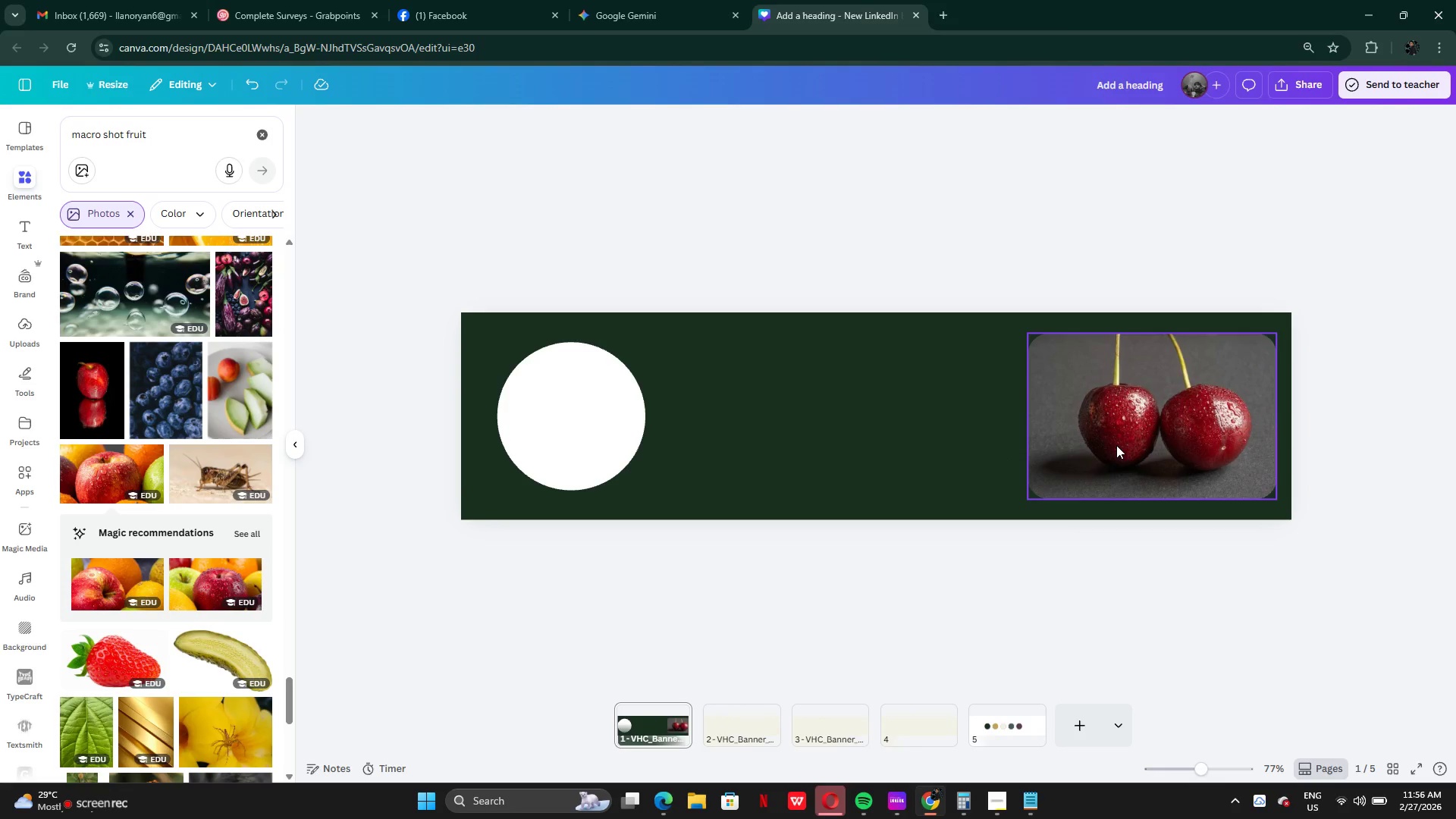 
left_click([1117, 444])
 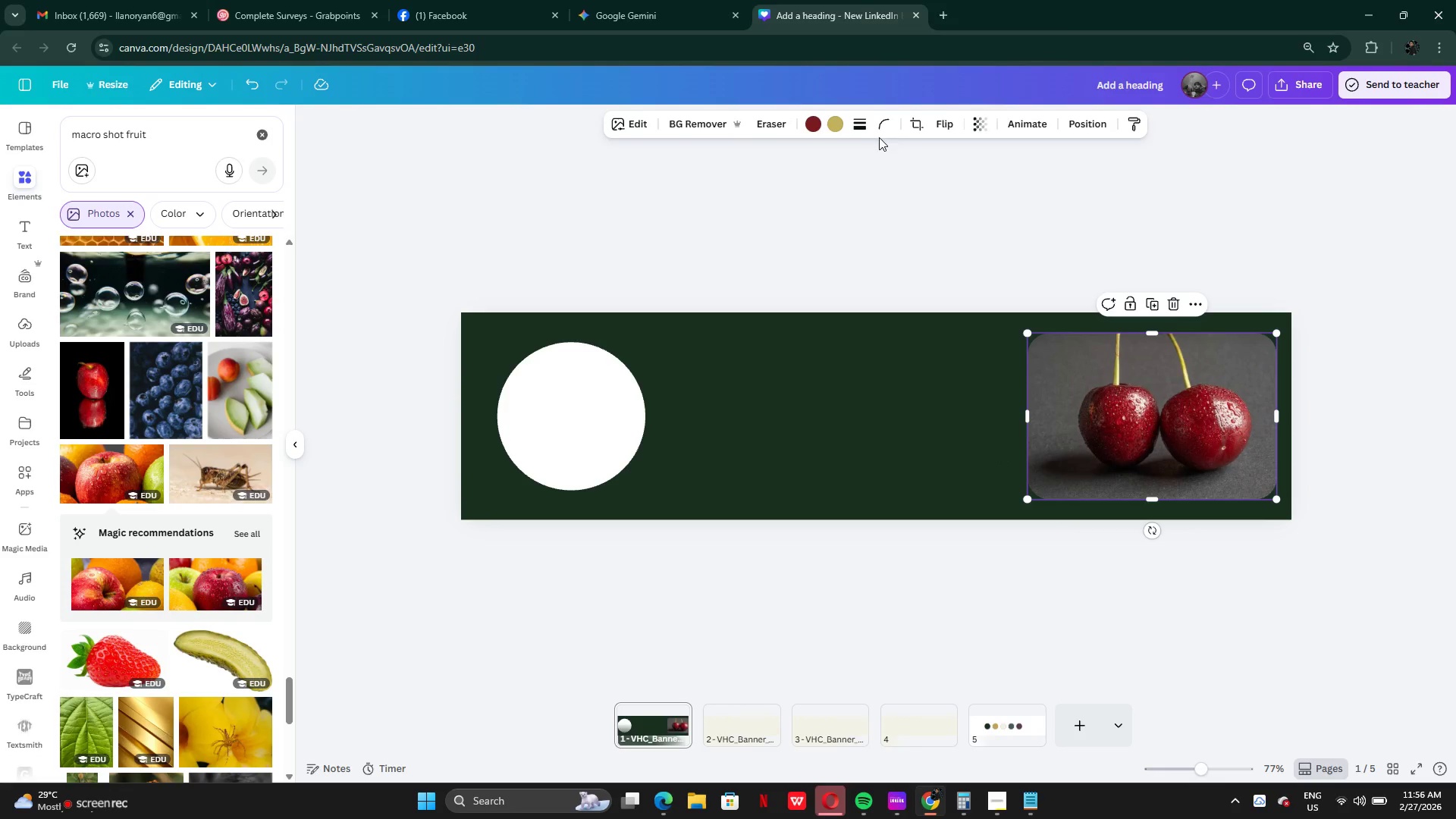 
left_click([867, 130])
 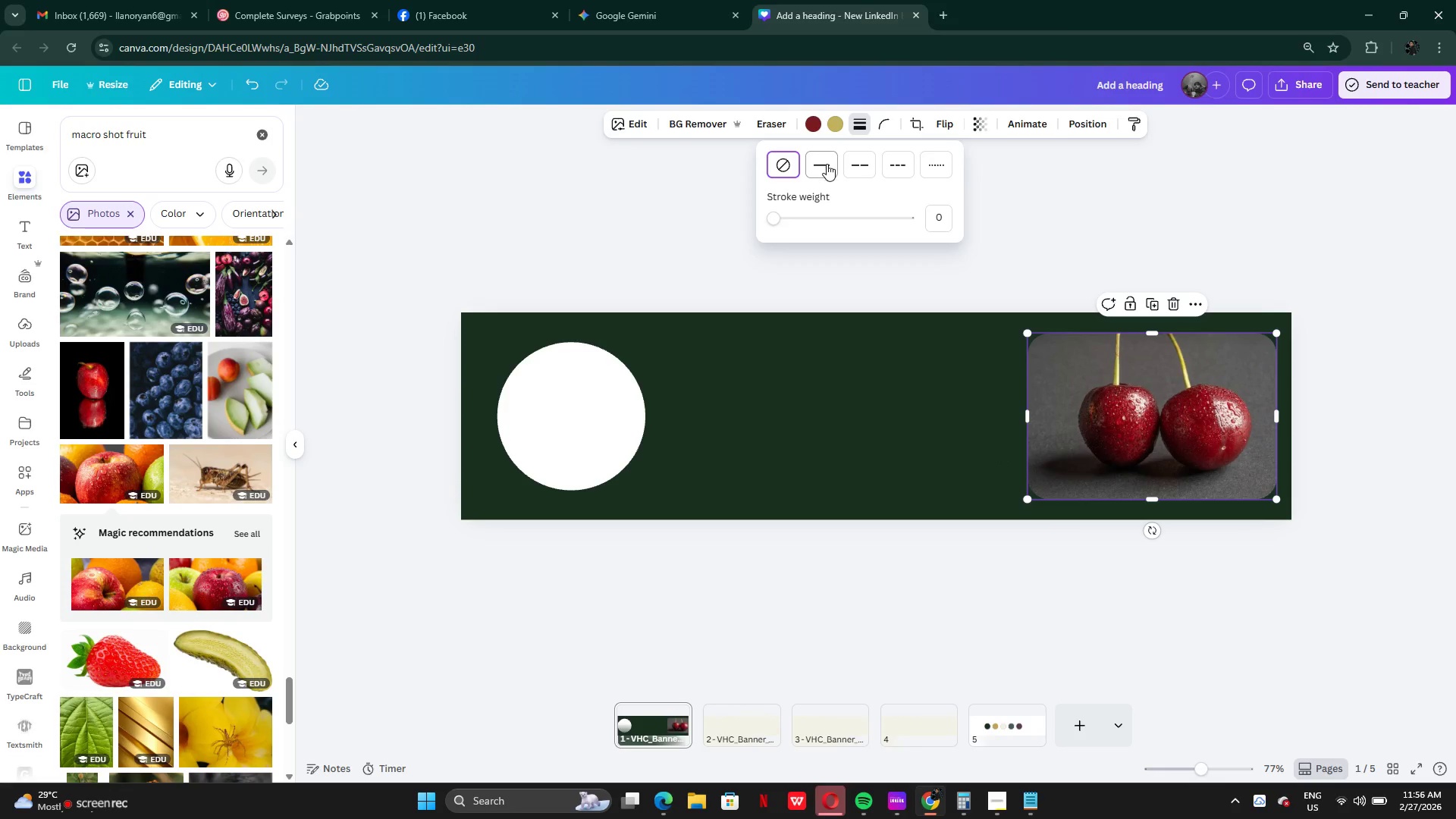 
left_click([826, 165])
 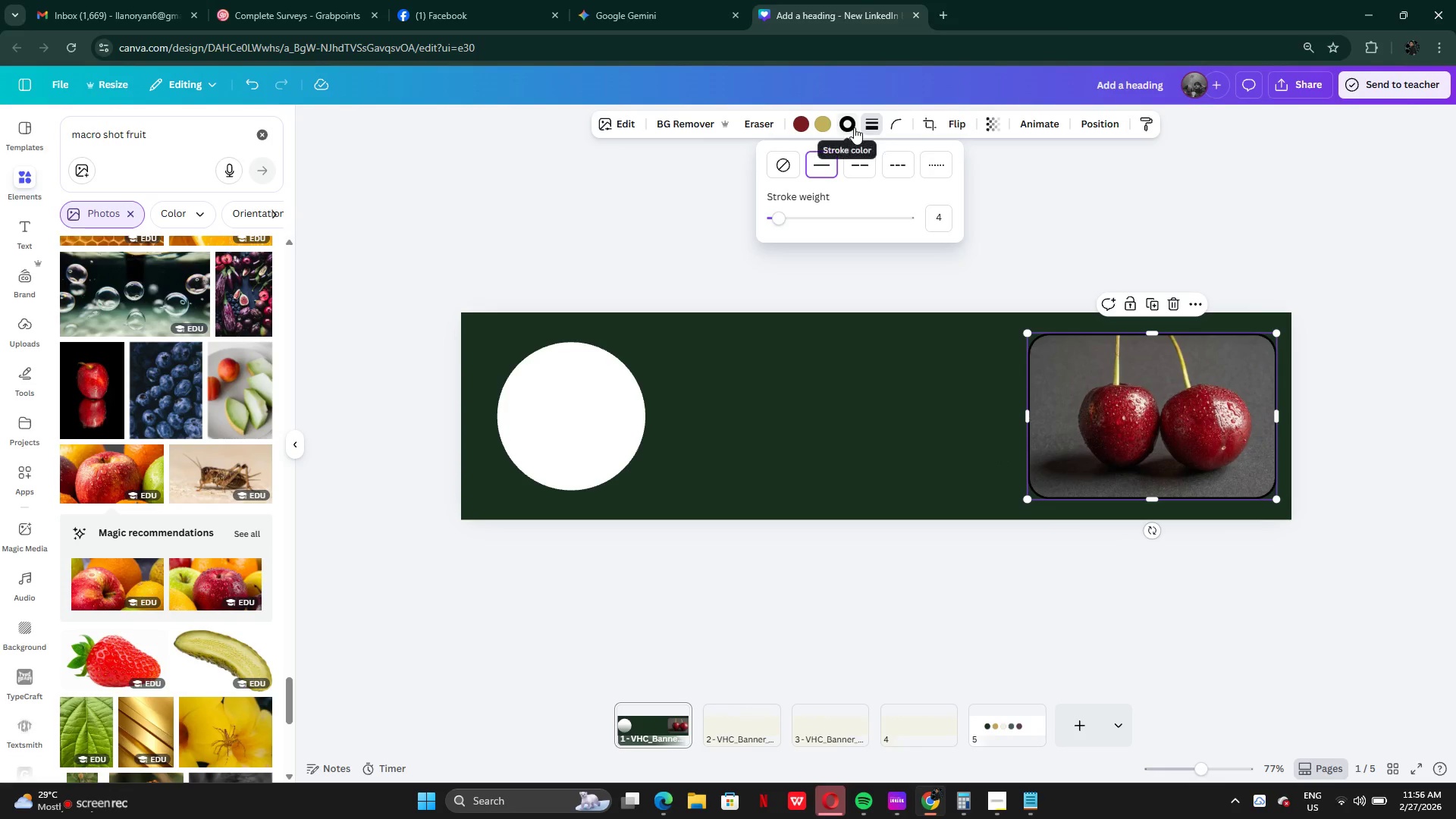 
left_click([849, 127])
 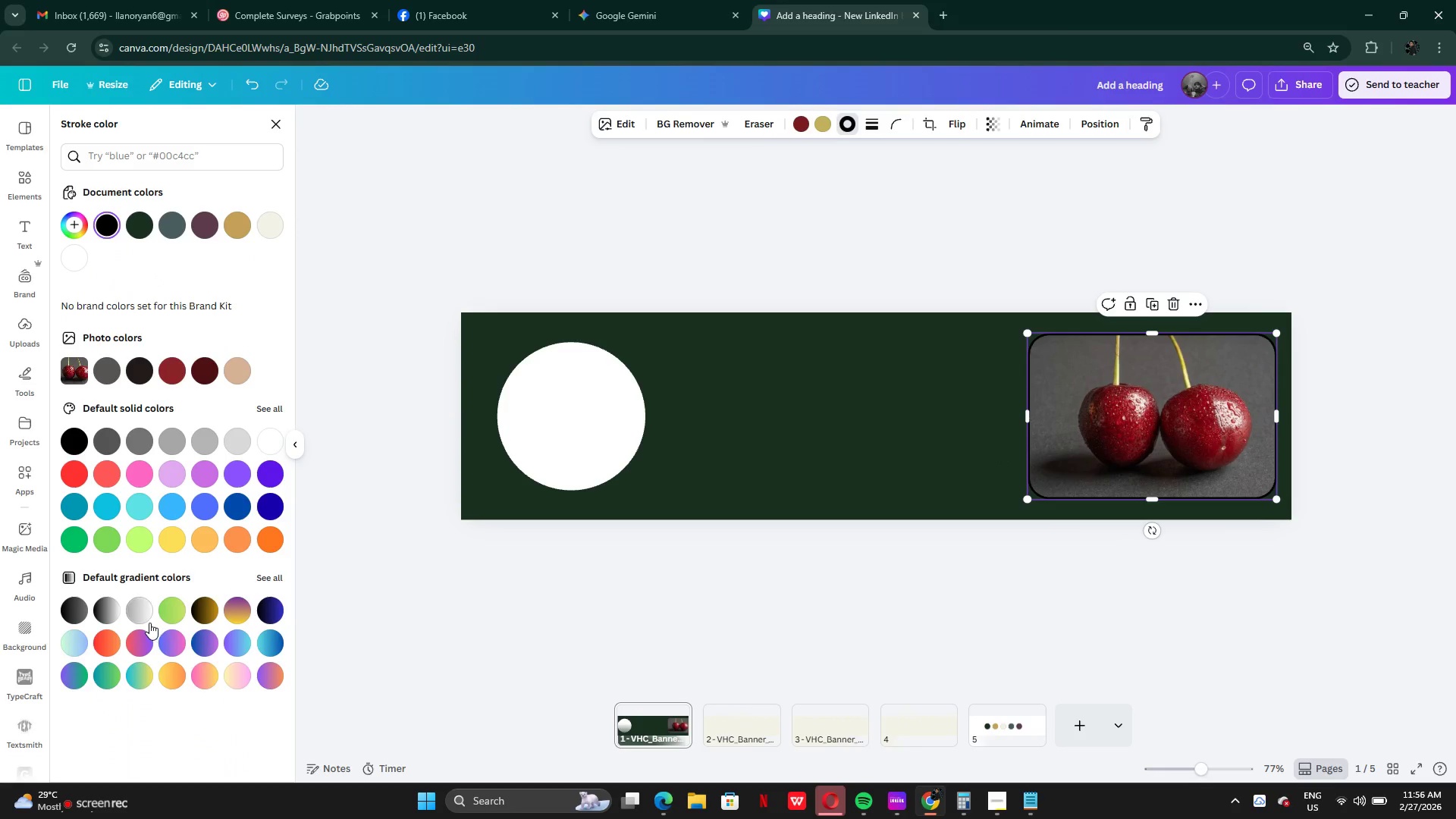 
left_click([157, 613])
 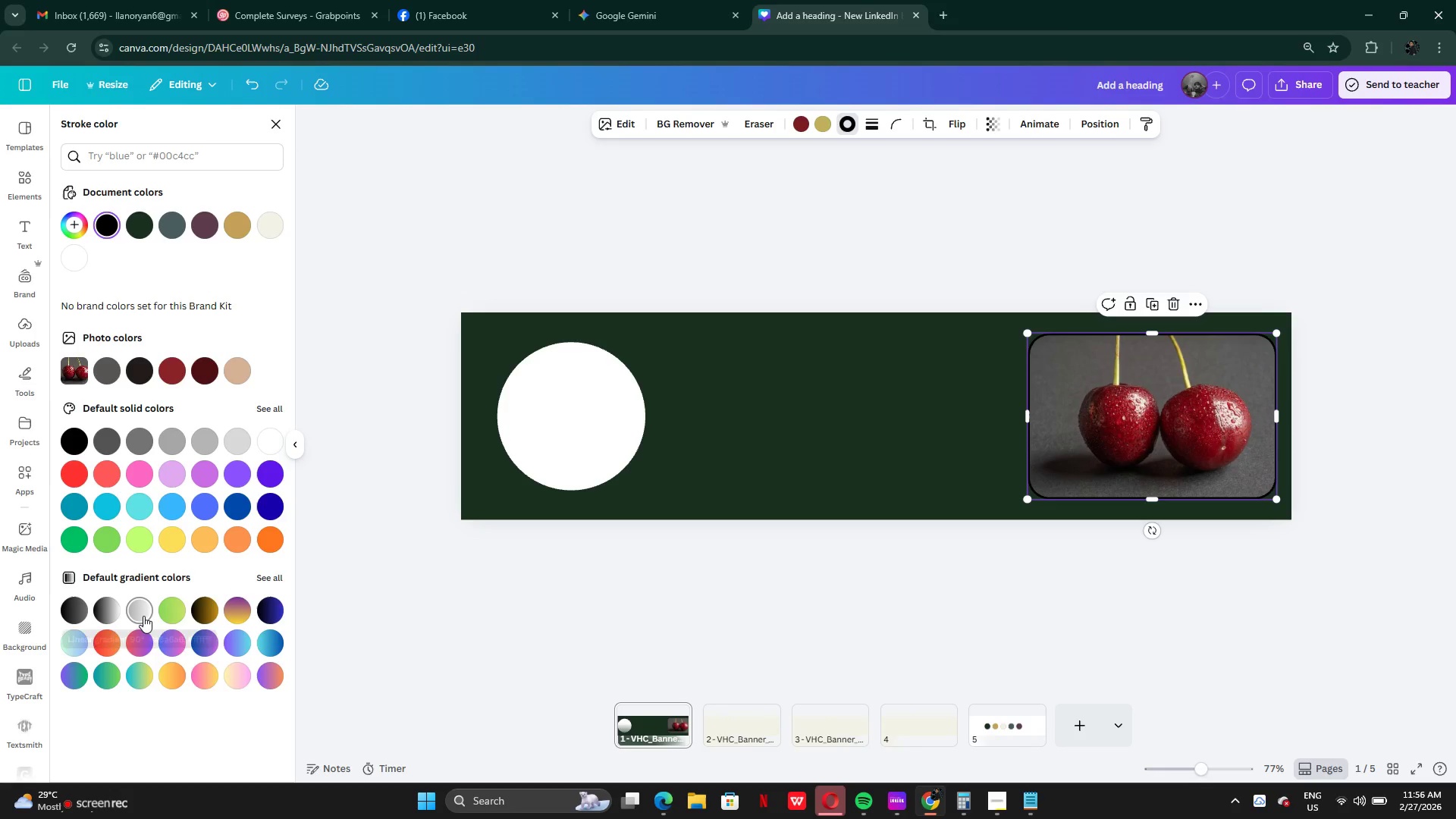 
left_click([143, 616])
 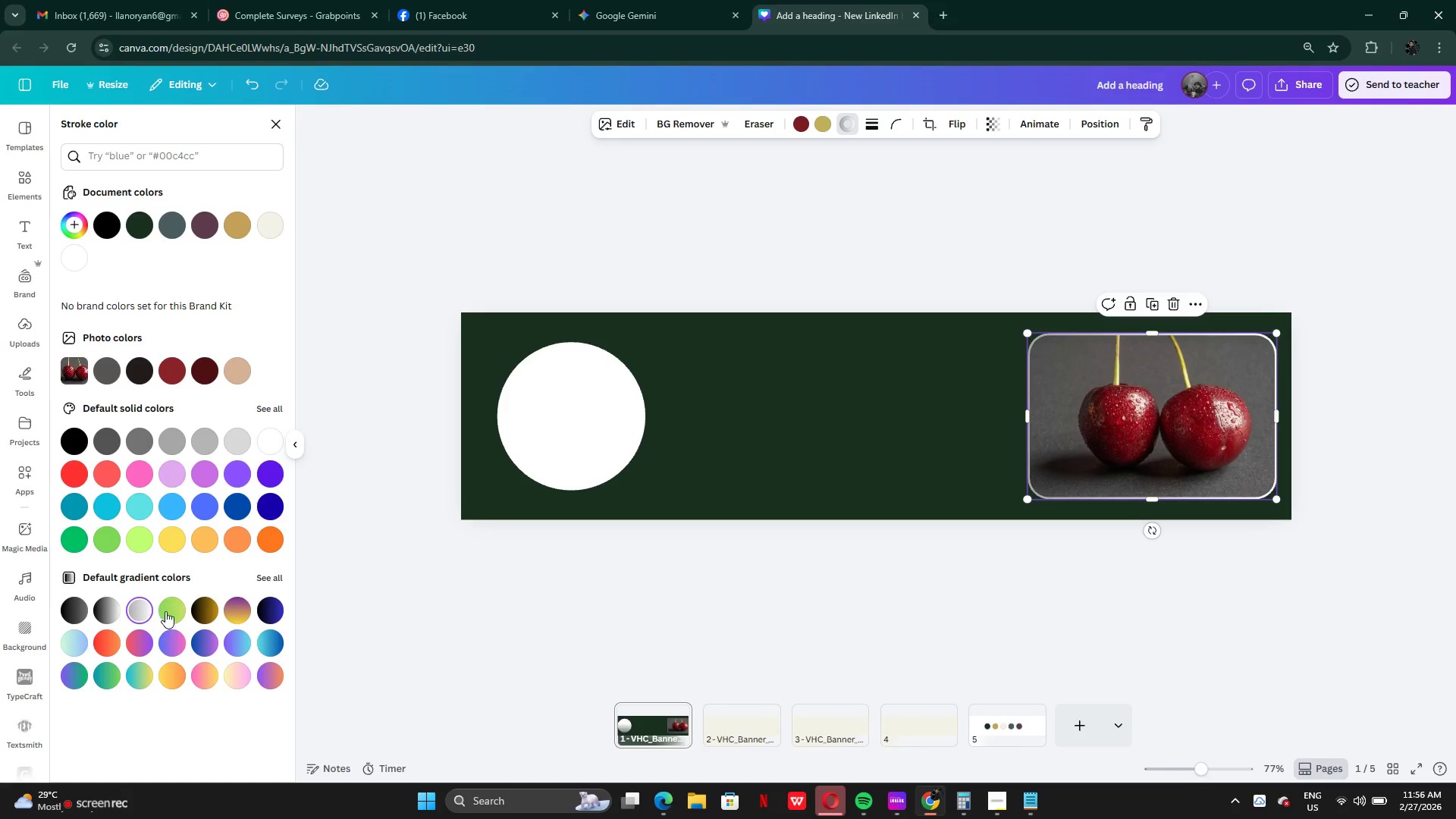 
left_click([165, 611])
 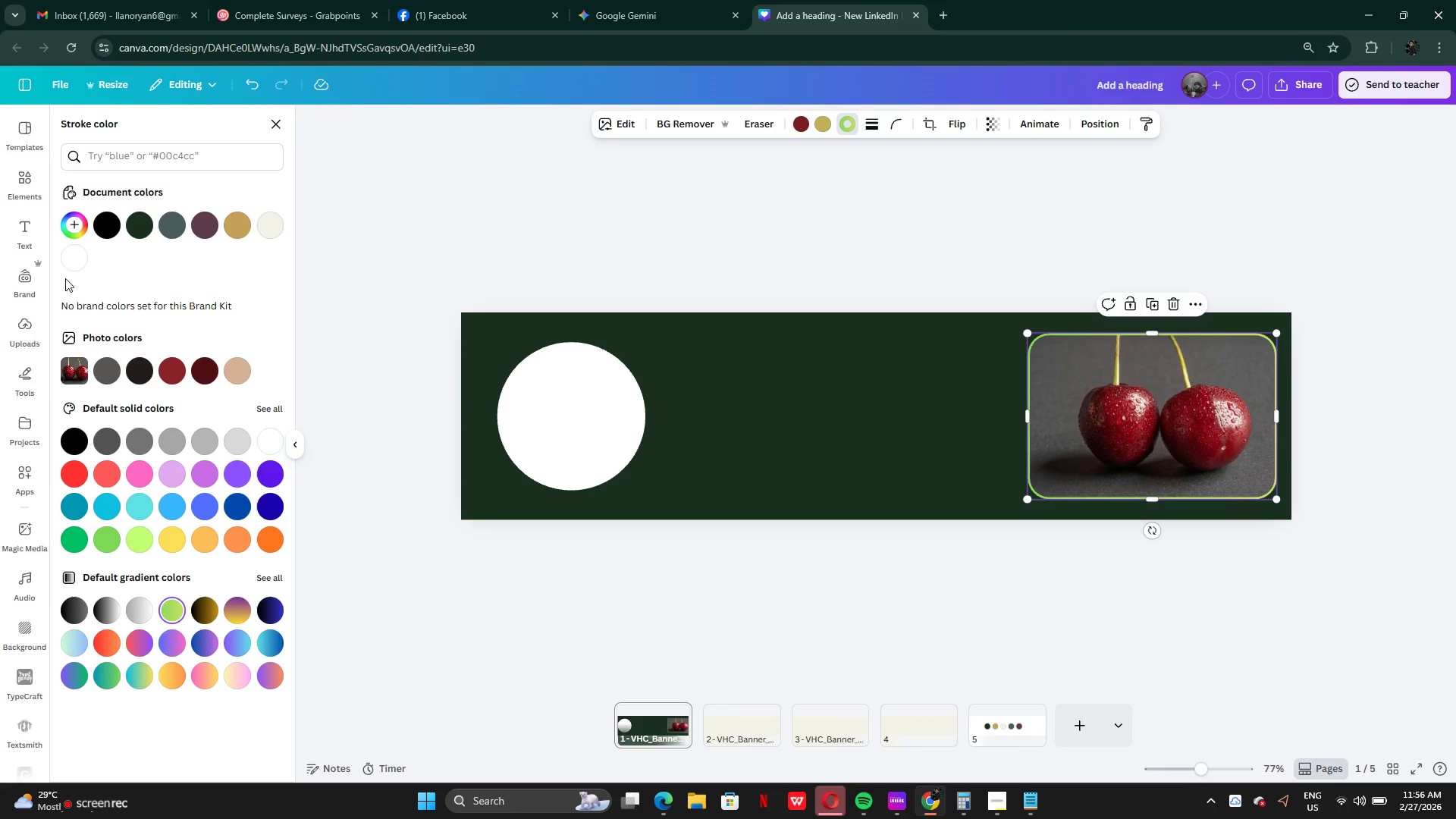 
left_click([196, 232])
 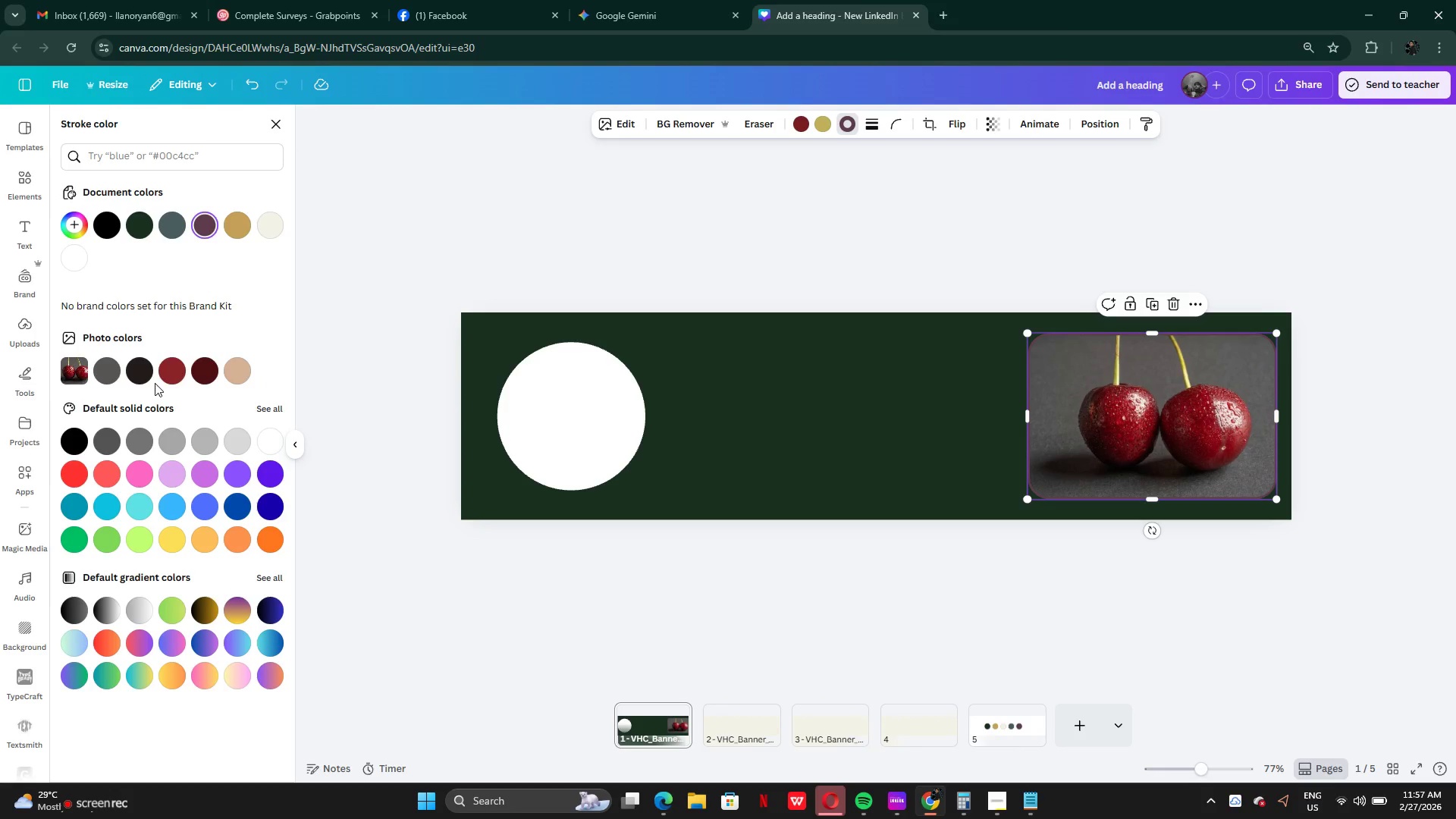 
left_click([165, 376])
 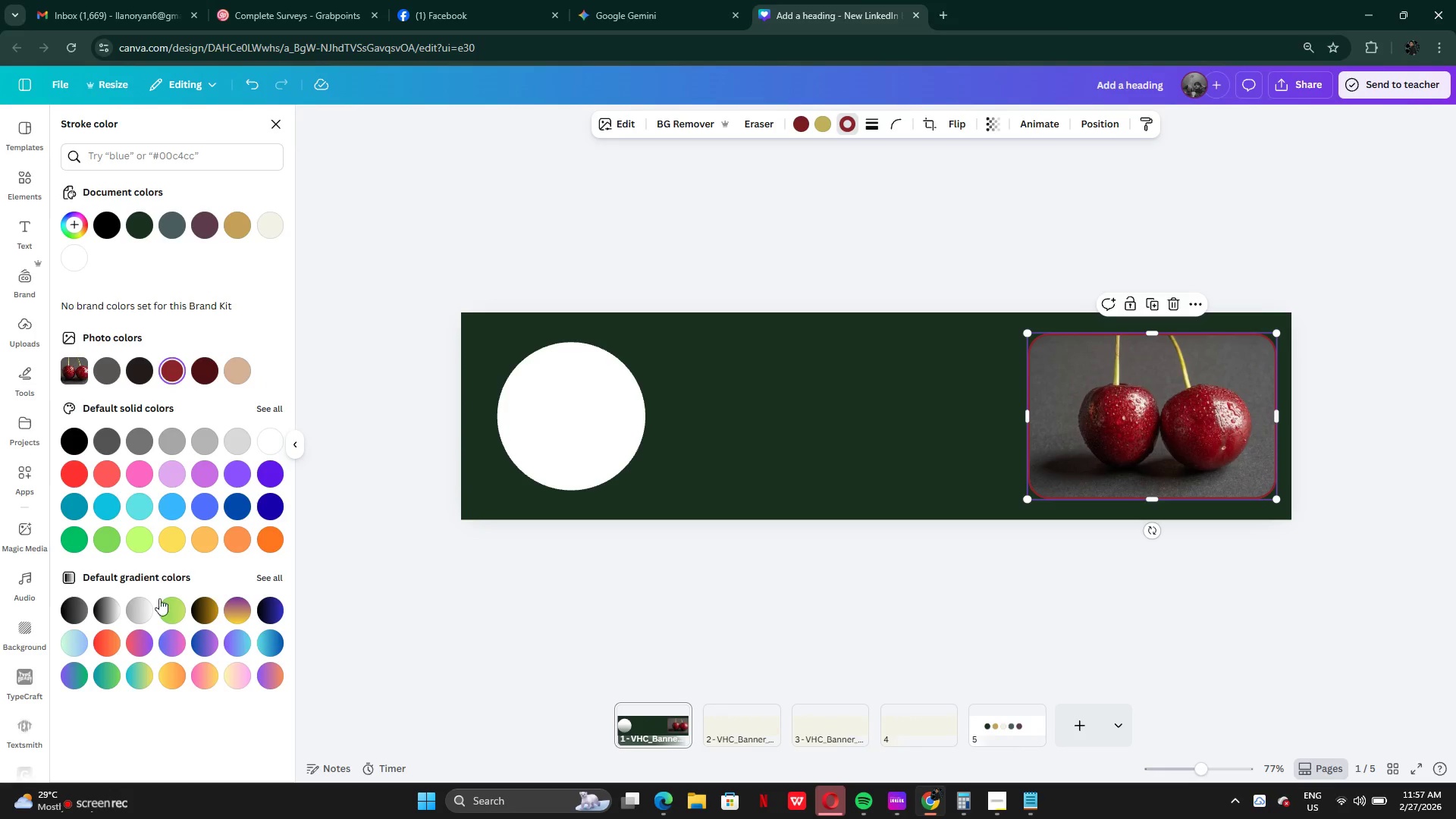 
left_click([161, 609])
 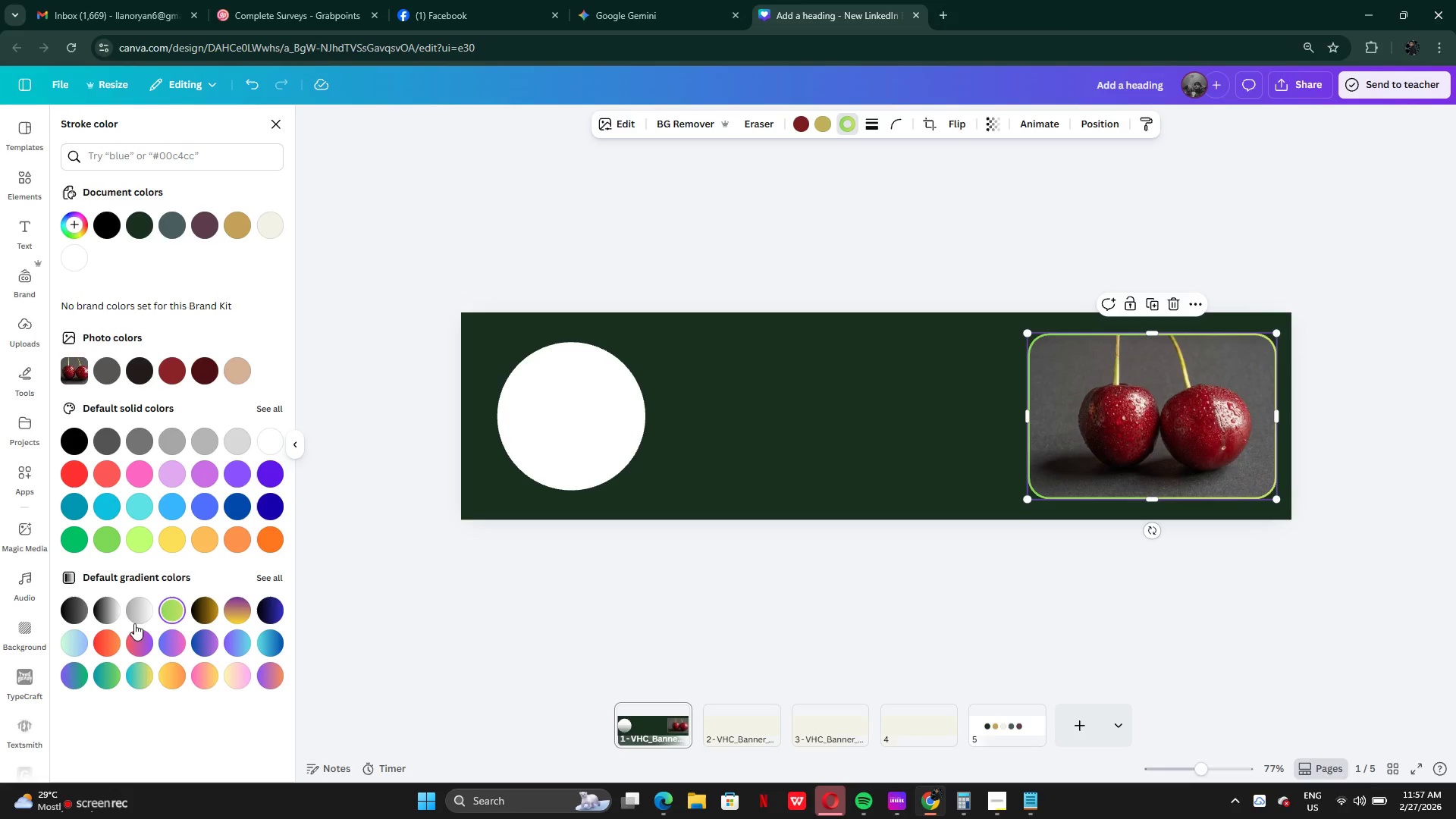 
left_click([134, 613])
 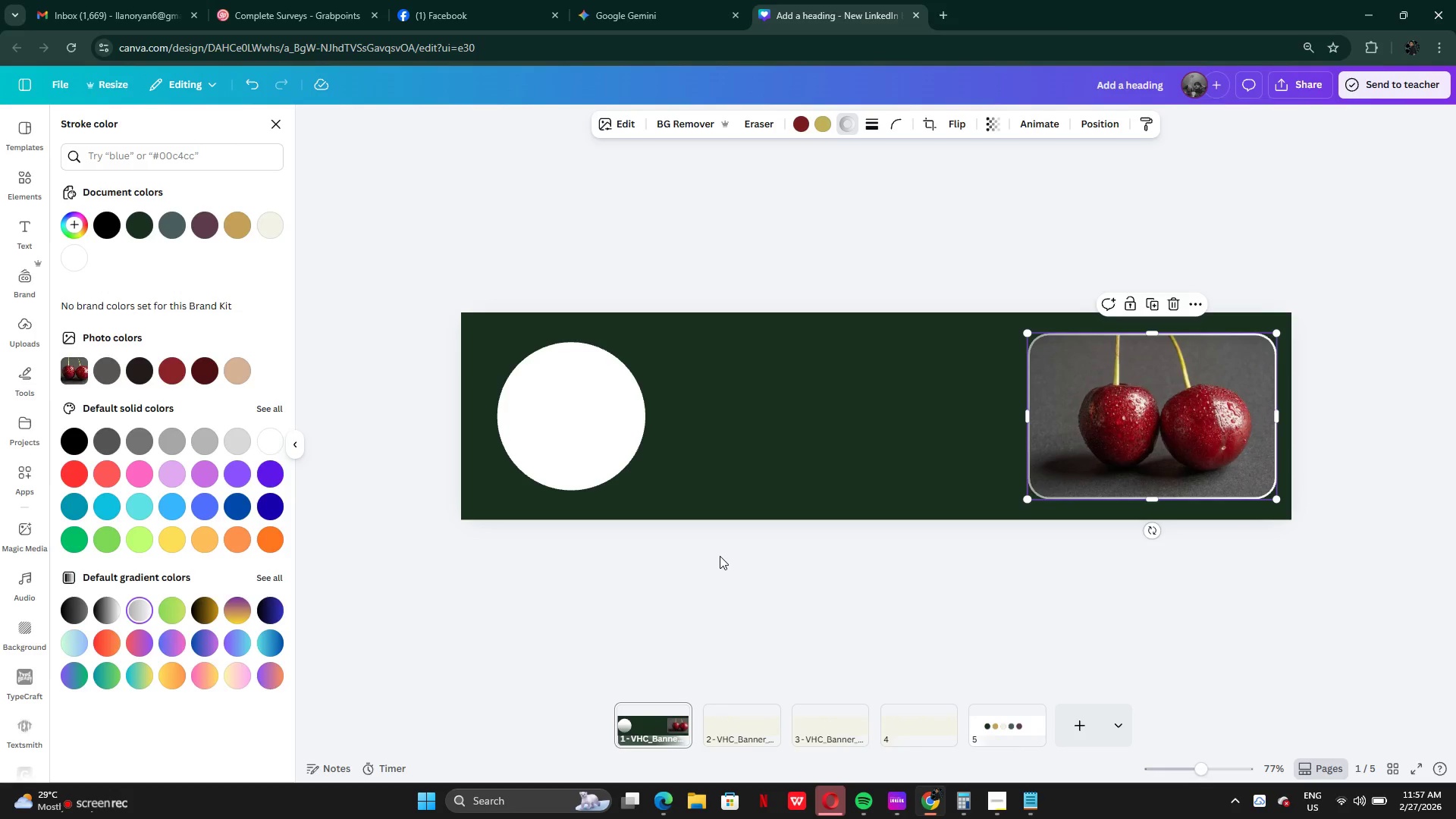 
double_click([720, 556])
 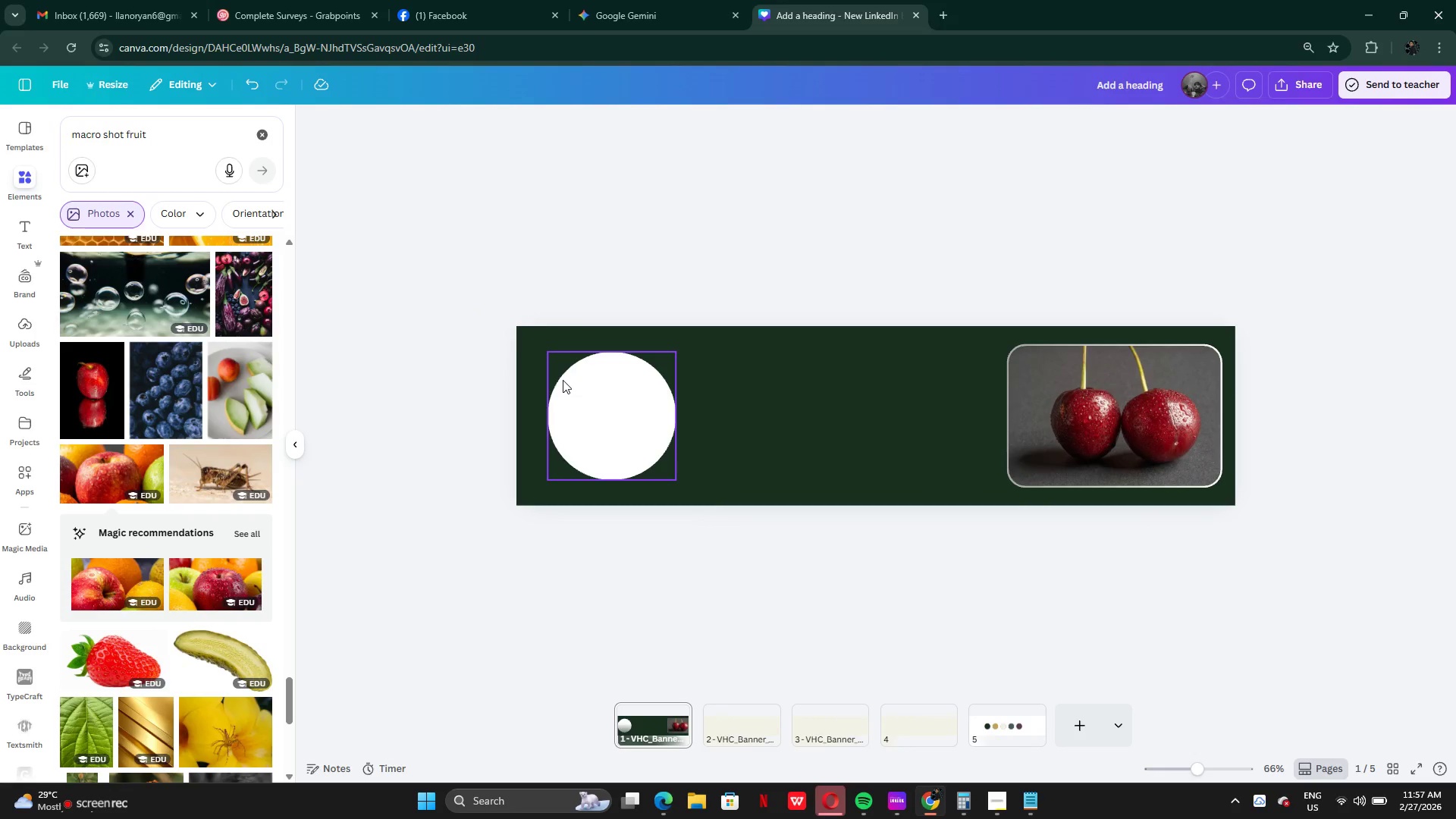 
left_click([598, 416])
 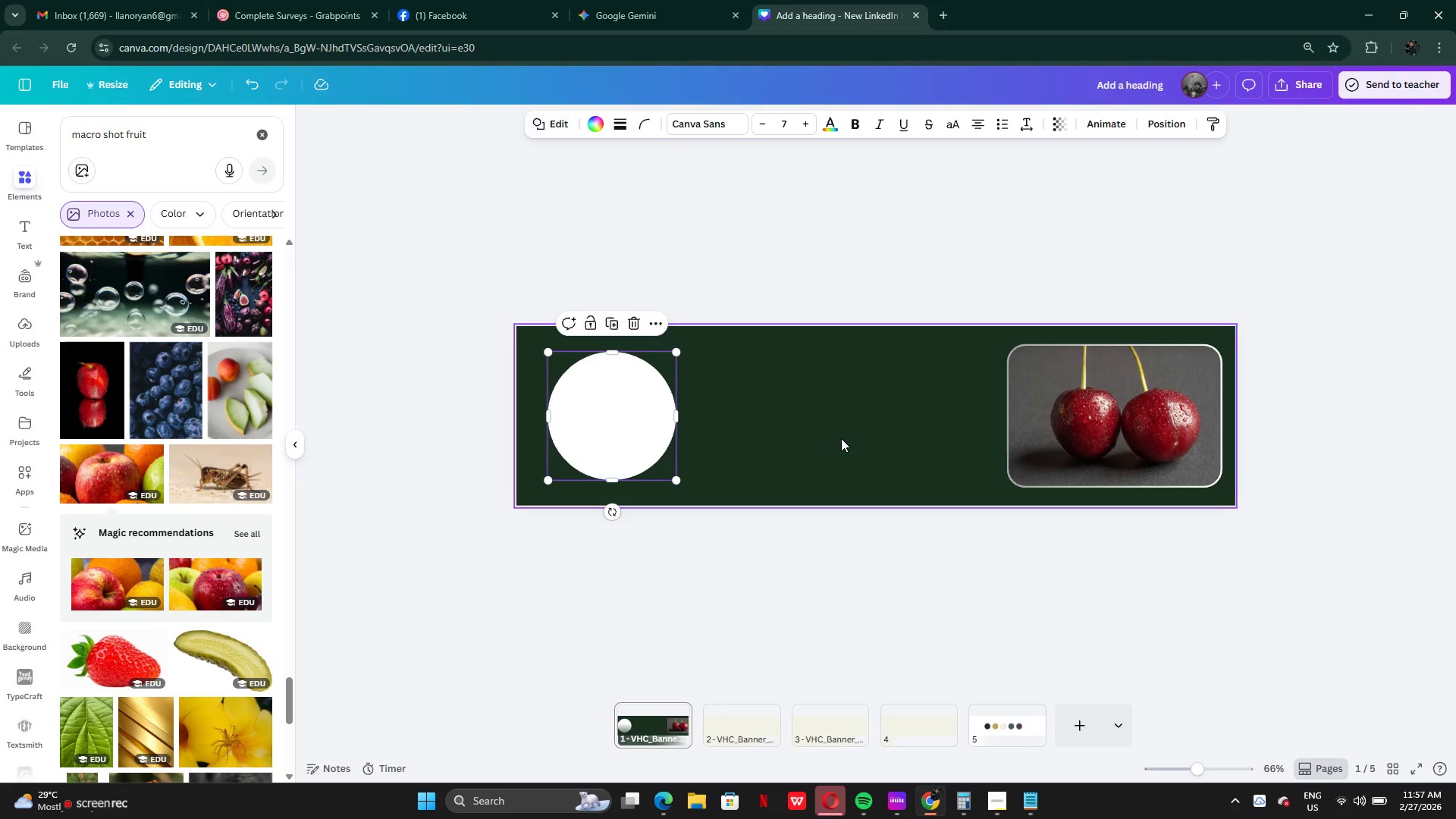 
left_click([841, 438])
 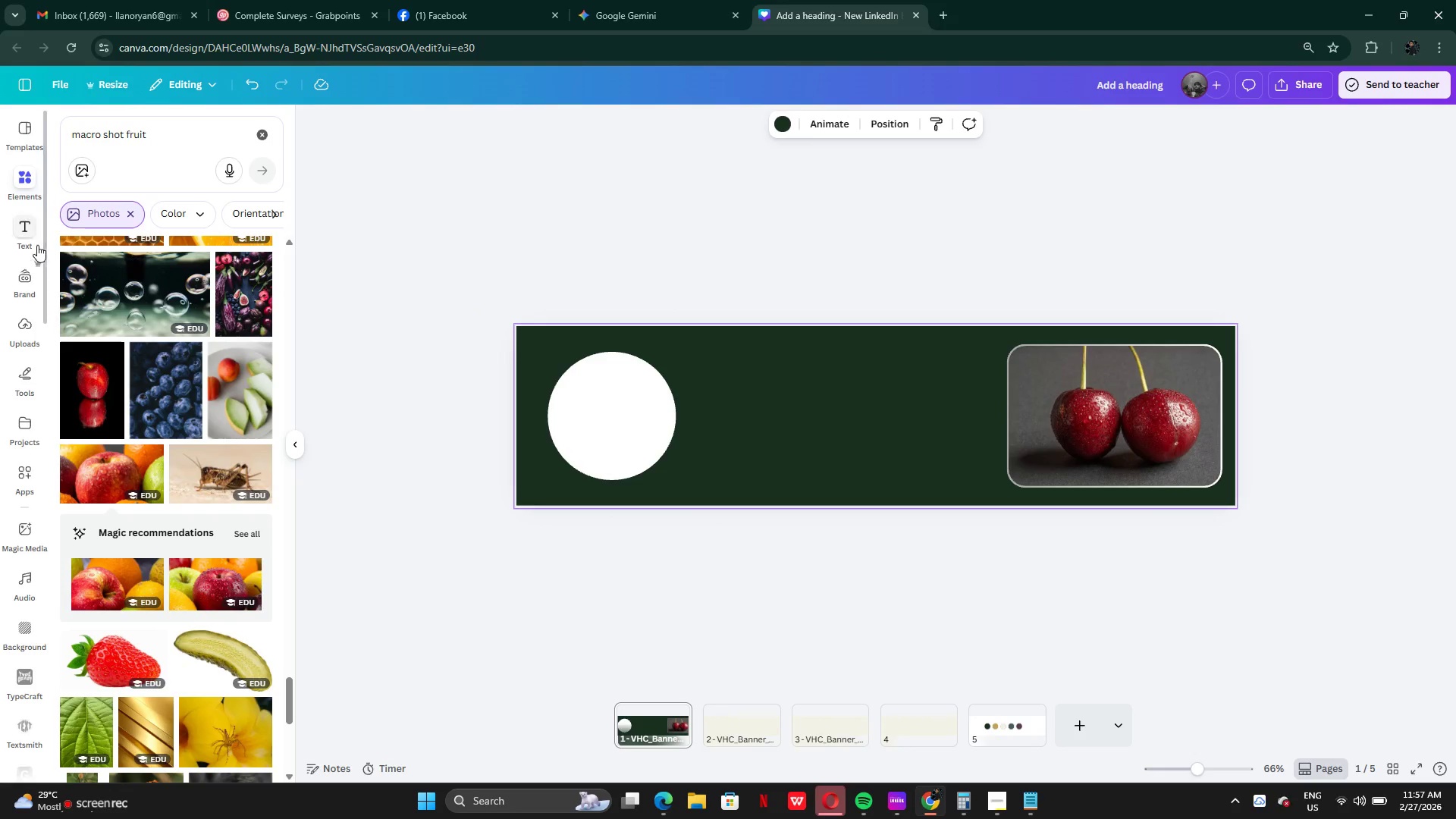 
left_click([21, 240])
 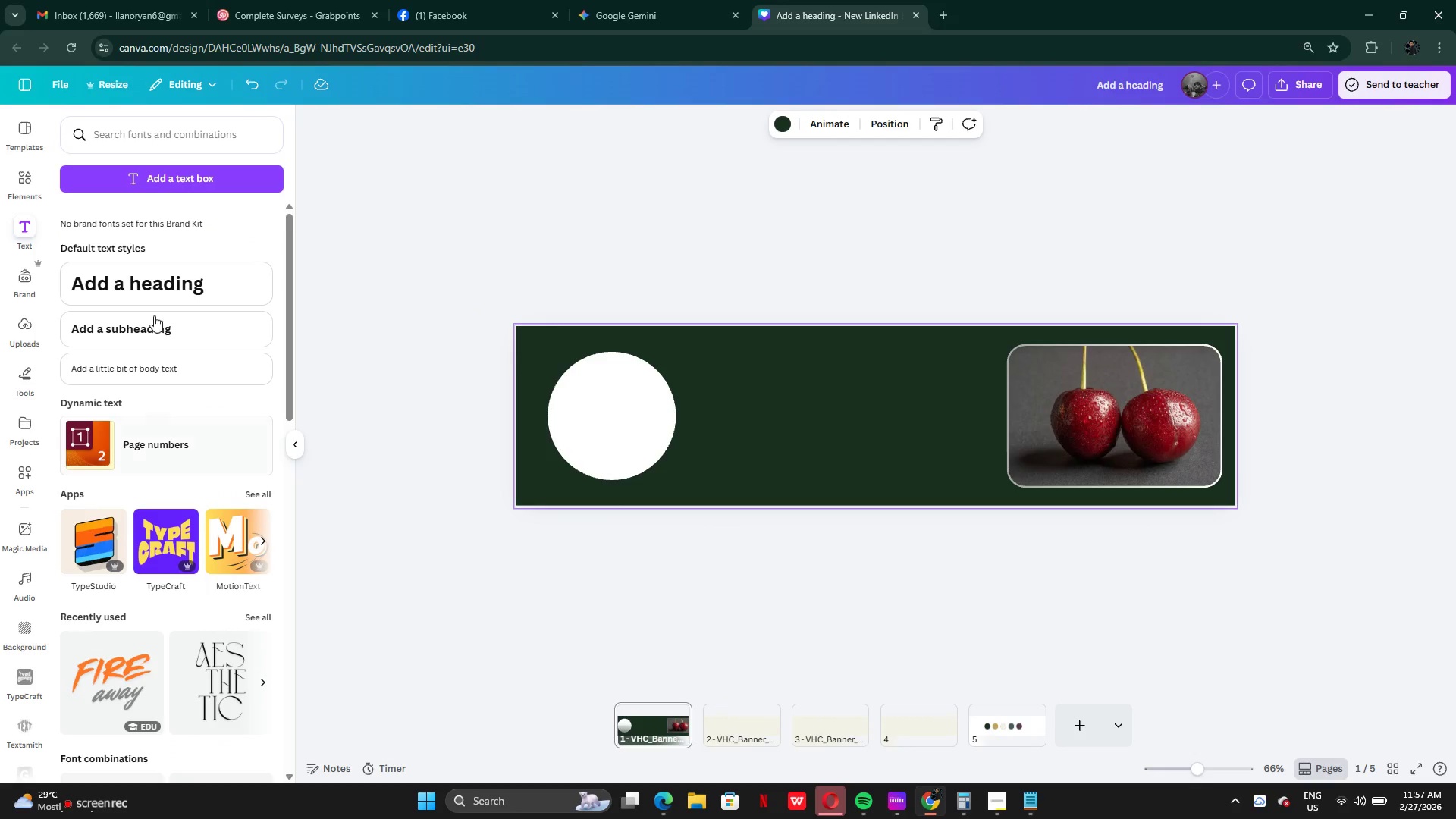 
left_click([151, 277])
 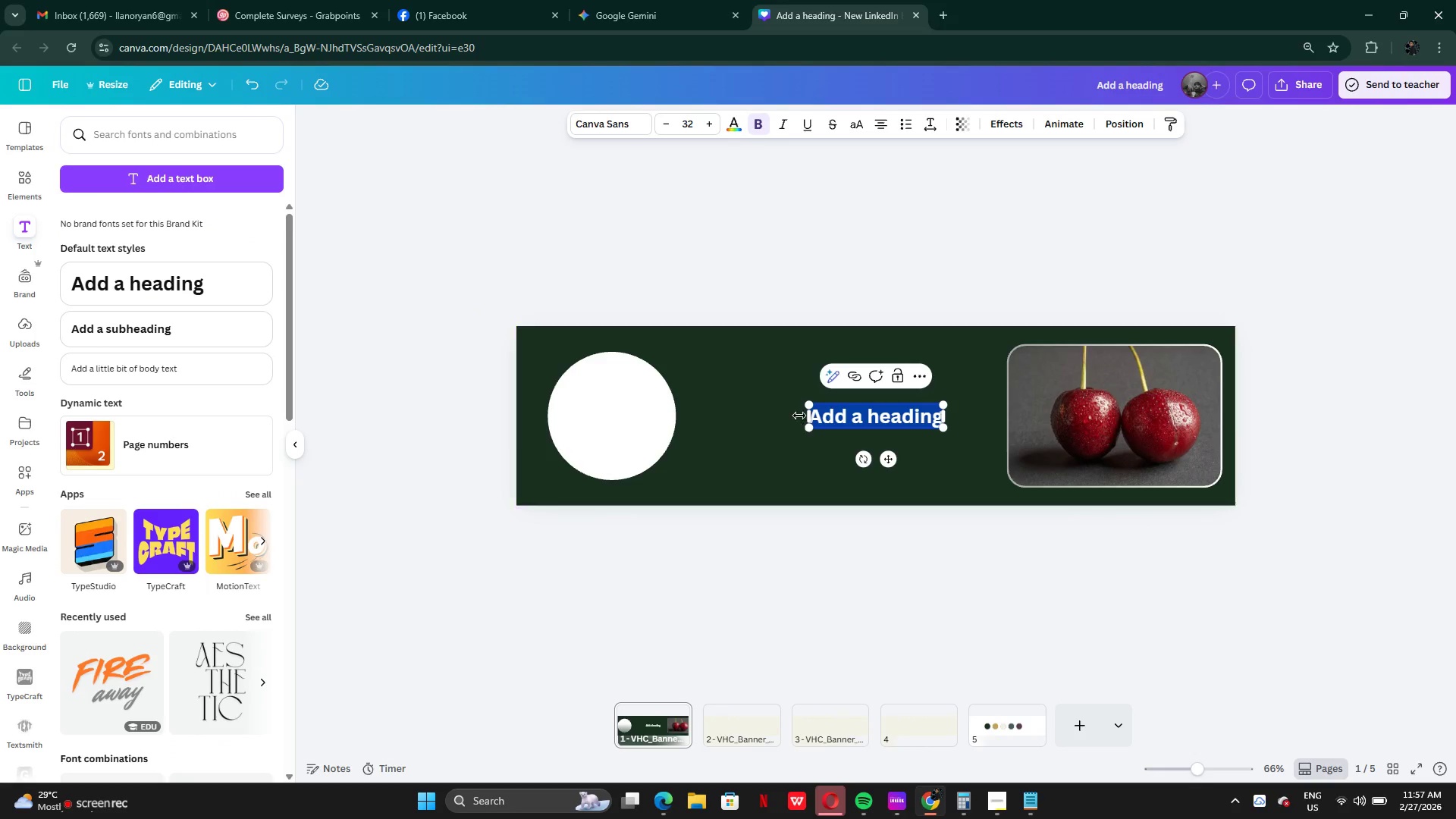 
left_click_drag(start_coordinate=[809, 407], to_coordinate=[705, 372])
 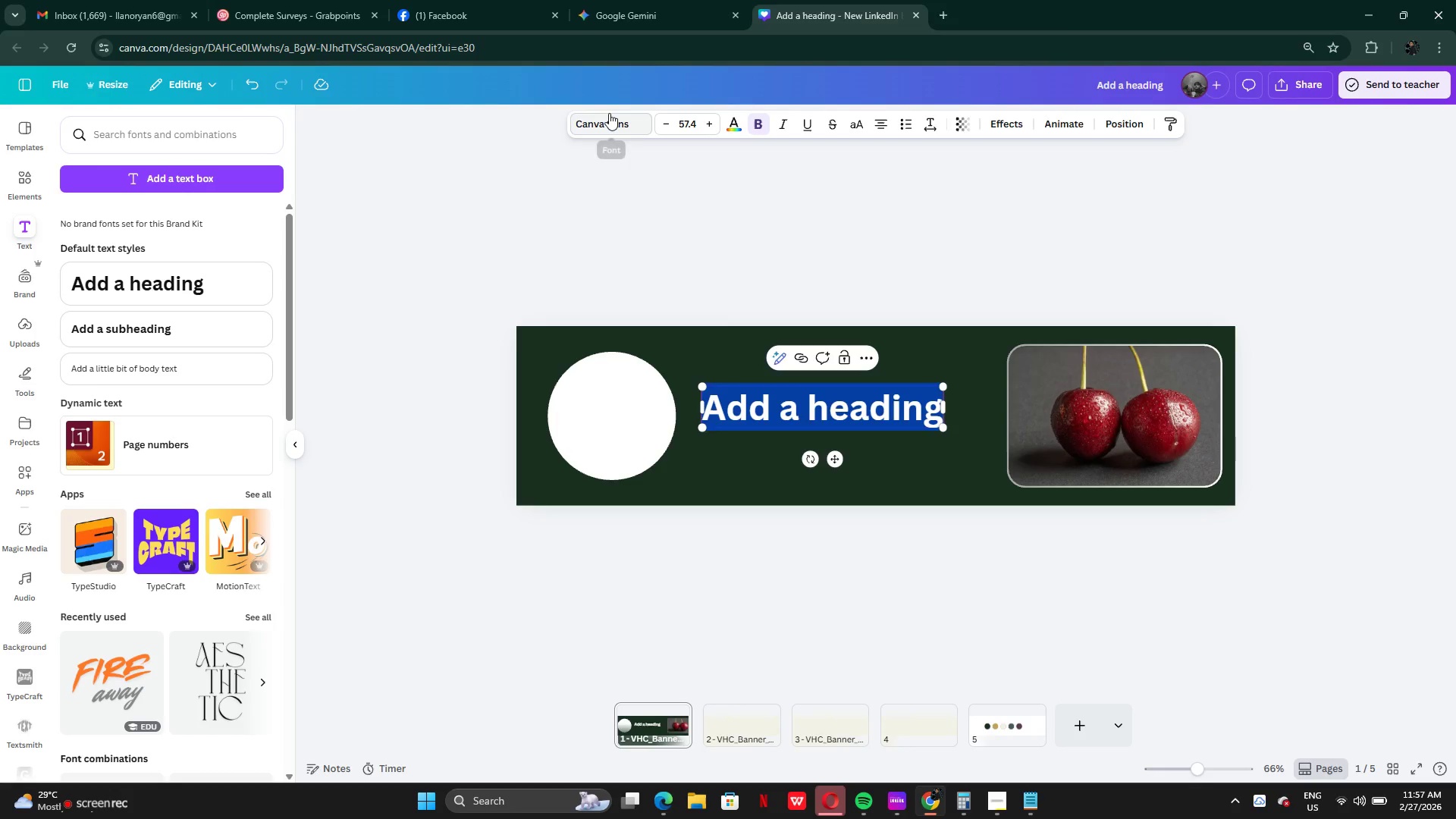 
left_click([609, 113])
 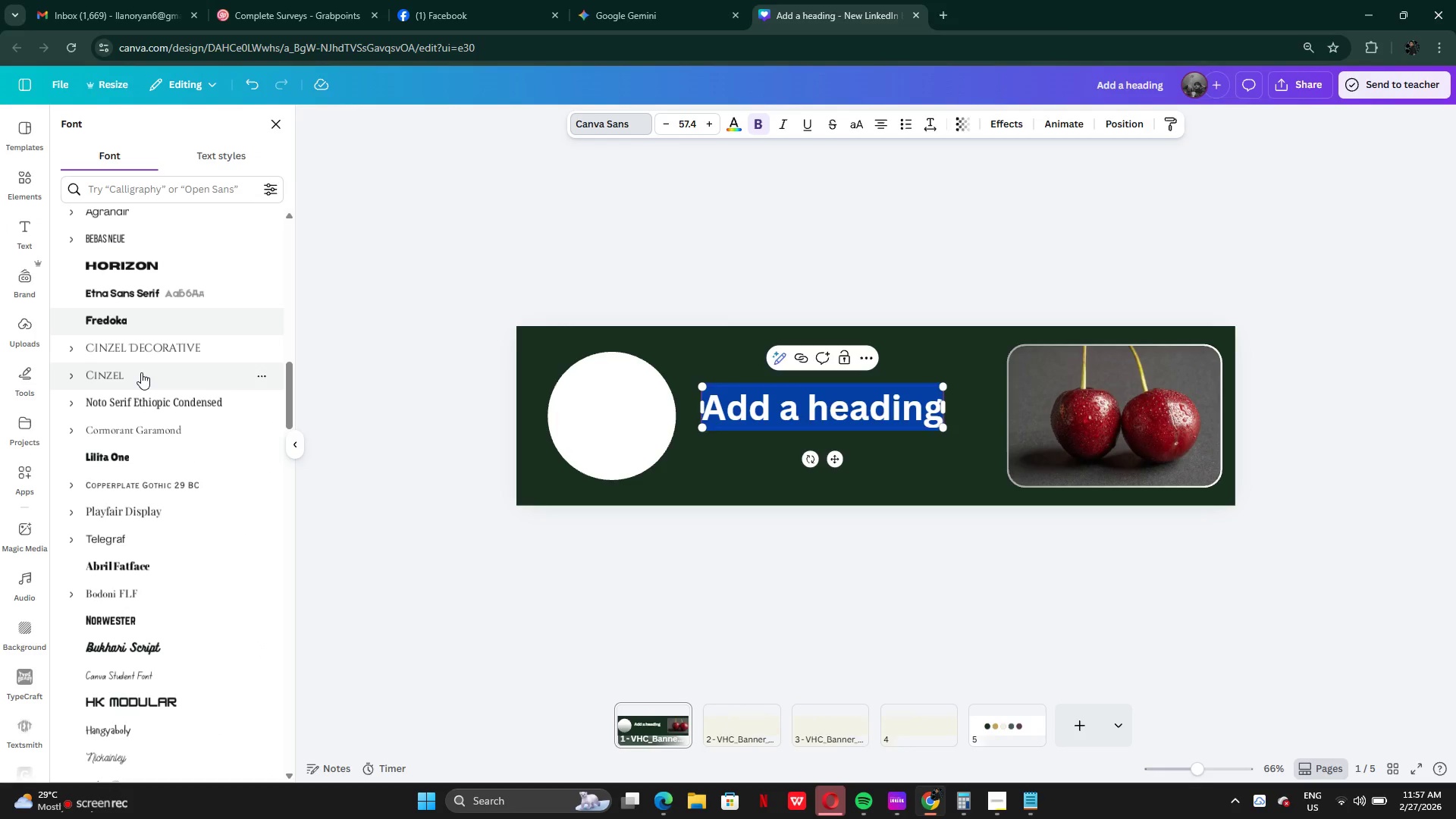 
left_click([140, 342])
 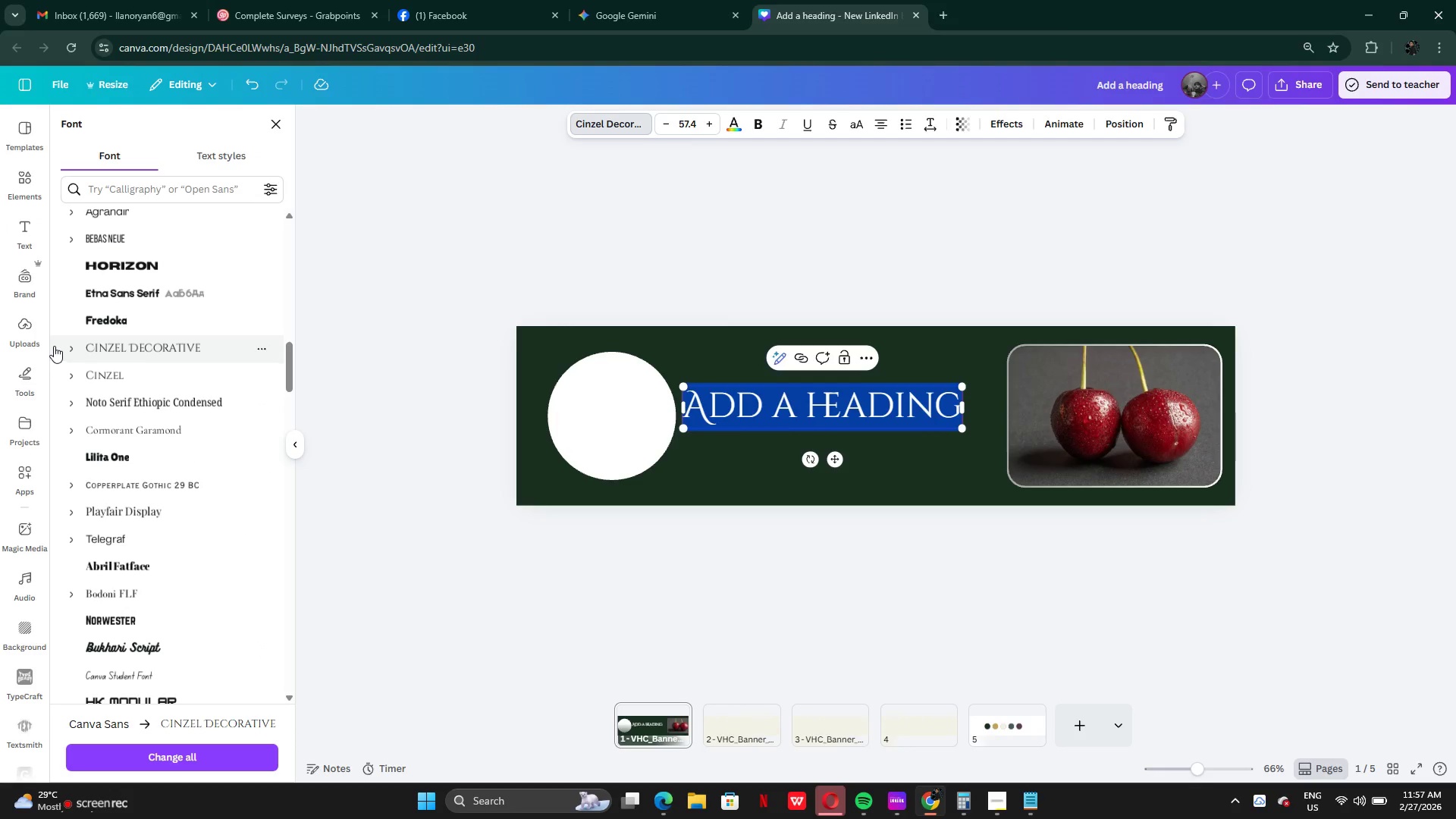 
left_click([108, 374])
 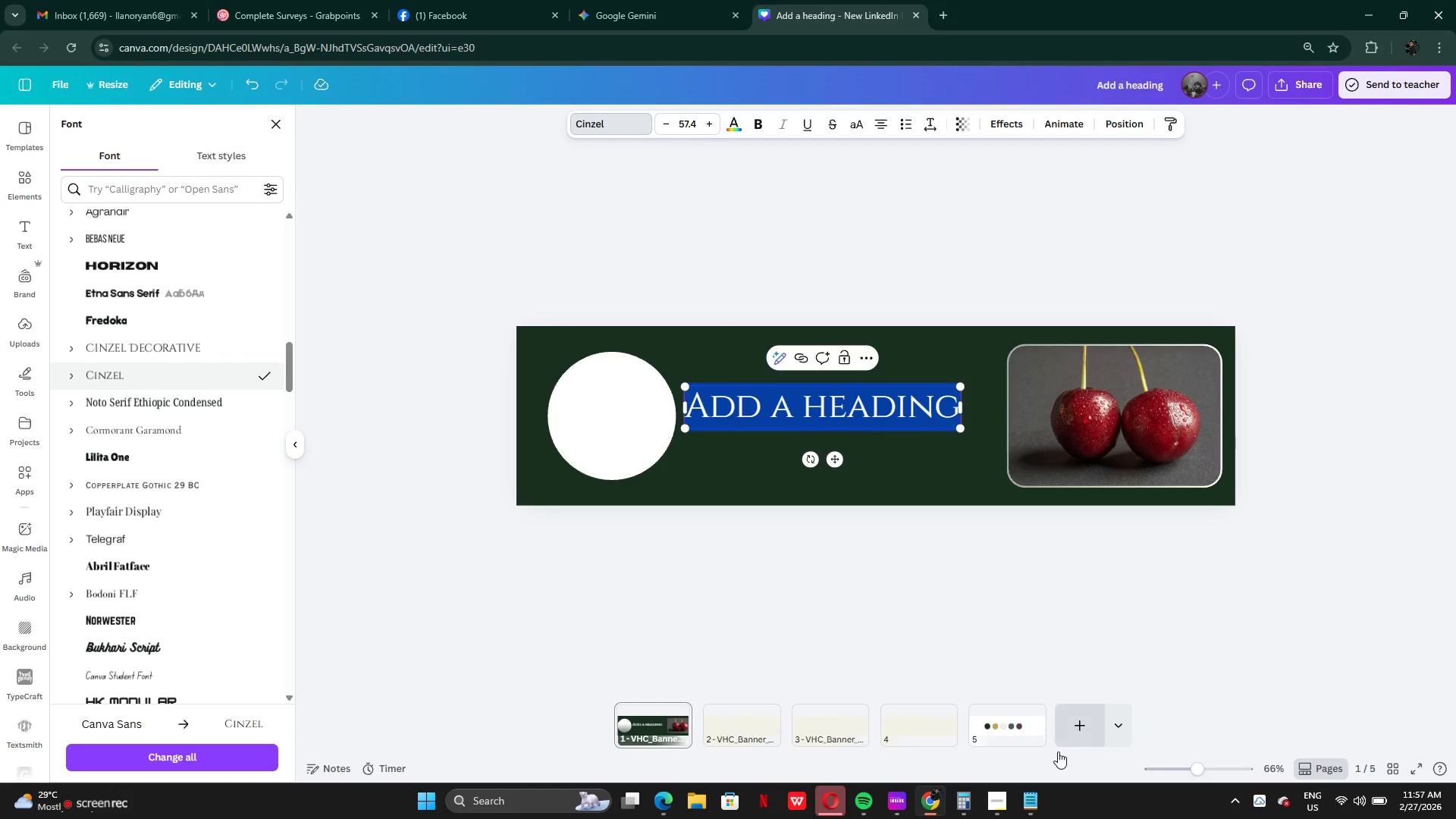 
left_click([1025, 792])
 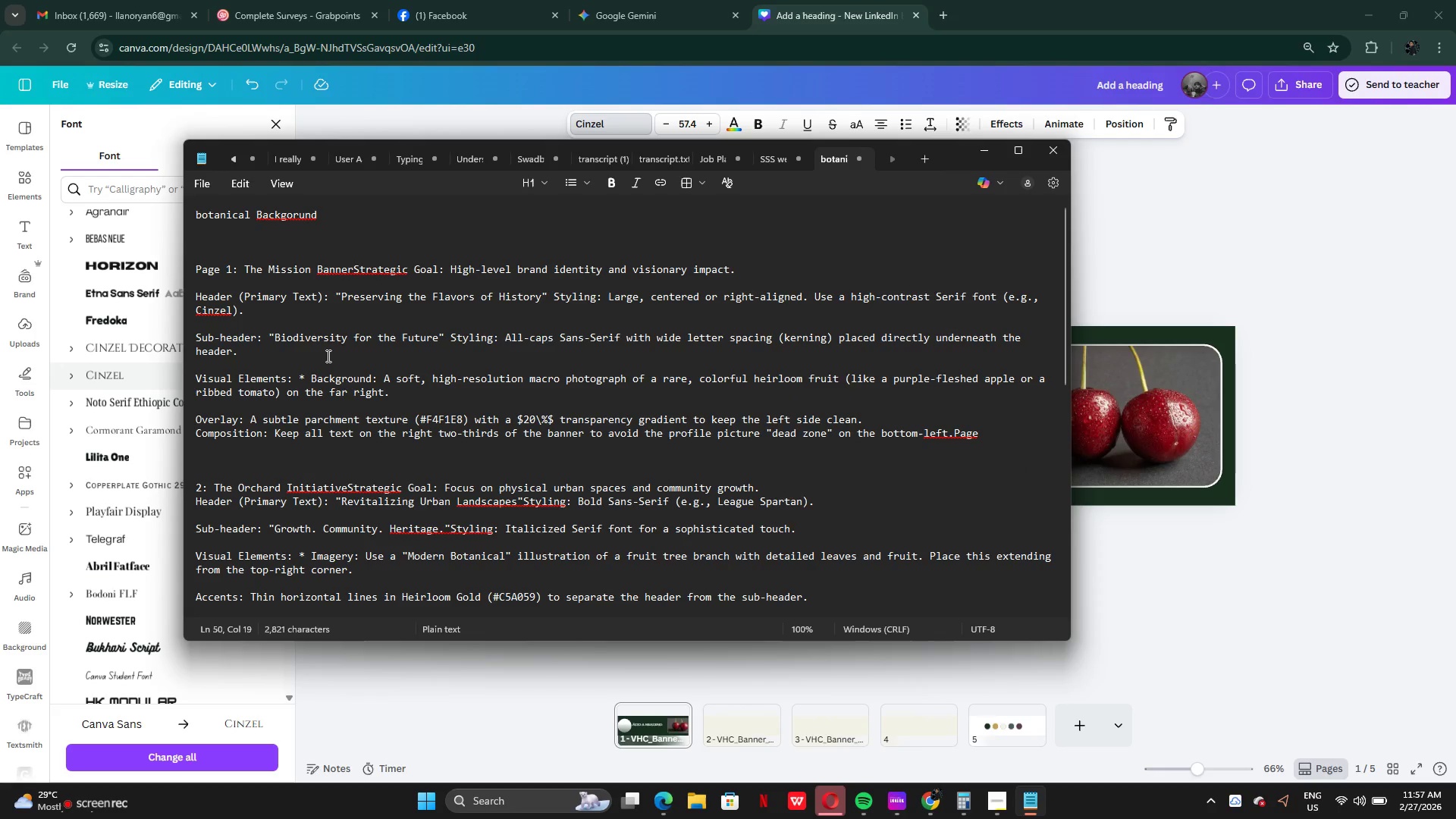 
left_click([328, 356])
 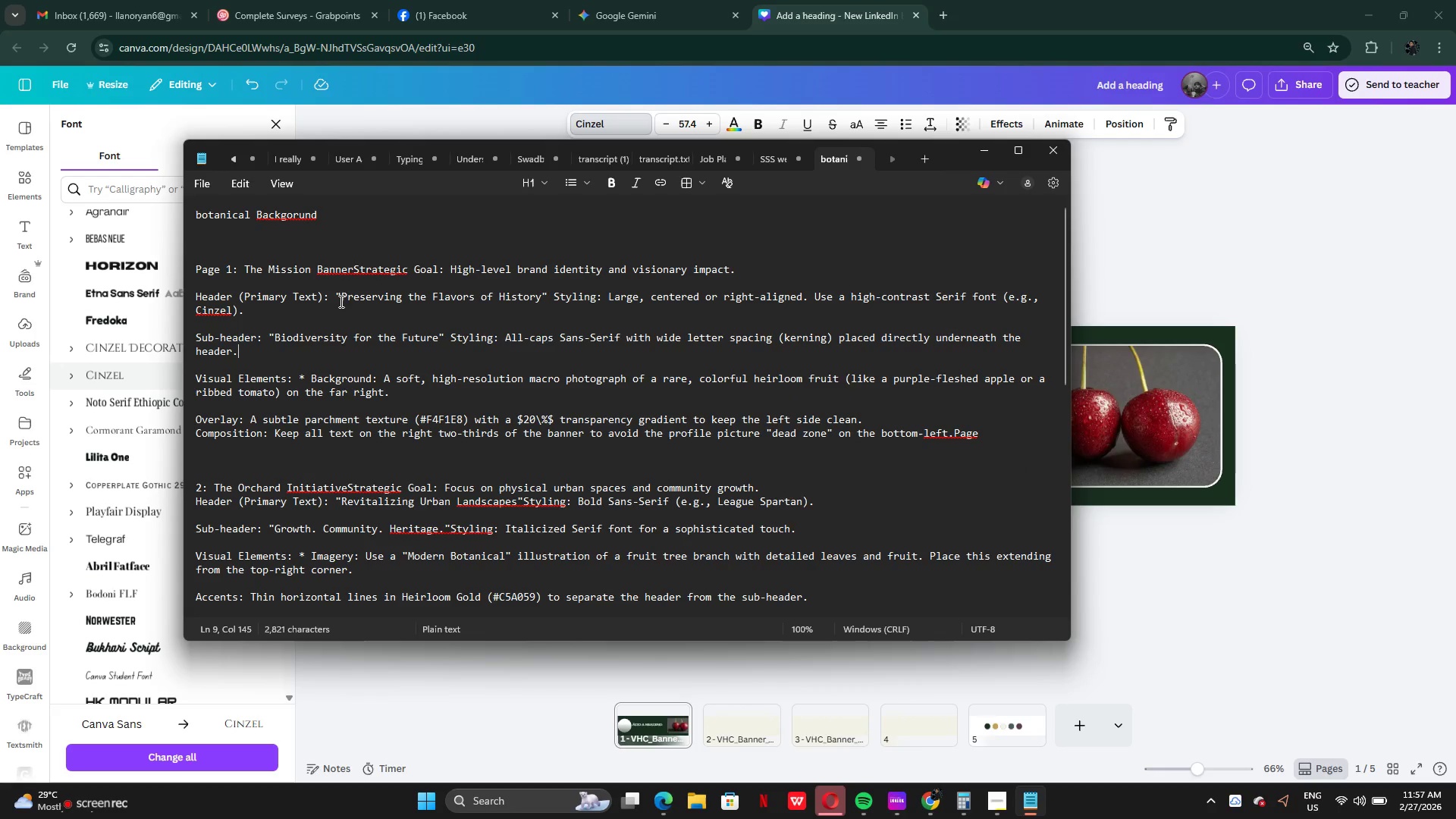 
left_click_drag(start_coordinate=[344, 295], to_coordinate=[540, 302])
 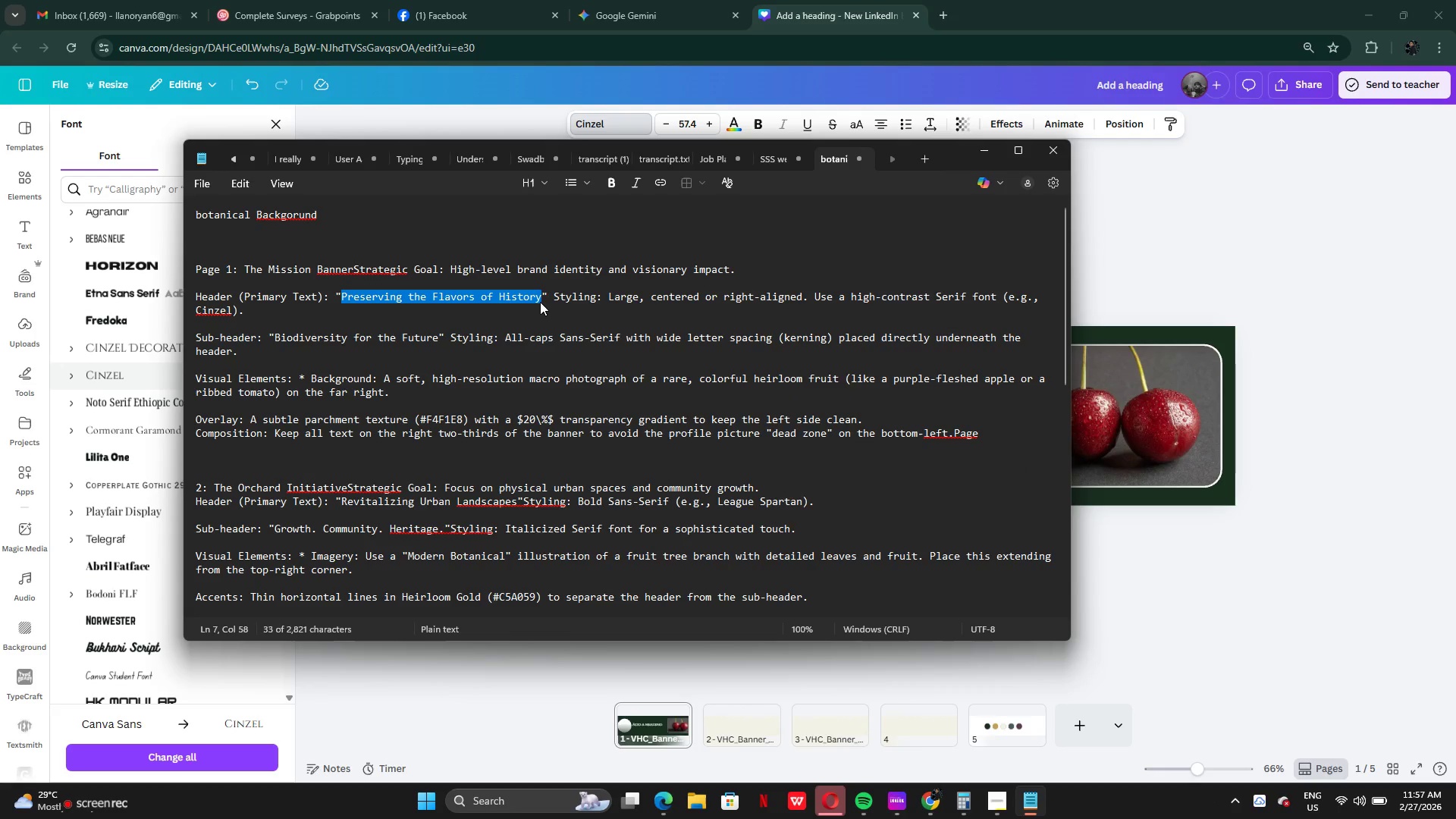 
key(Control+C)
 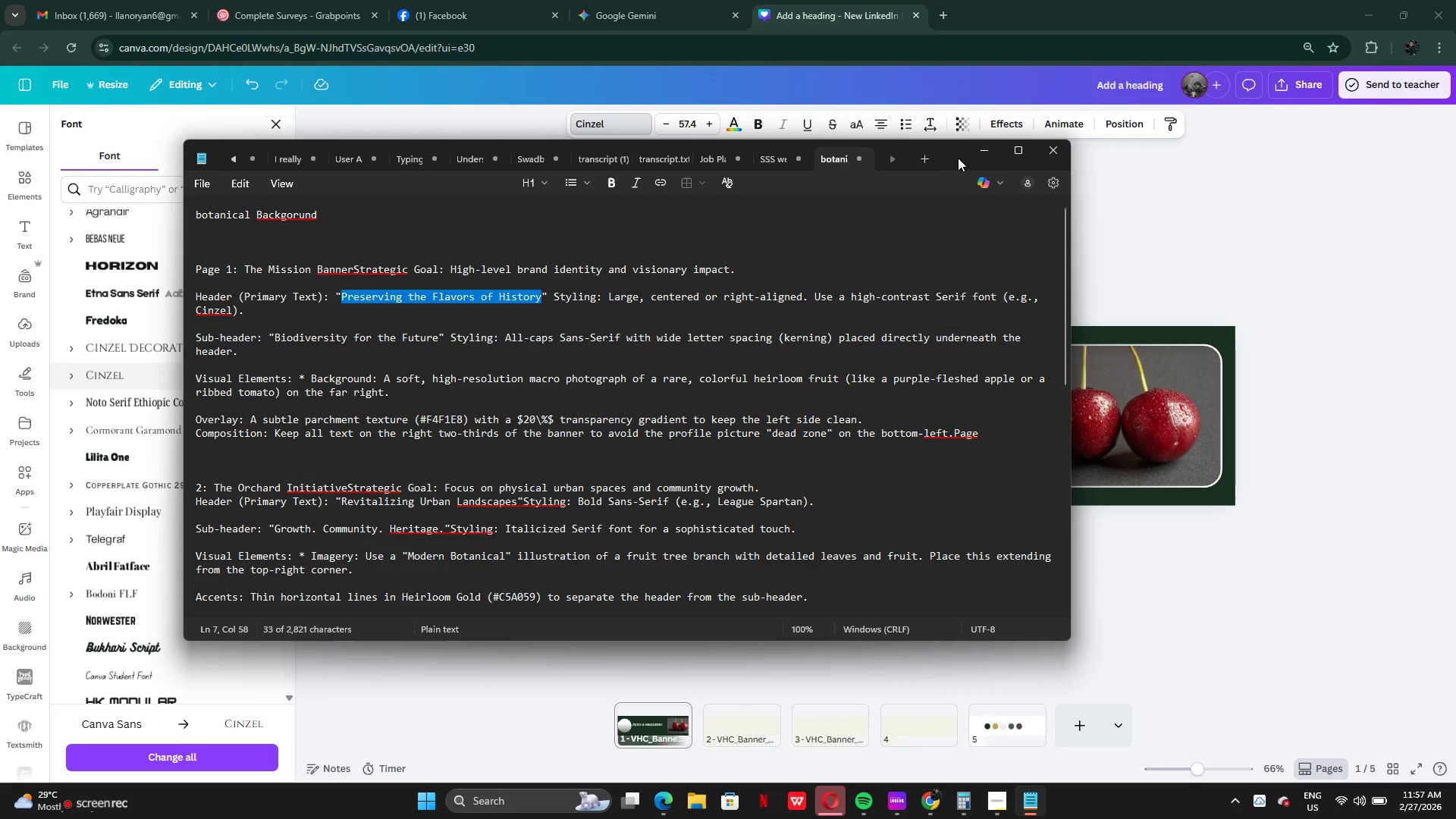 
left_click([983, 148])
 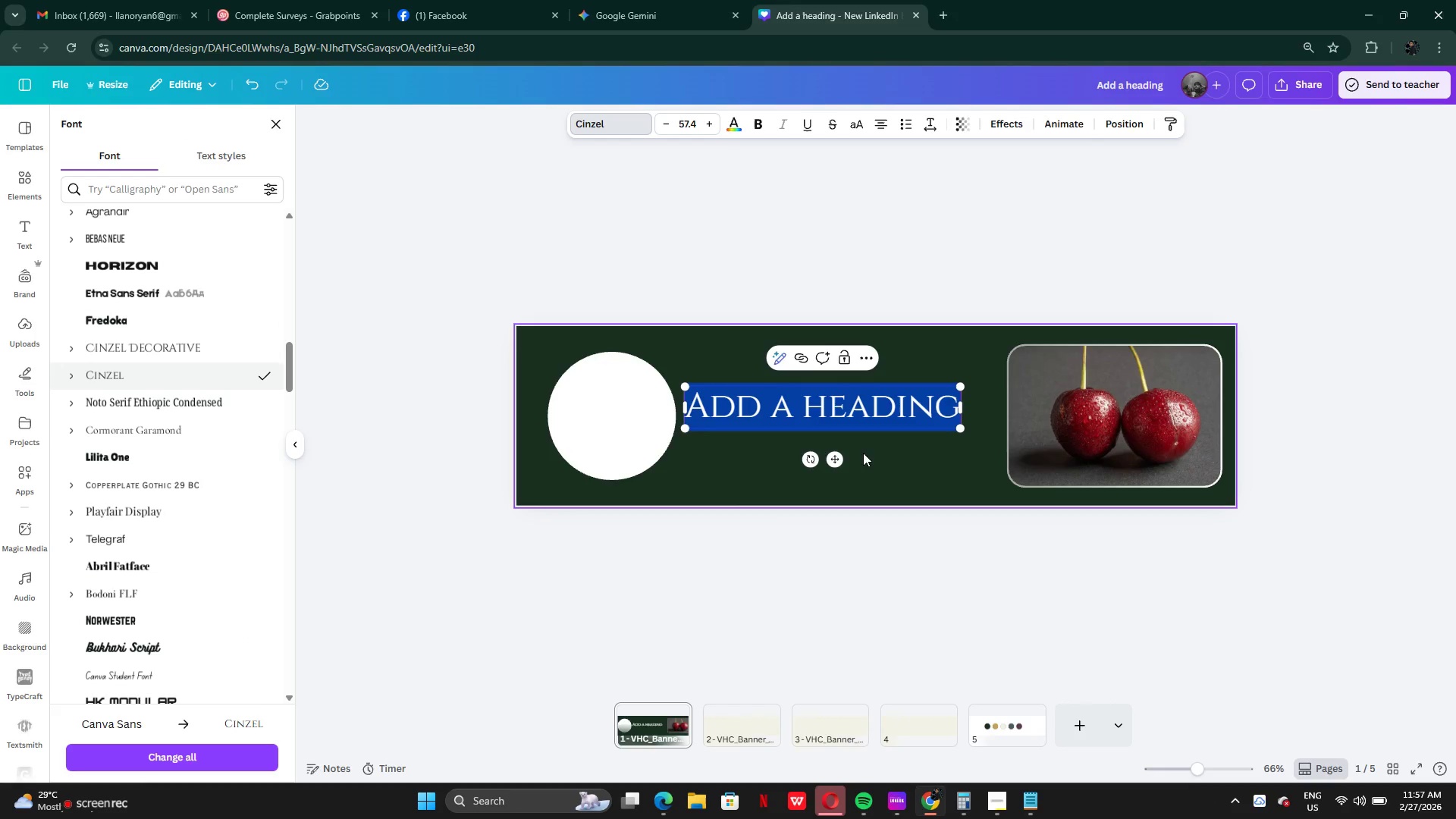 
key(Control+V)
 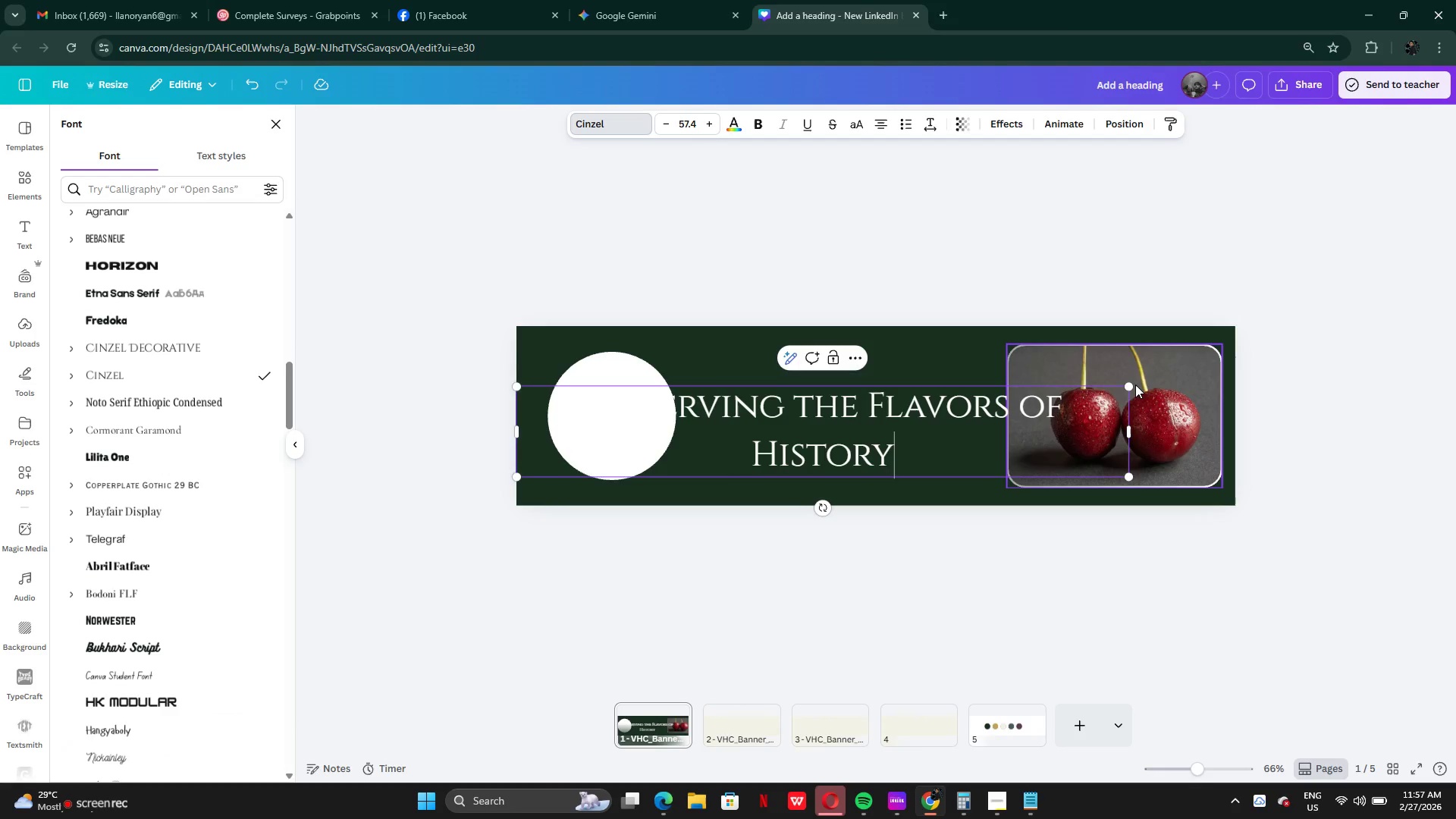 
left_click_drag(start_coordinate=[1131, 383], to_coordinate=[858, 424])
 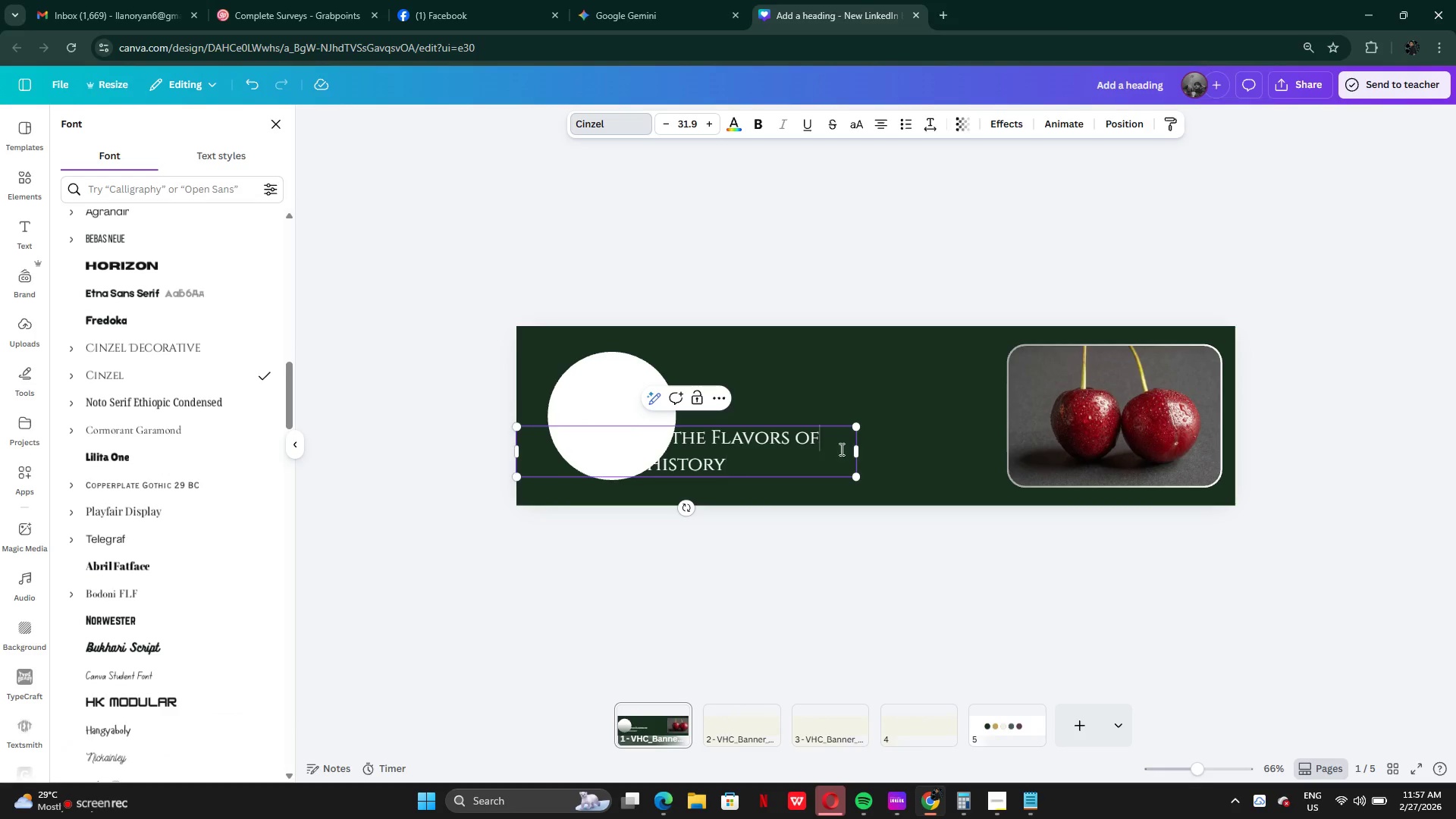 
left_click_drag(start_coordinate=[819, 447], to_coordinate=[968, 414])
 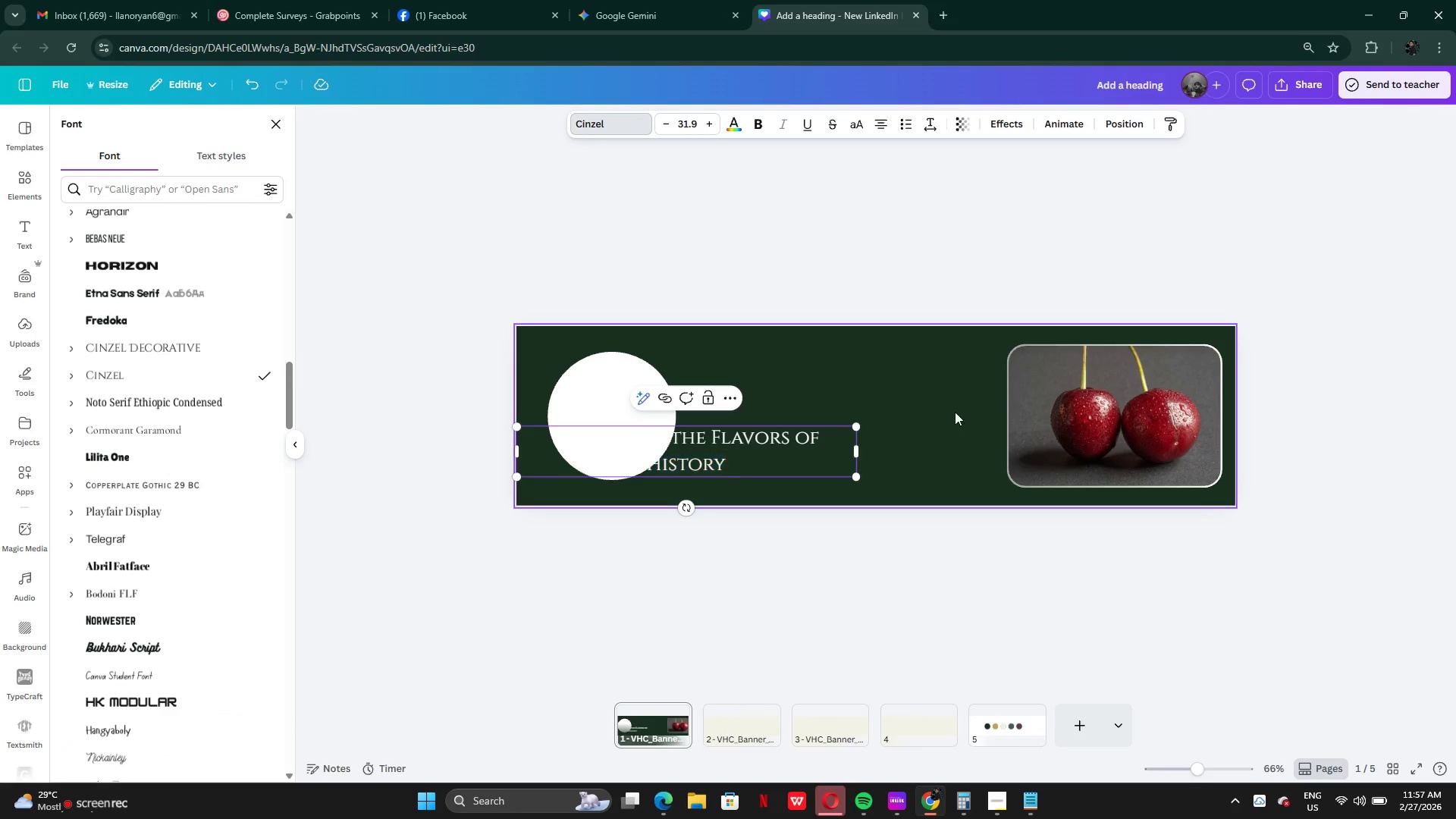 
double_click([968, 413])
 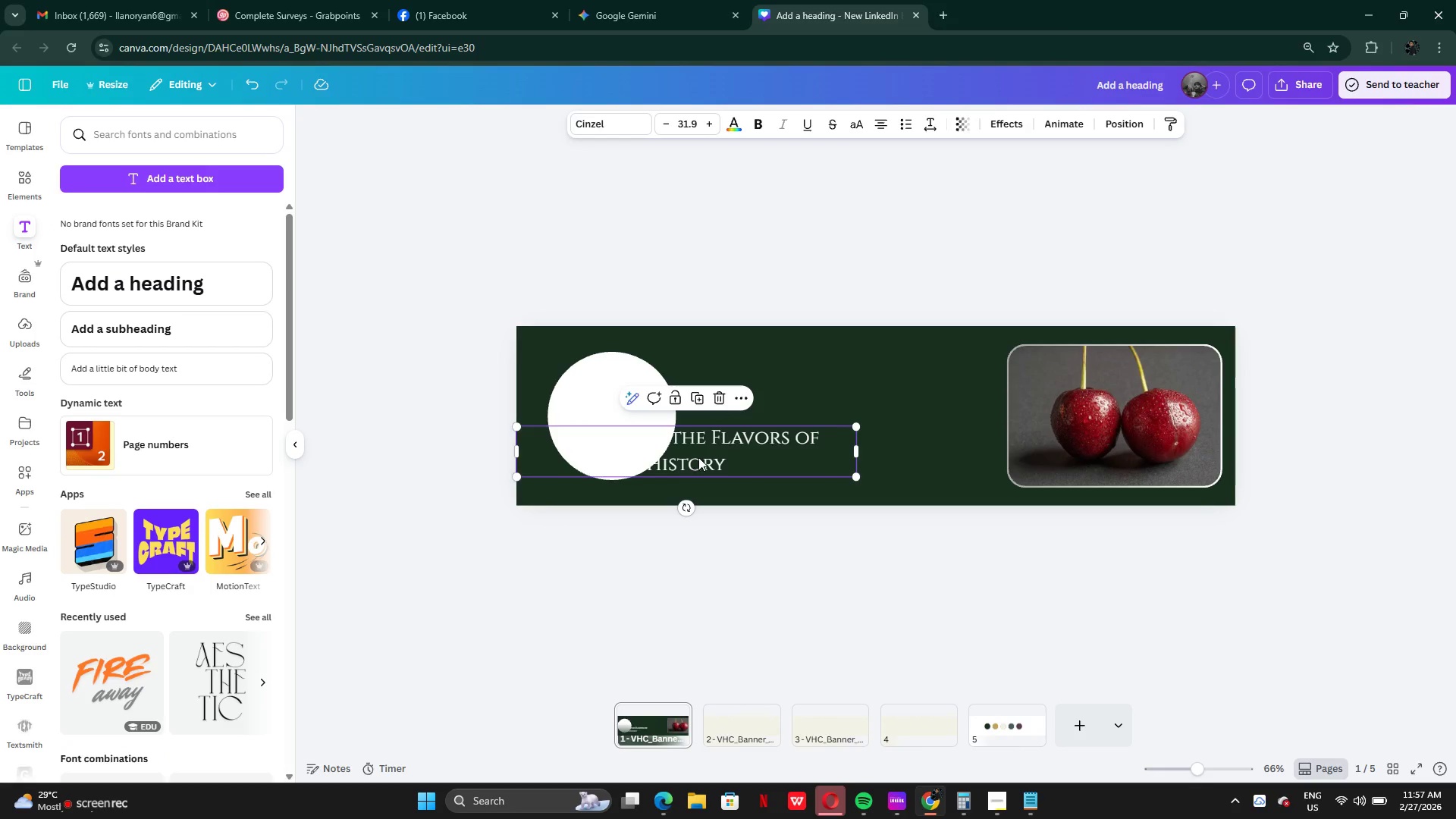 
left_click_drag(start_coordinate=[698, 456], to_coordinate=[864, 415])
 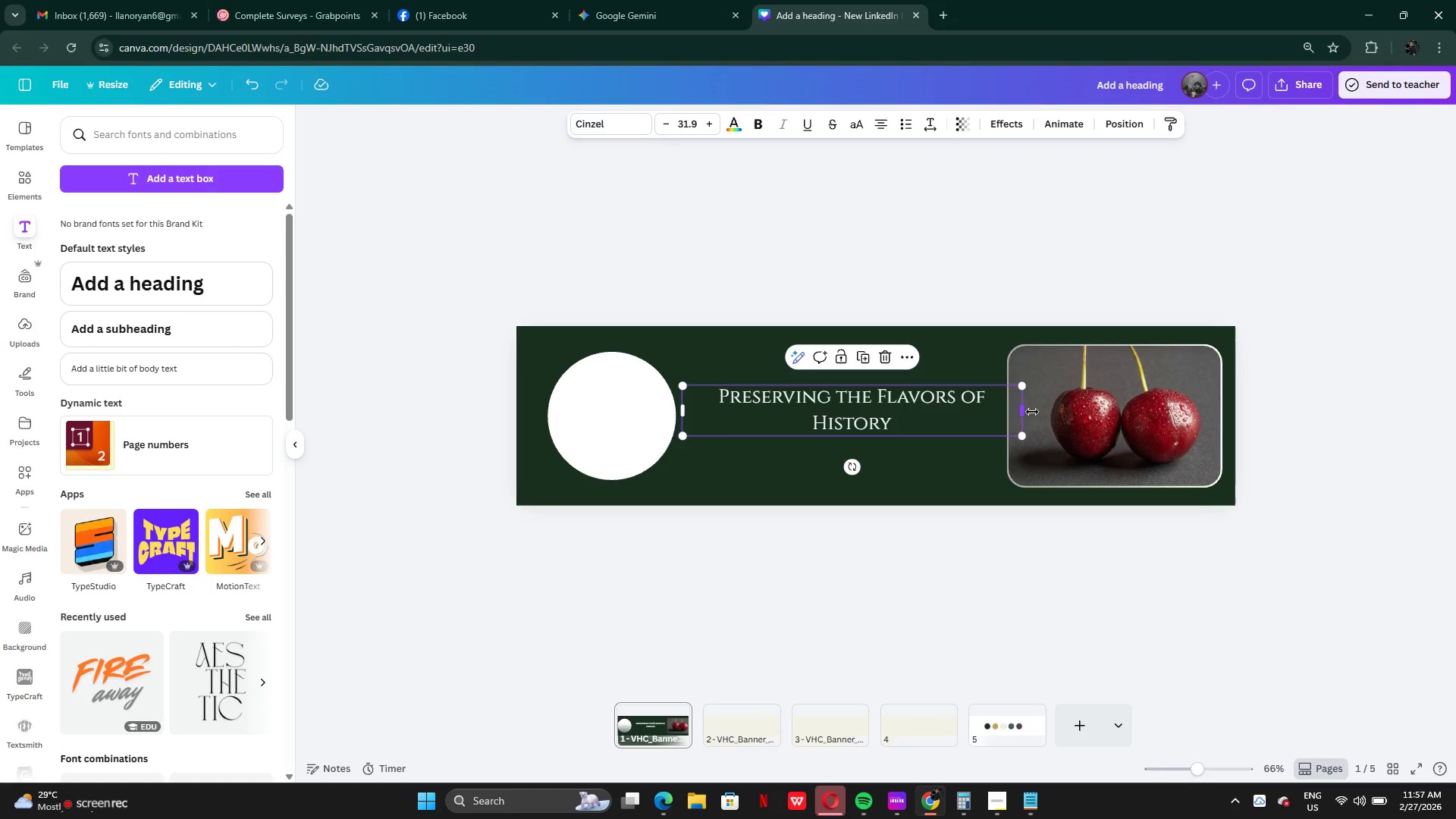 
left_click_drag(start_coordinate=[1032, 412], to_coordinate=[914, 405])
 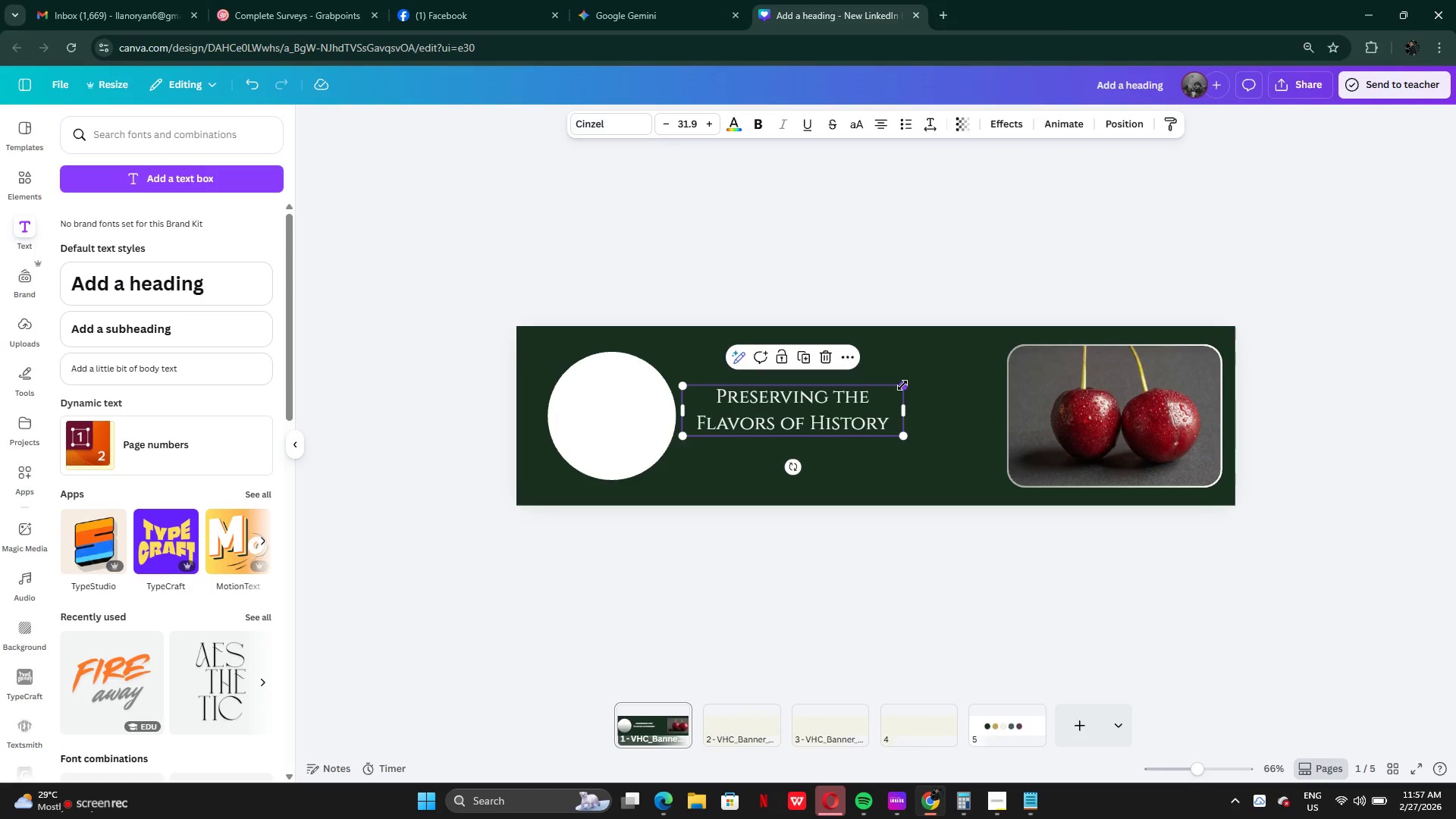 
left_click_drag(start_coordinate=[903, 385], to_coordinate=[958, 382])
 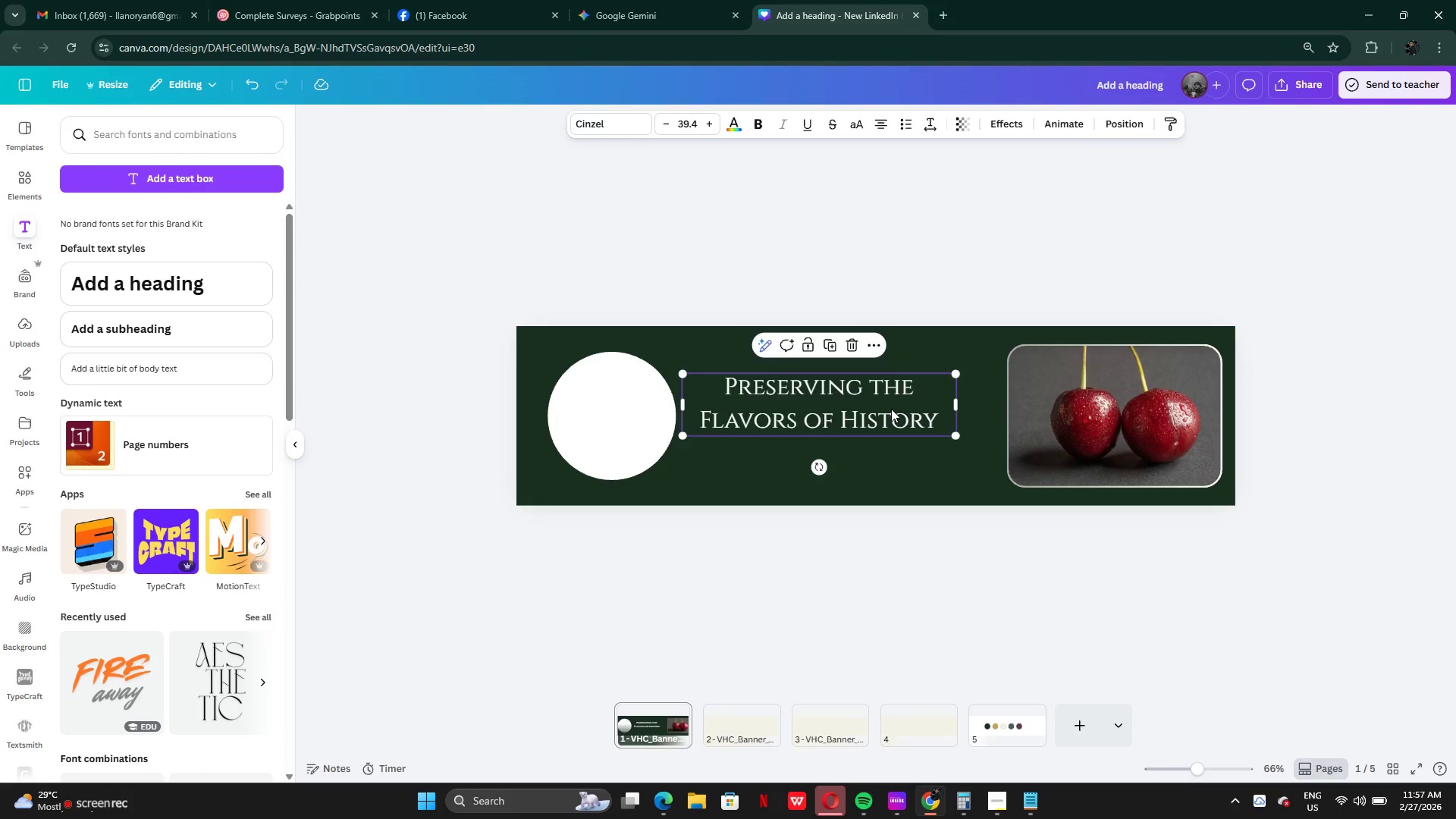 
left_click_drag(start_coordinate=[891, 409], to_coordinate=[919, 413])
 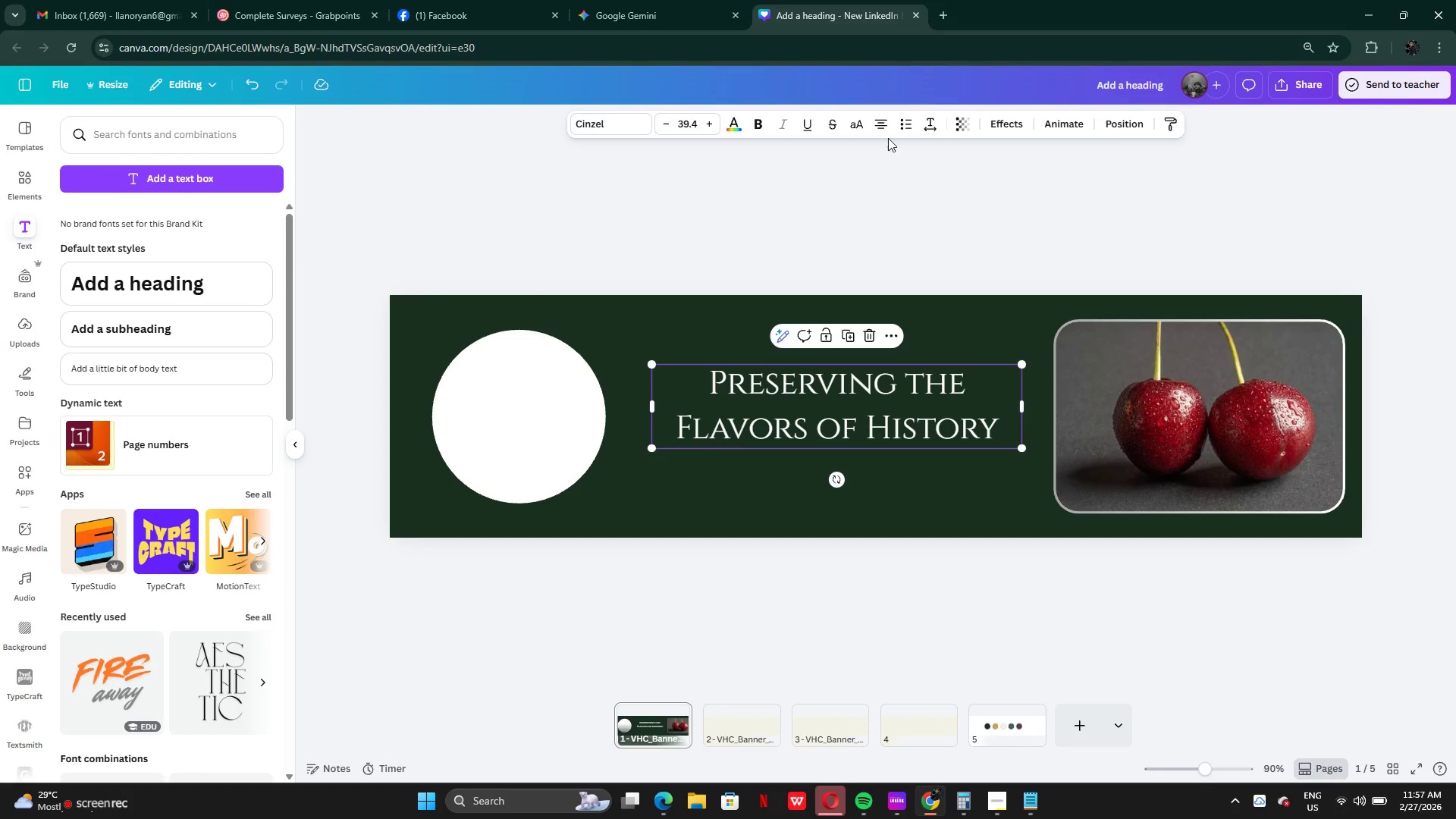 
left_click([935, 127])
 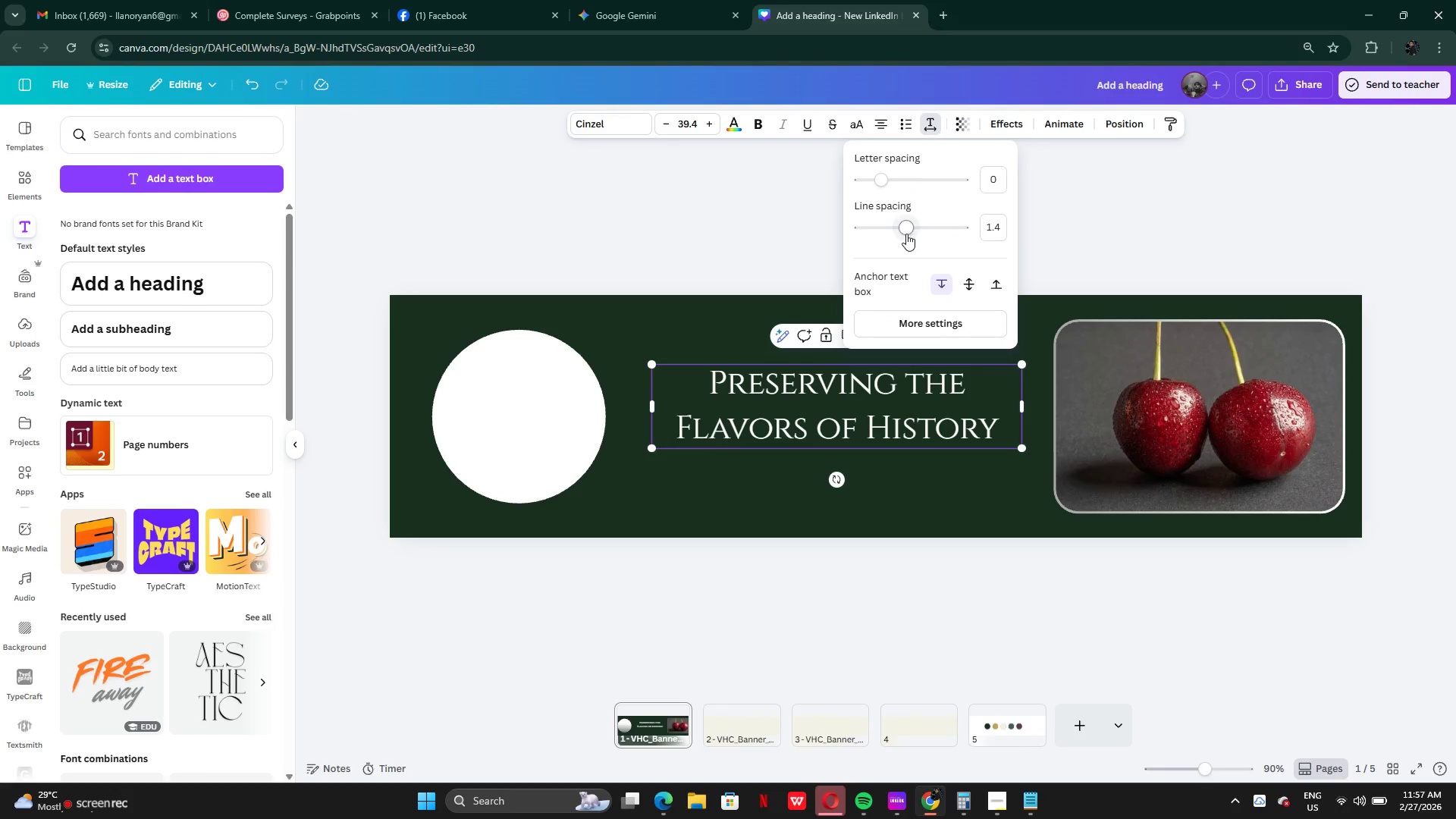 
left_click_drag(start_coordinate=[902, 228], to_coordinate=[884, 228])
 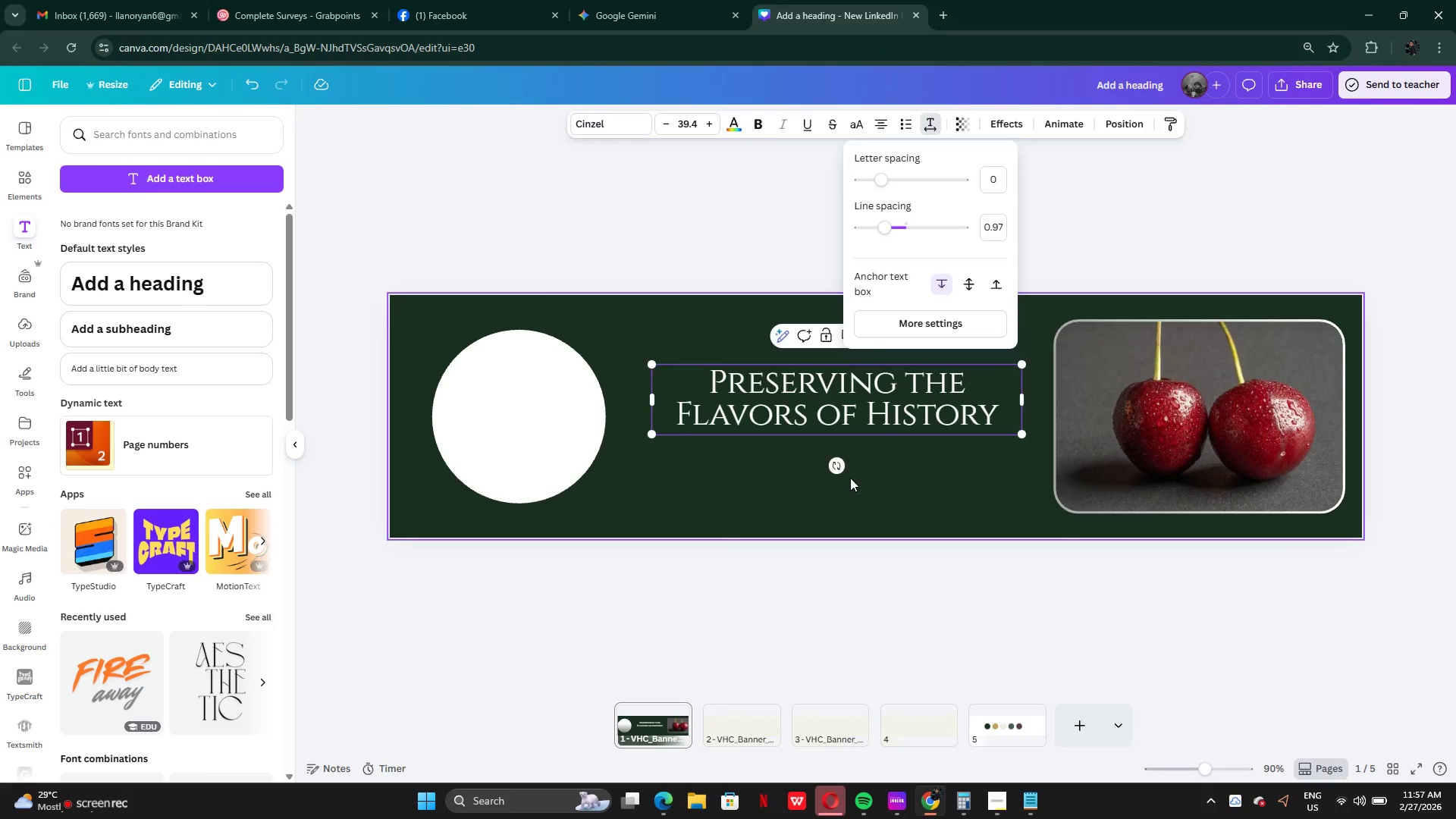 
left_click([850, 478])
 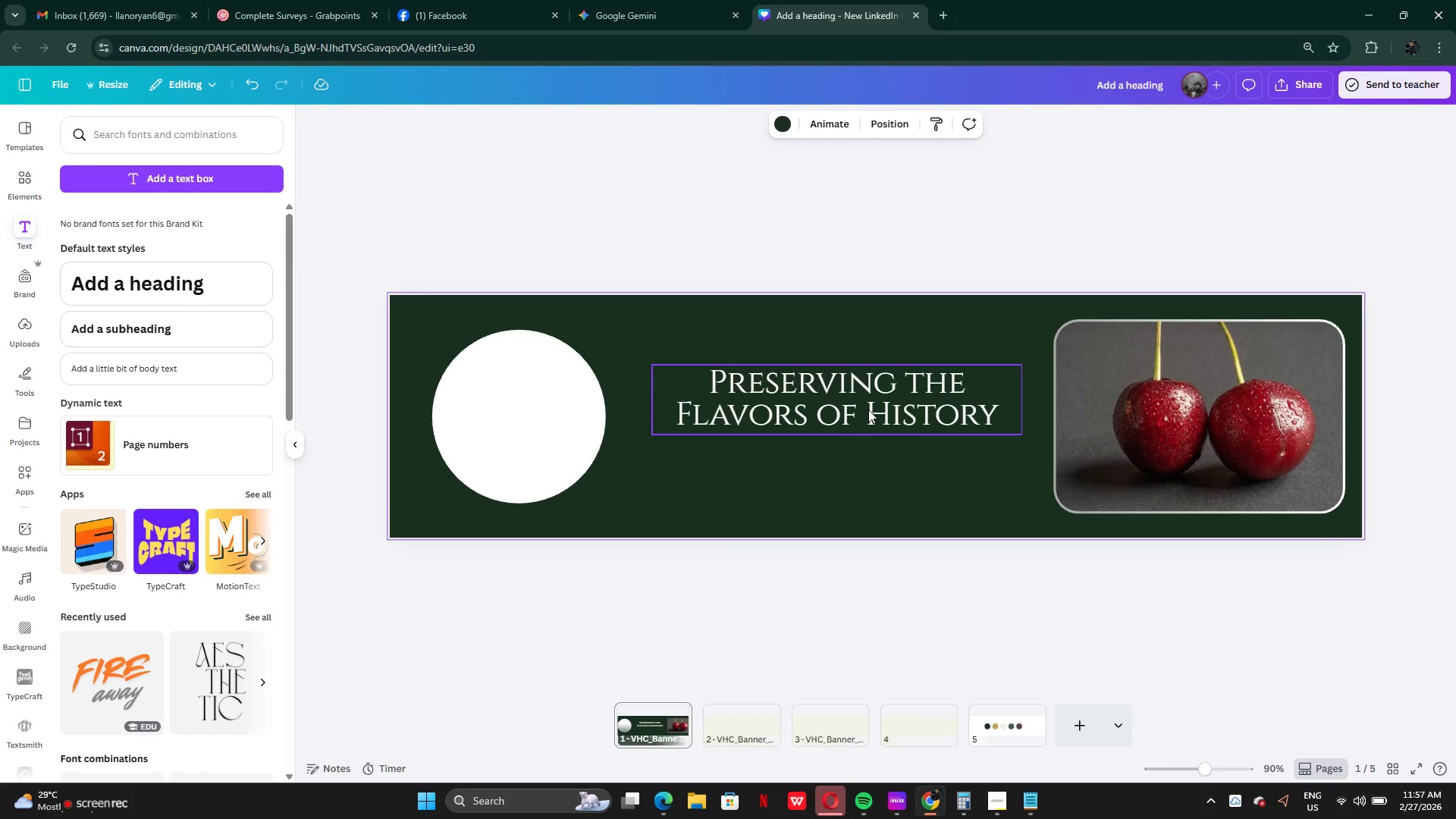 
left_click_drag(start_coordinate=[868, 410], to_coordinate=[868, 415])
 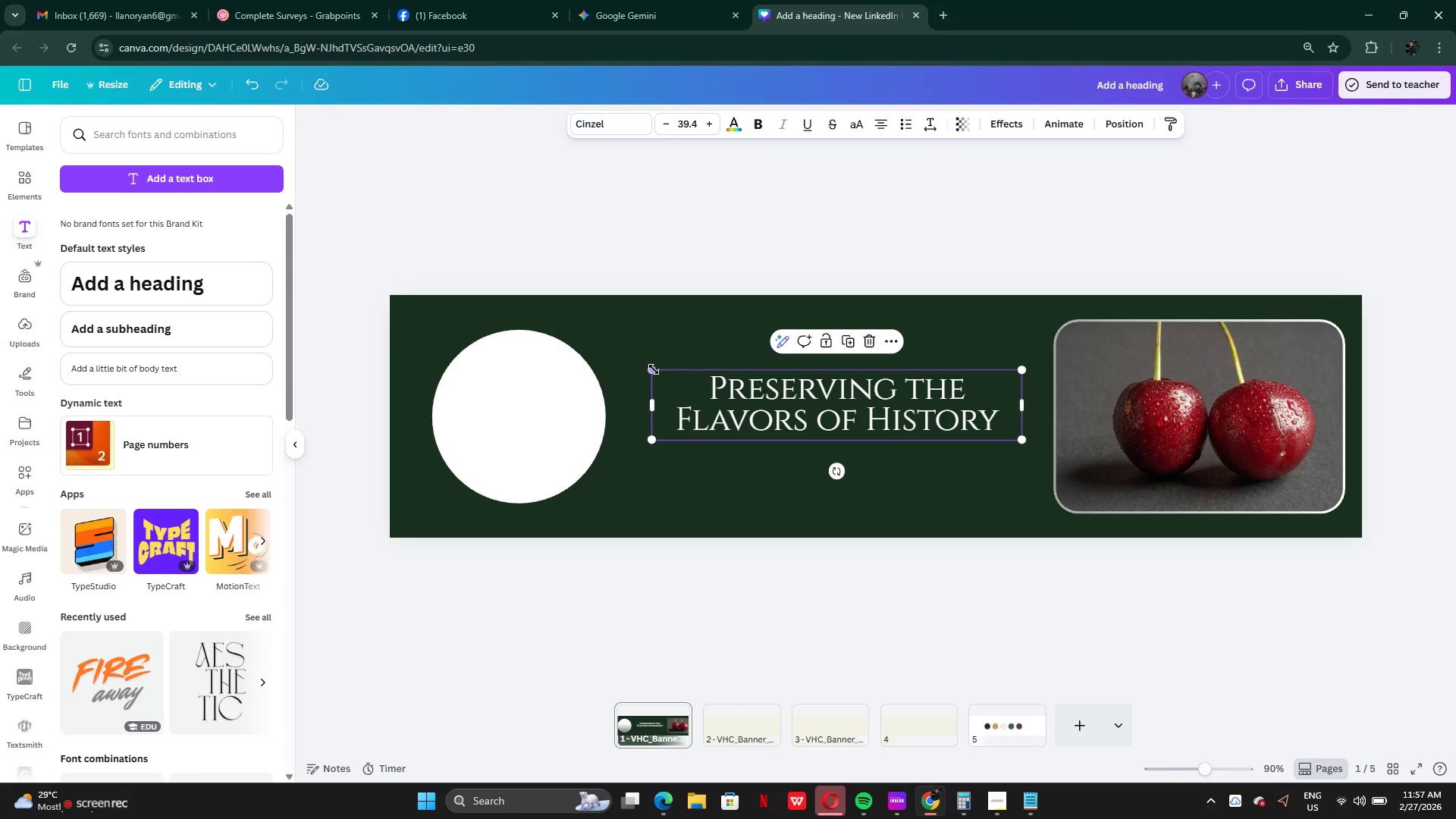 
left_click_drag(start_coordinate=[654, 369], to_coordinate=[607, 349])
 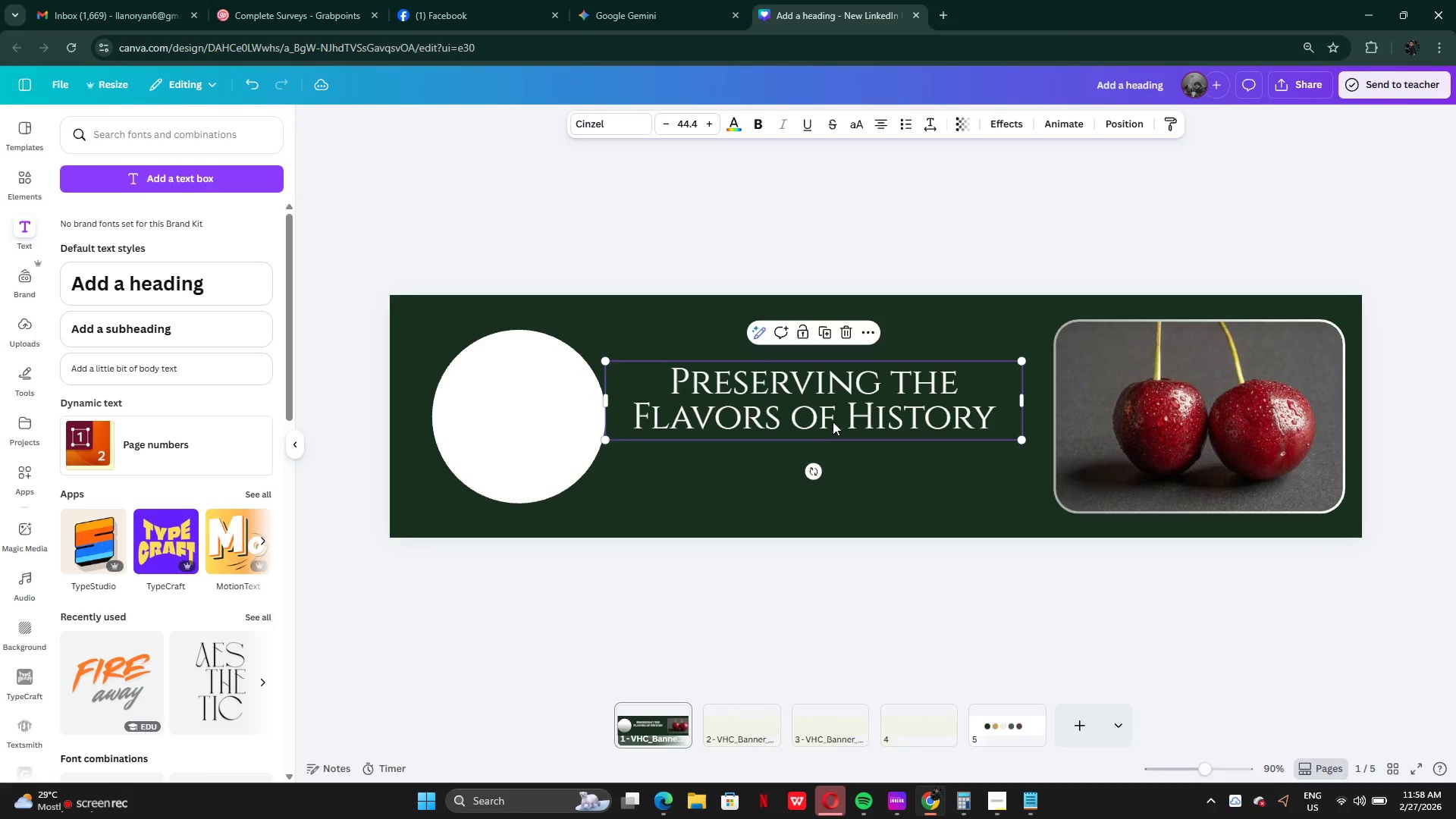 
left_click_drag(start_coordinate=[833, 422], to_coordinate=[852, 431])
 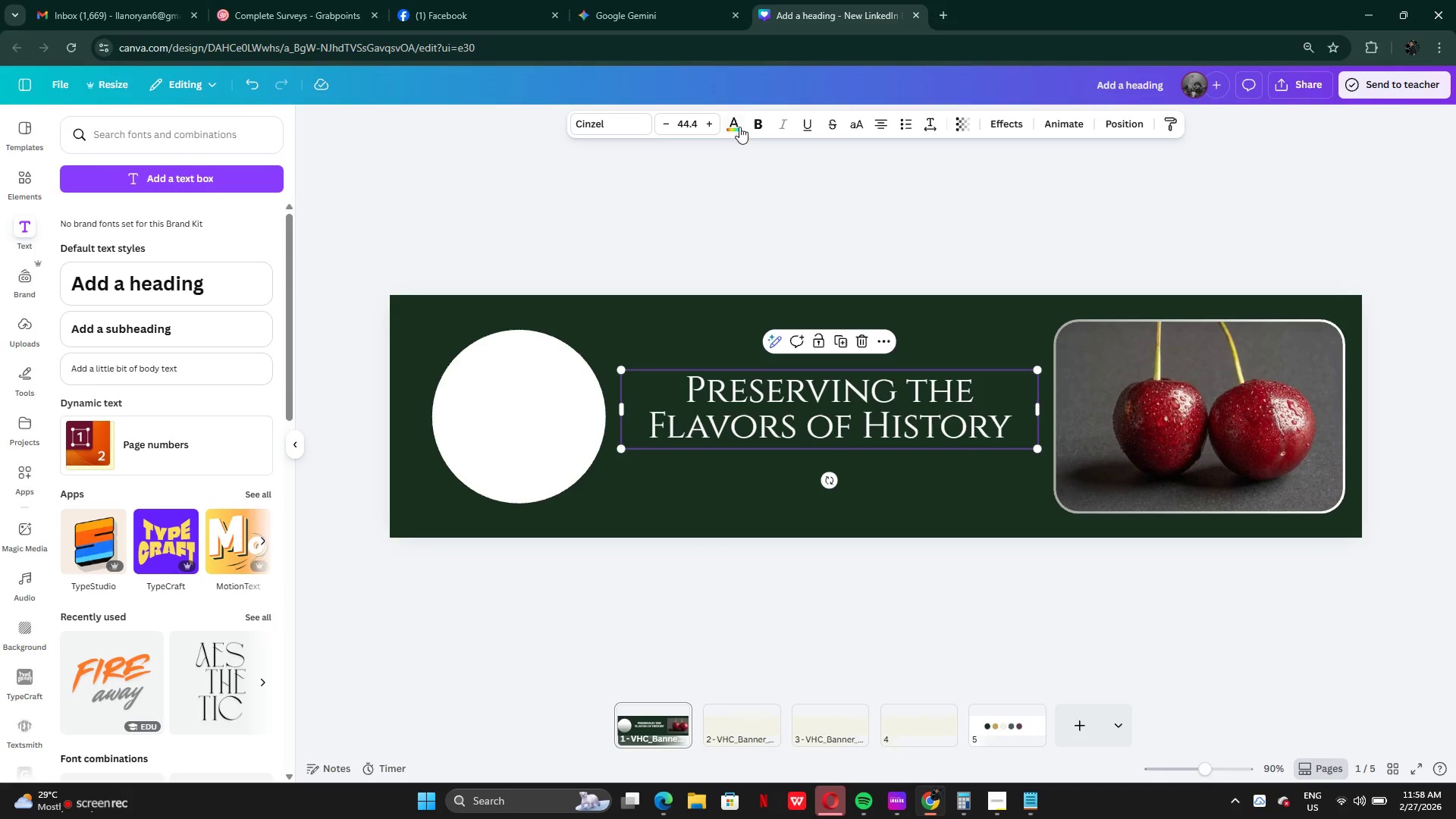 
left_click([736, 124])
 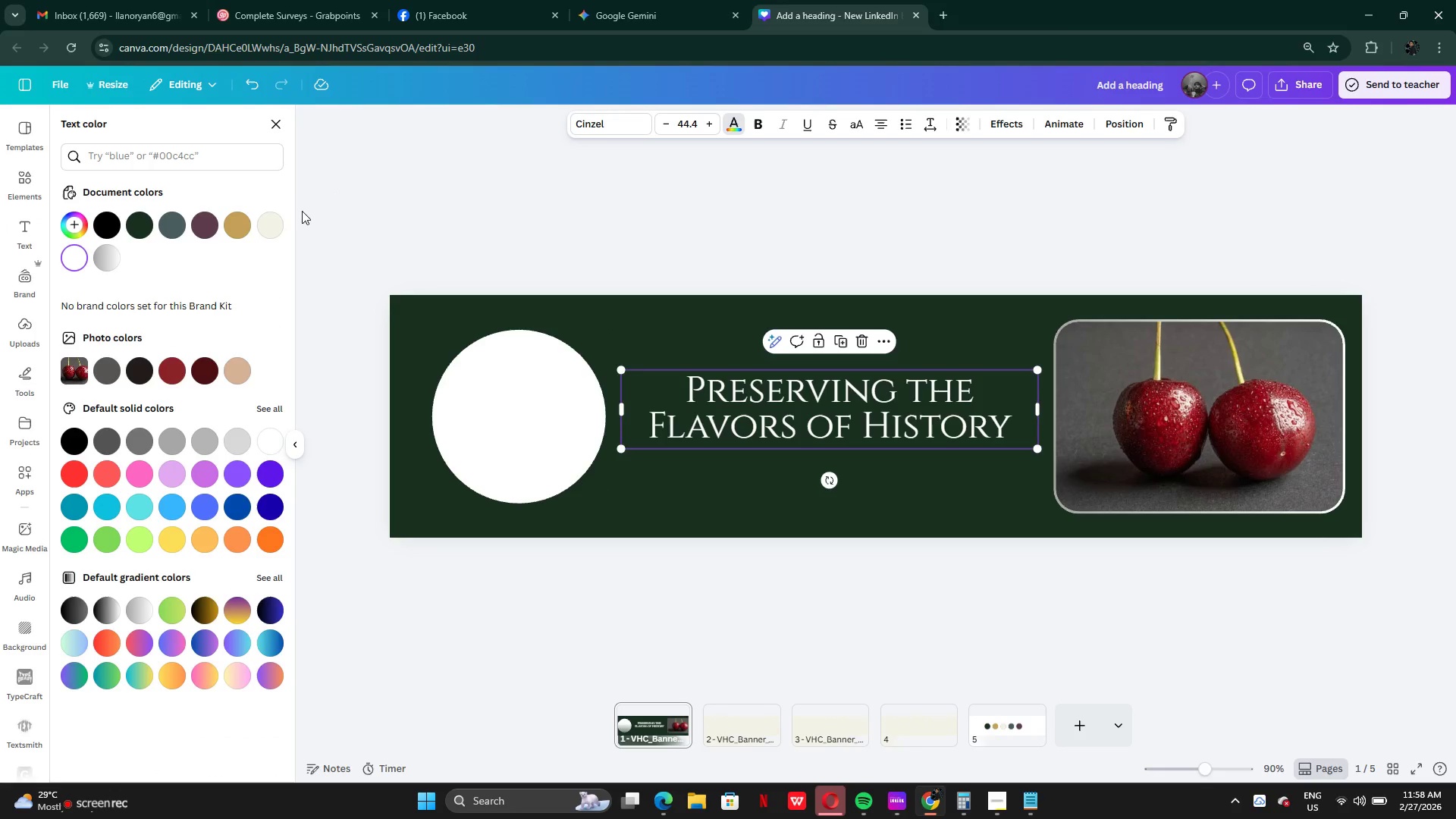 
left_click([270, 219])
 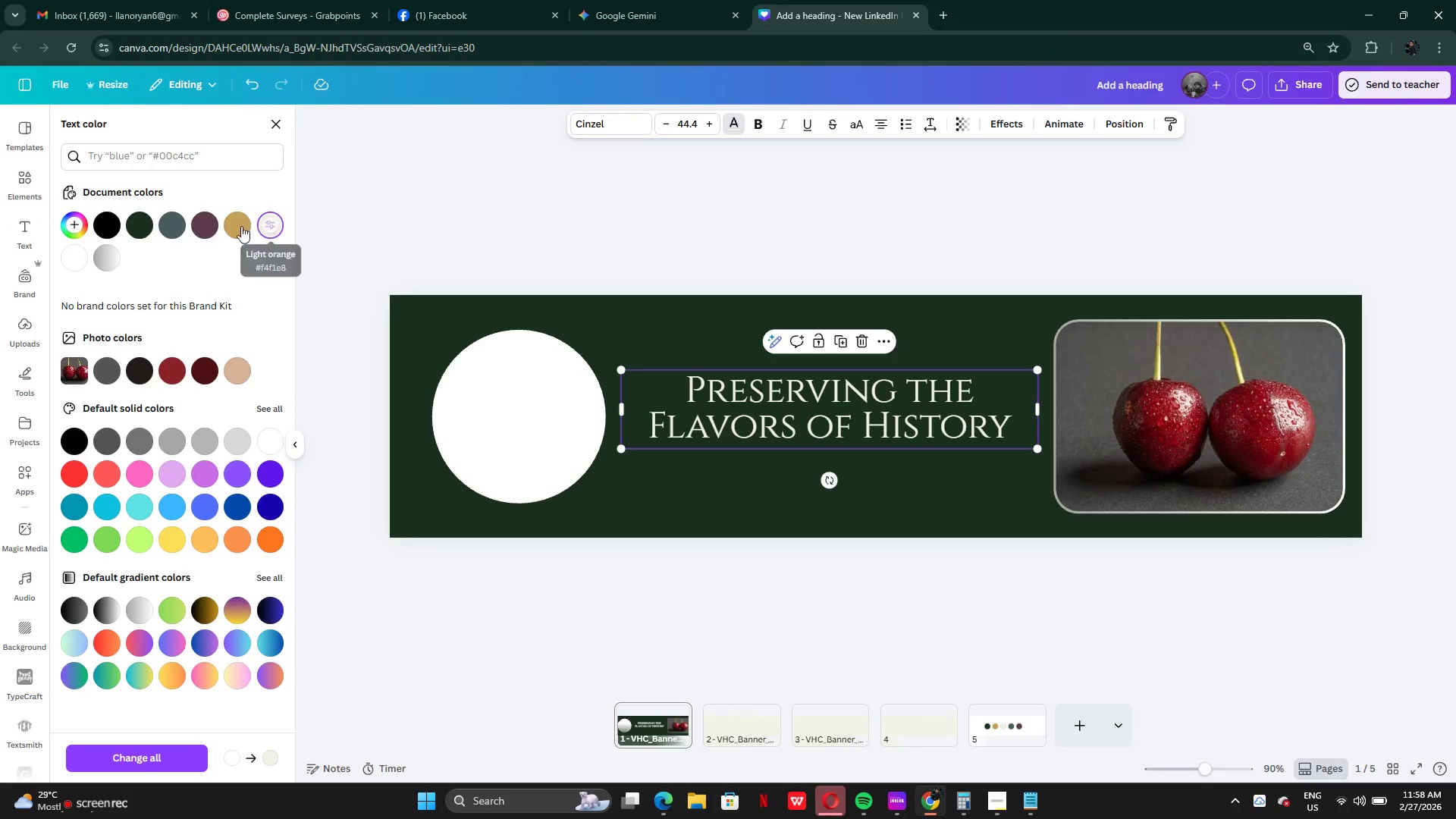 
left_click([204, 226])
 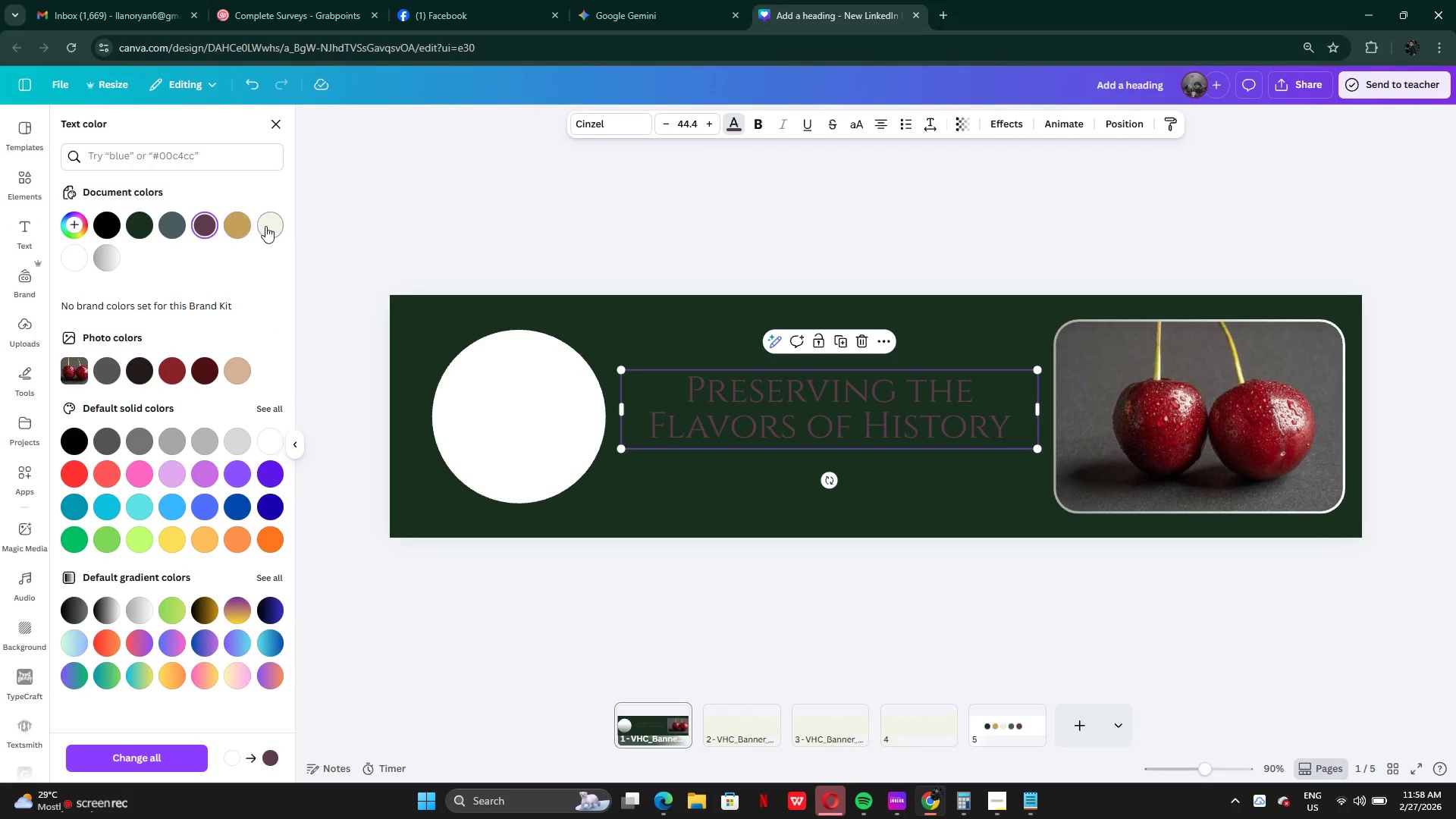 
left_click([226, 225])
 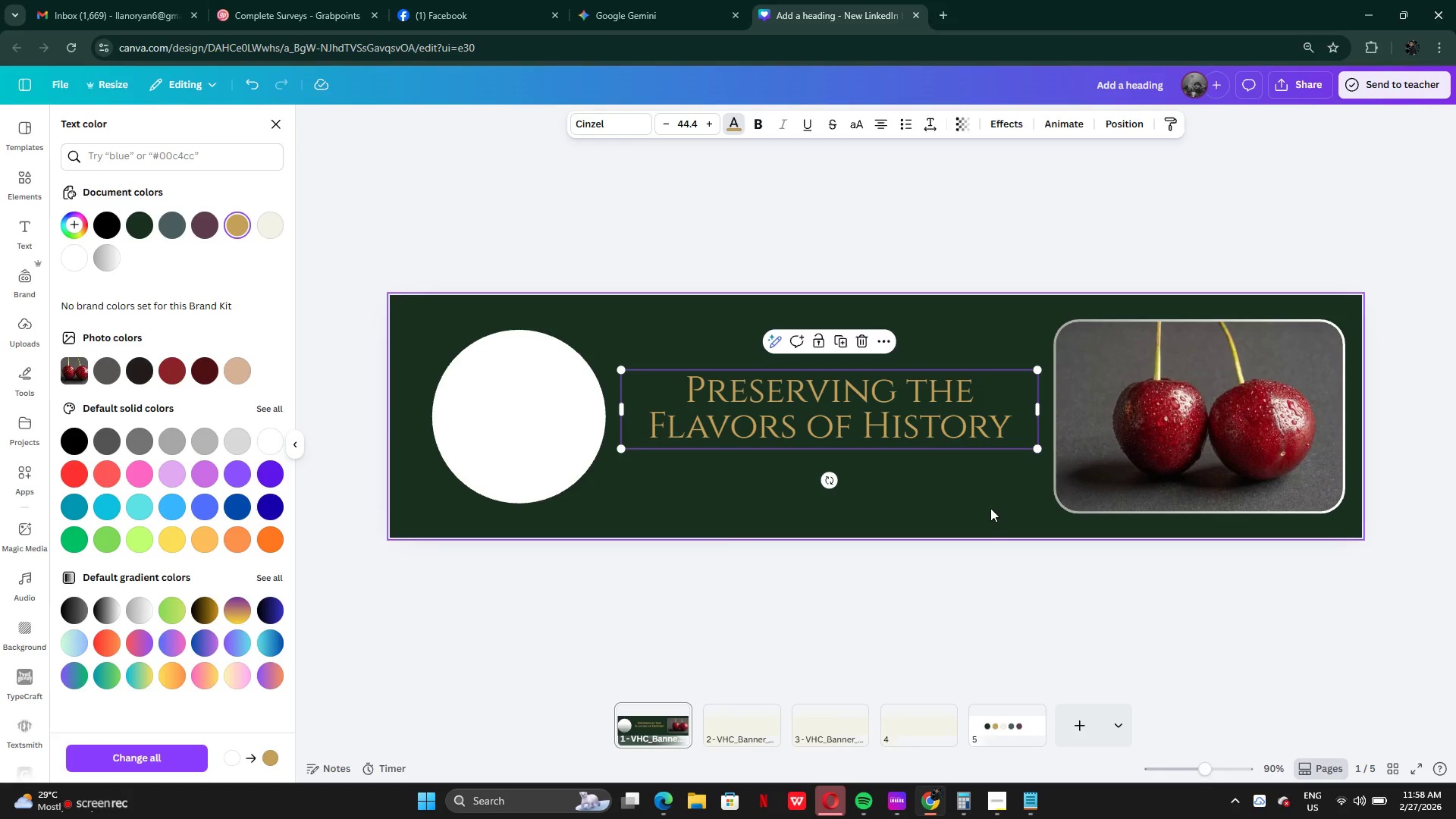 
left_click_drag(start_coordinate=[966, 420], to_coordinate=[981, 422])
 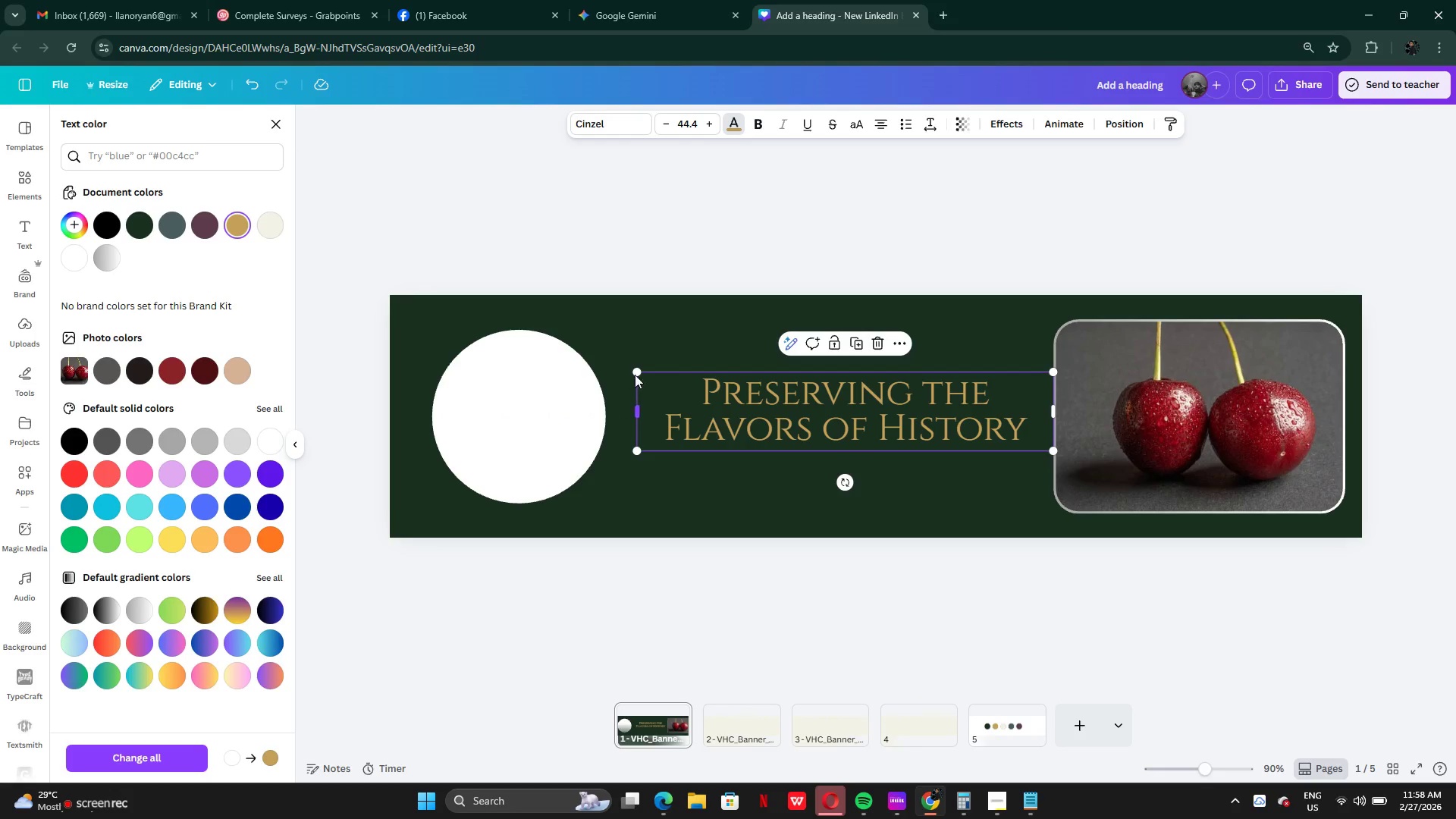 
left_click_drag(start_coordinate=[639, 373], to_coordinate=[601, 373])
 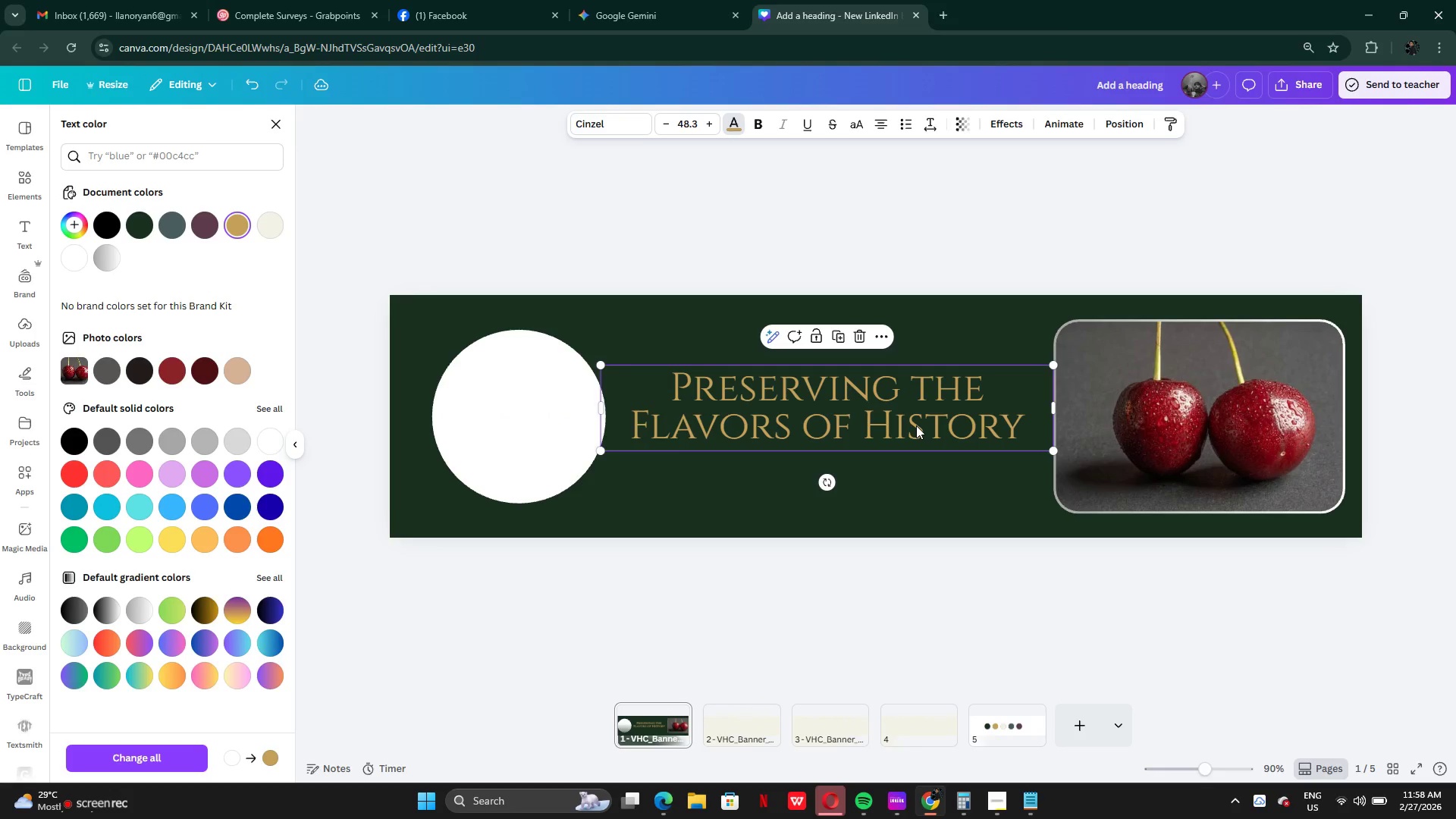 
left_click_drag(start_coordinate=[916, 425], to_coordinate=[917, 429])
 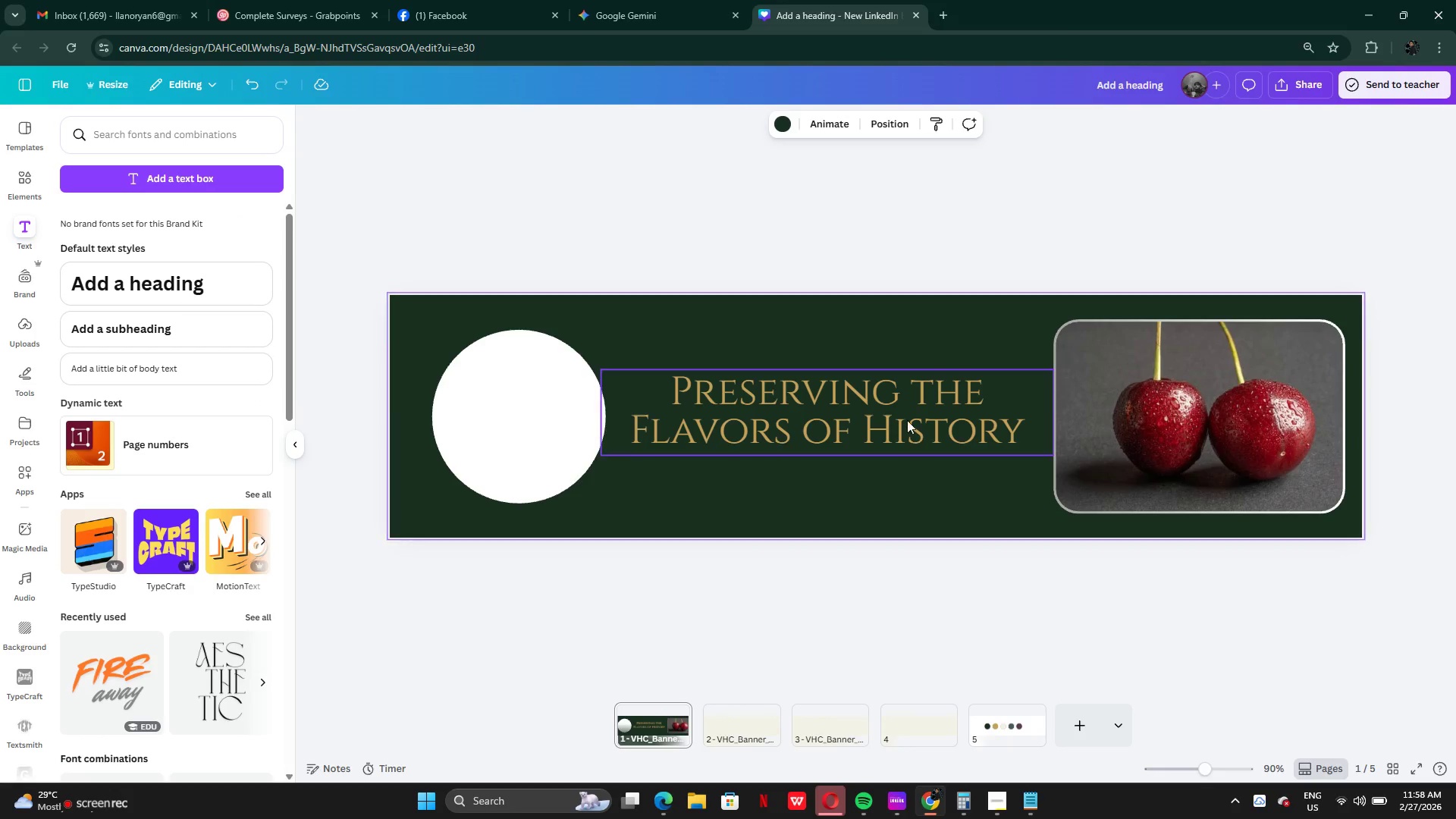 
left_click([905, 418])
 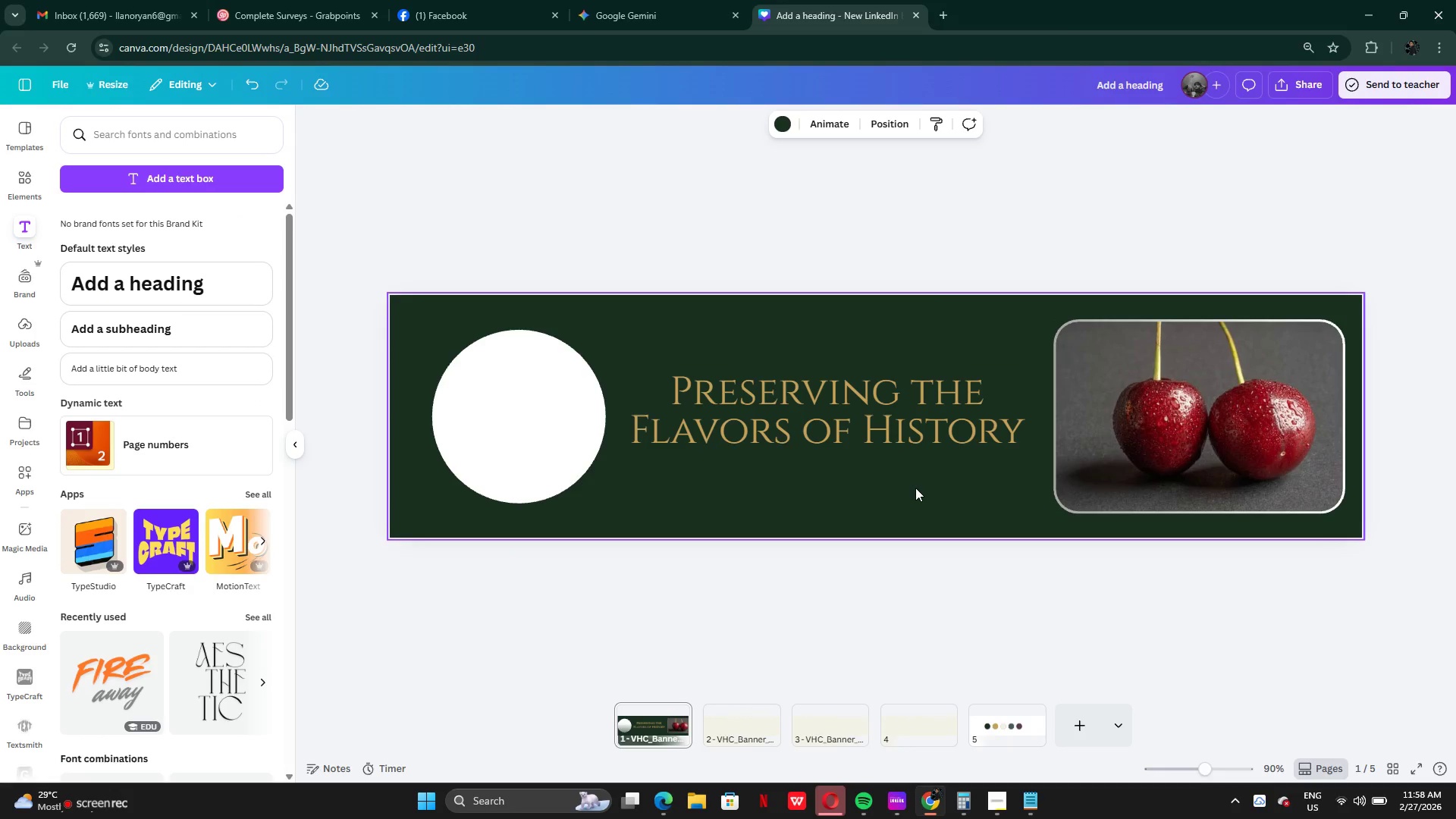 
left_click([902, 442])
 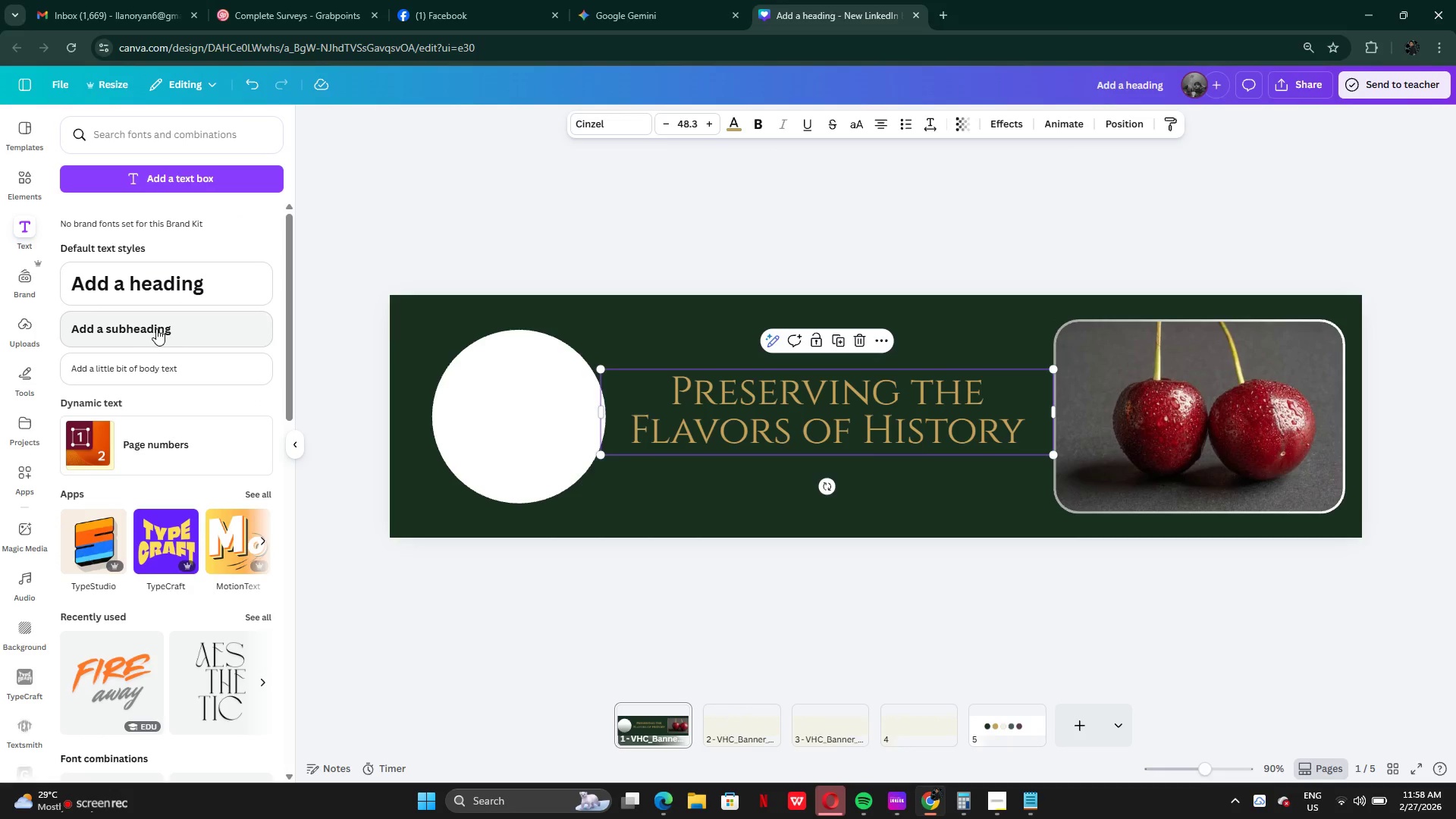 
left_click([158, 327])
 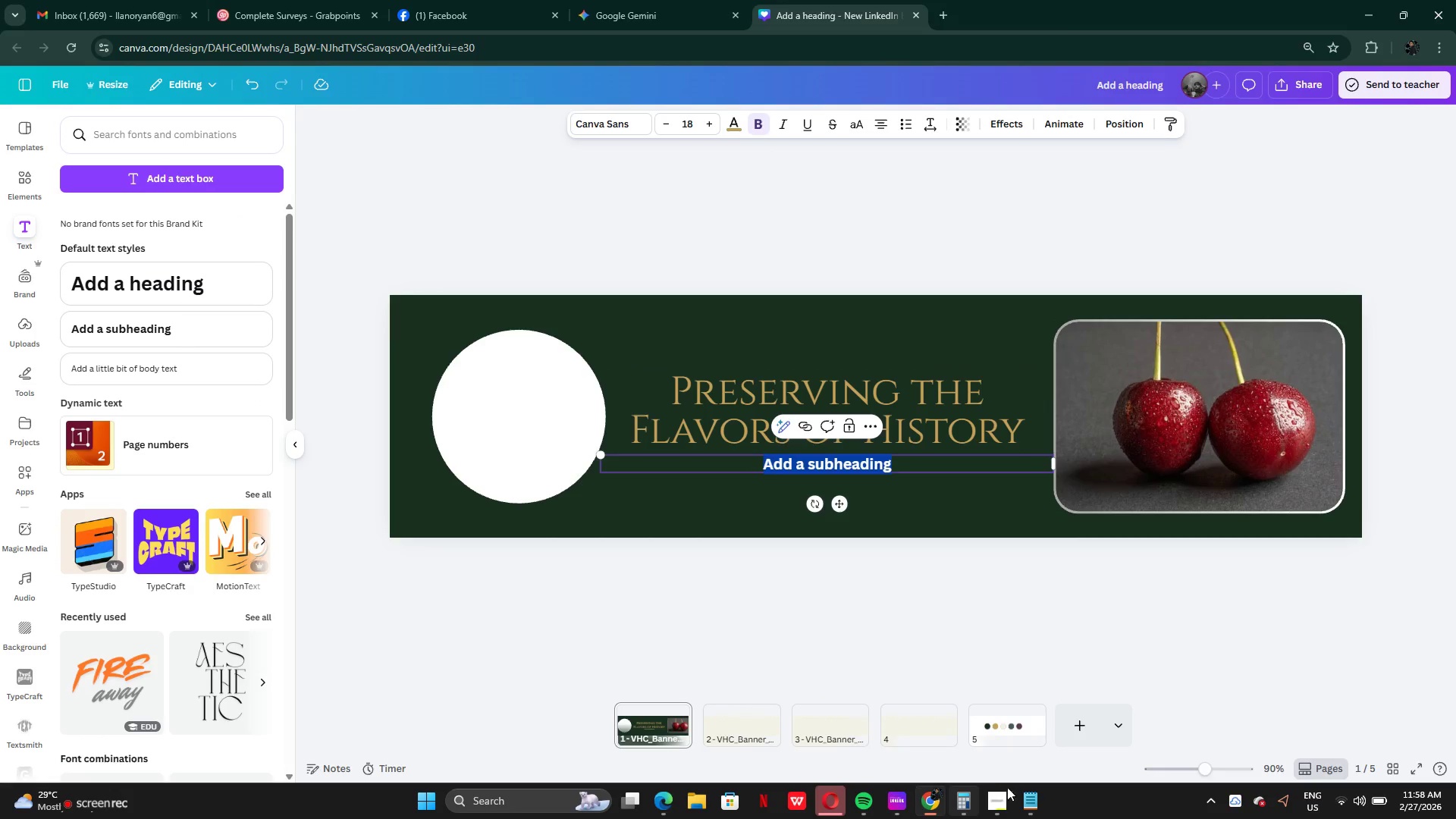 
left_click([1031, 801])
 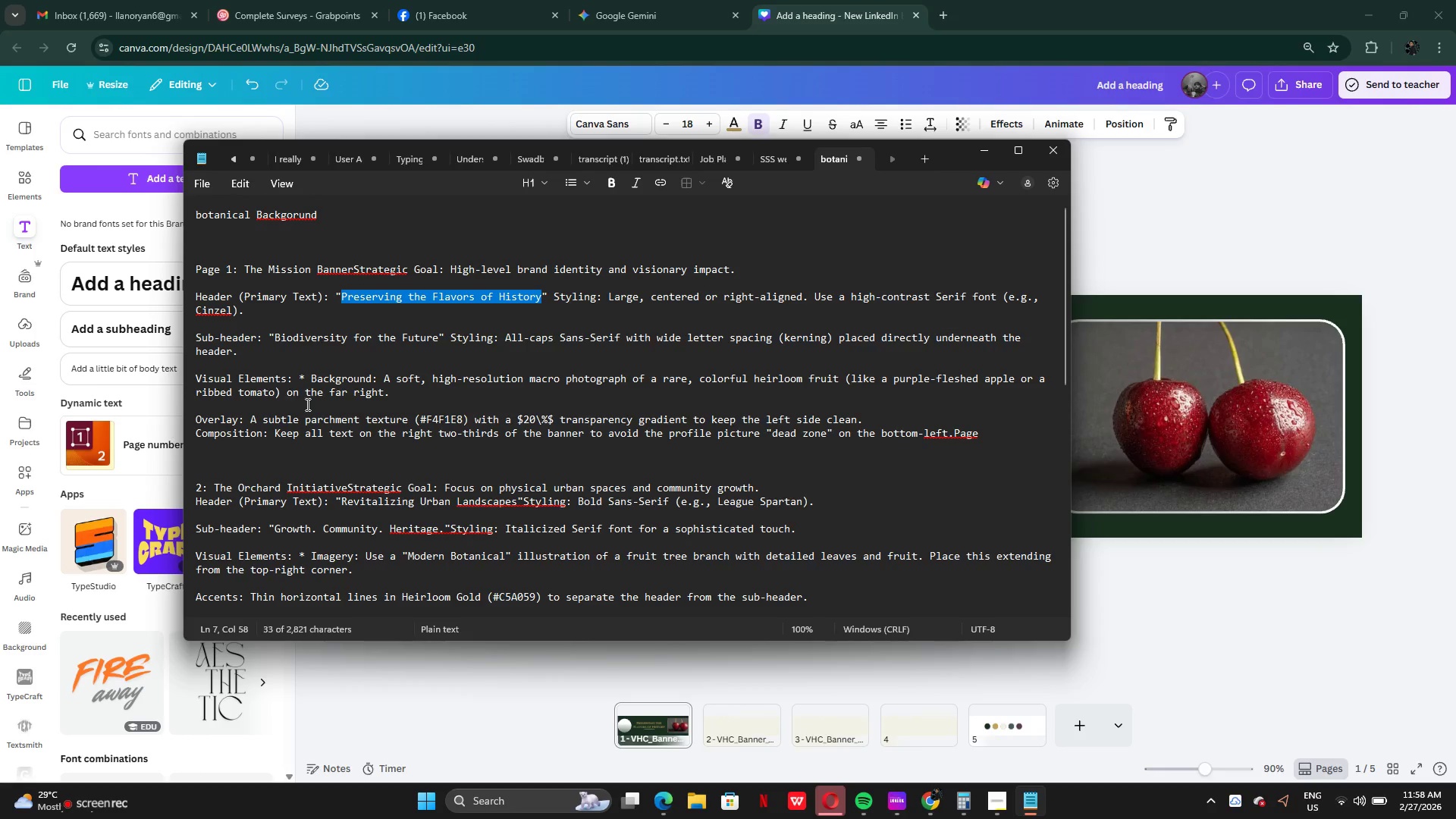 
left_click([283, 366])
 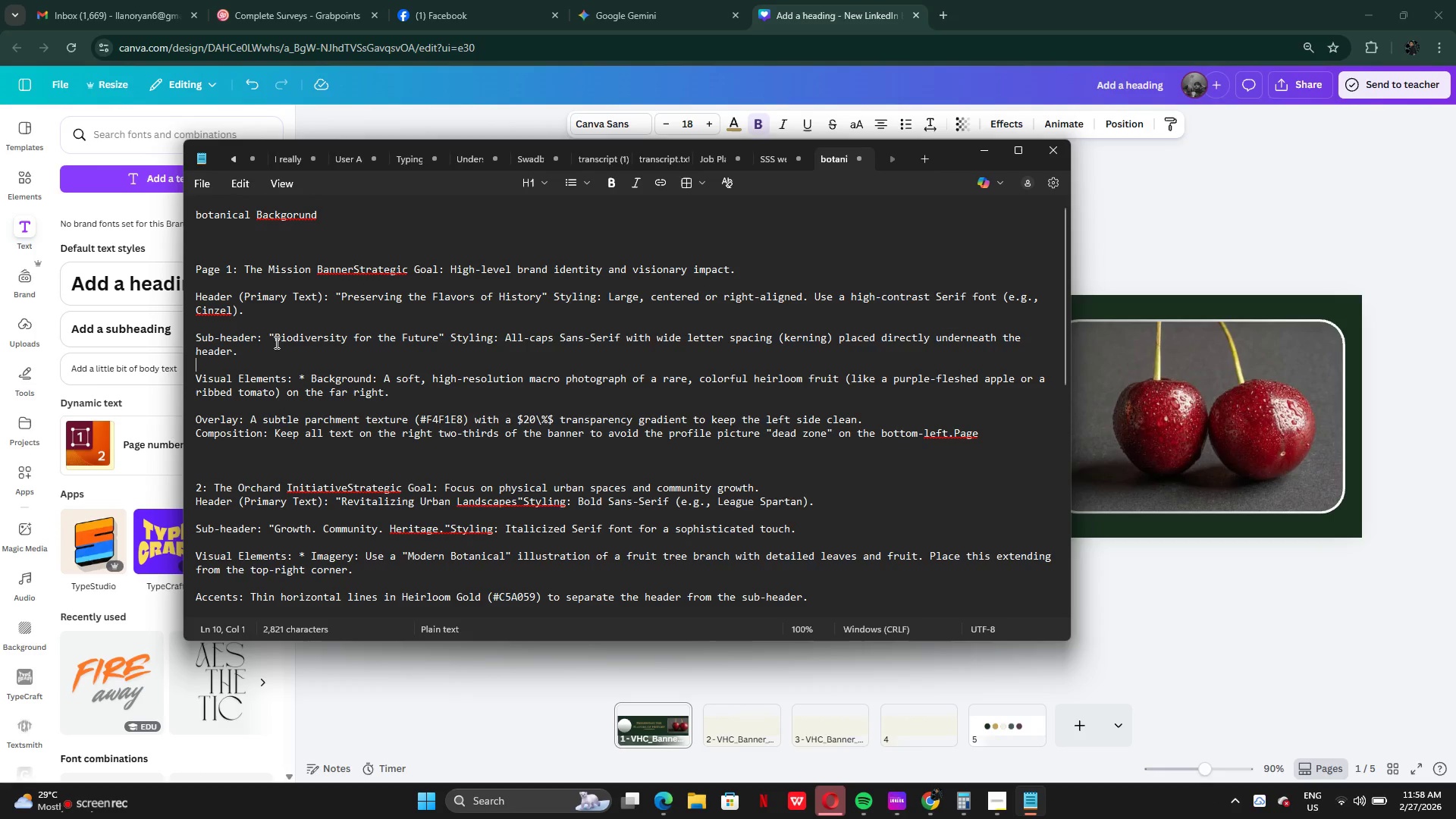 
left_click_drag(start_coordinate=[275, 340], to_coordinate=[436, 341])
 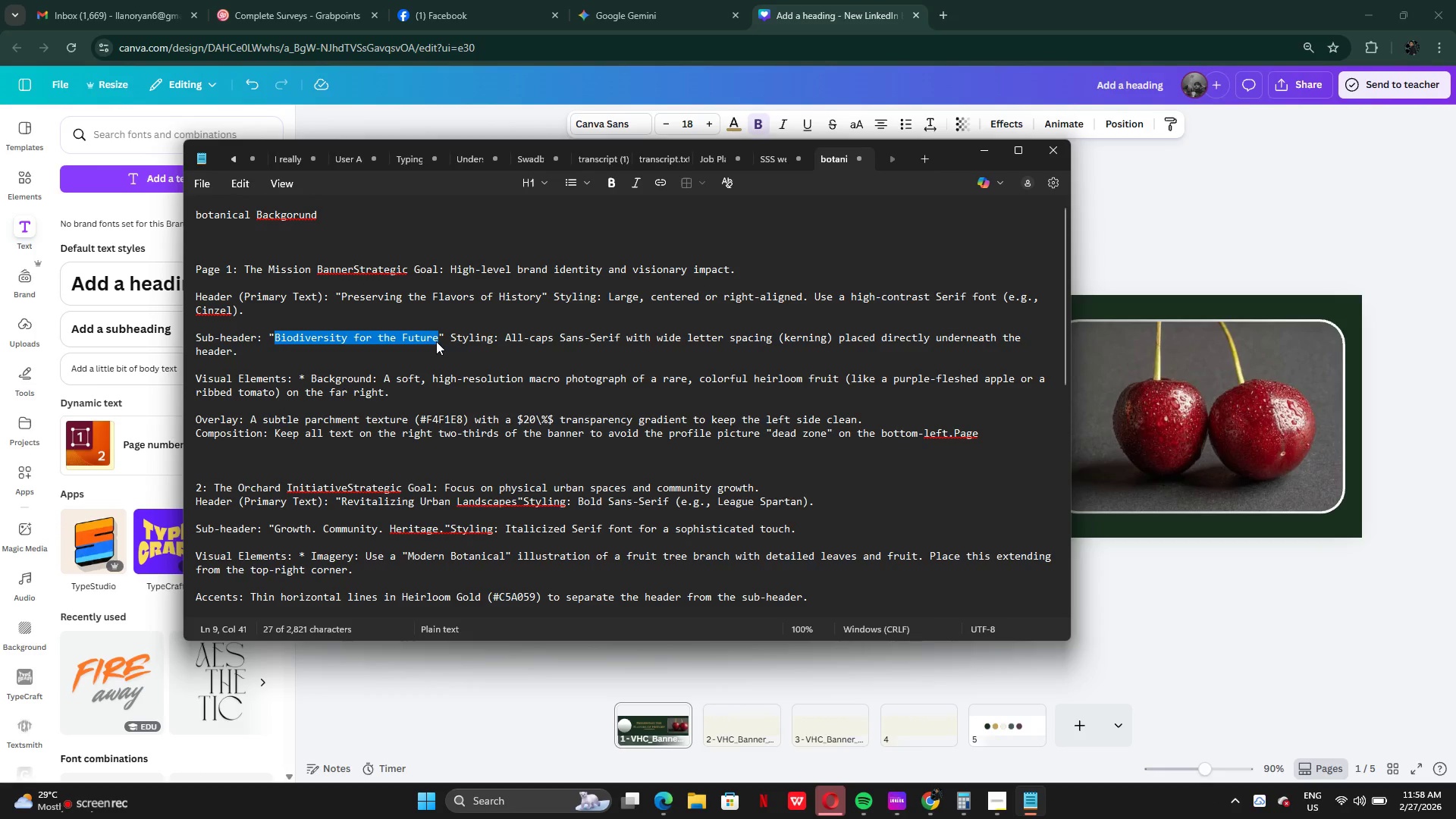 
key(Control+C)
 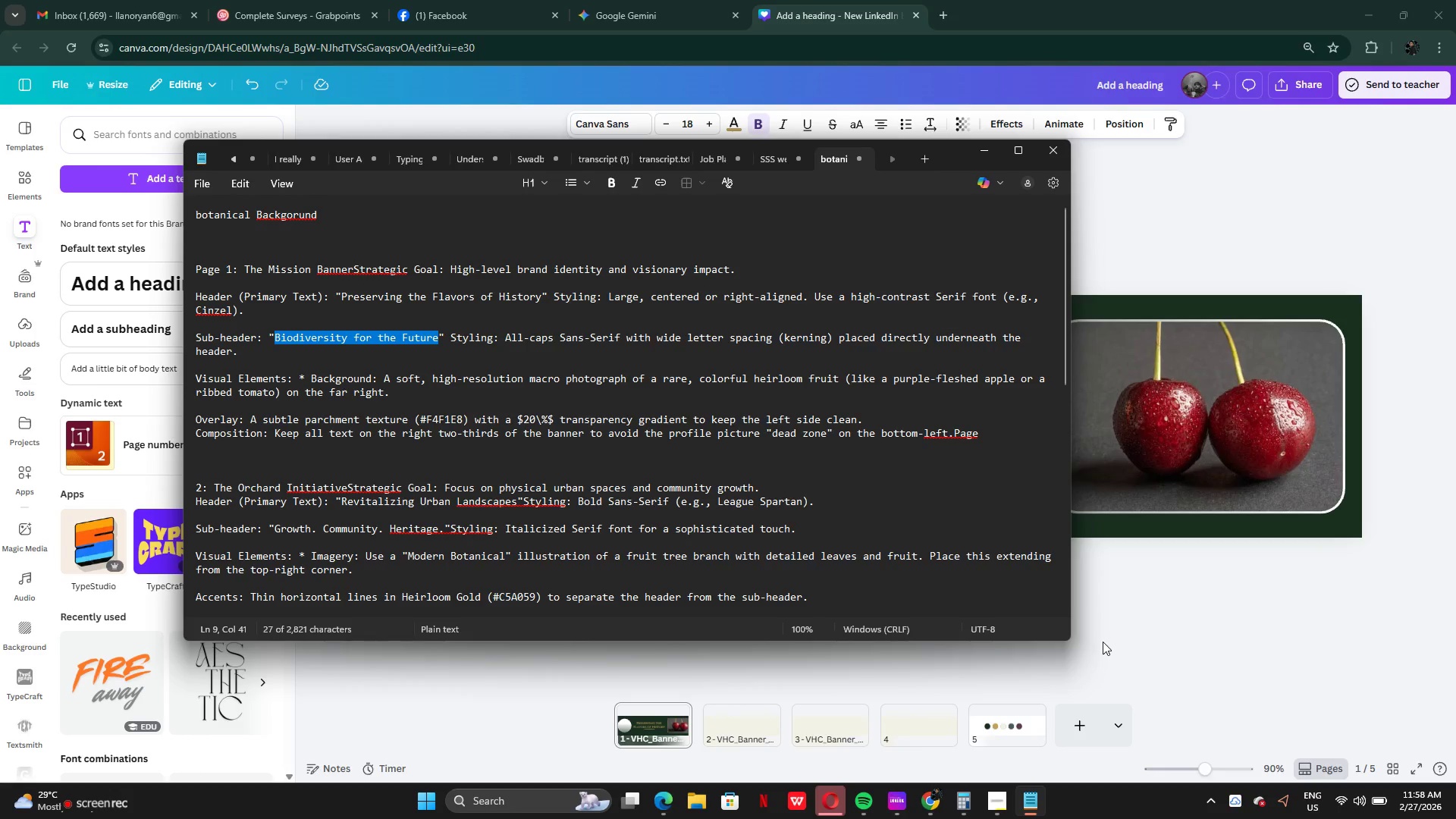 
left_click([845, 461])
 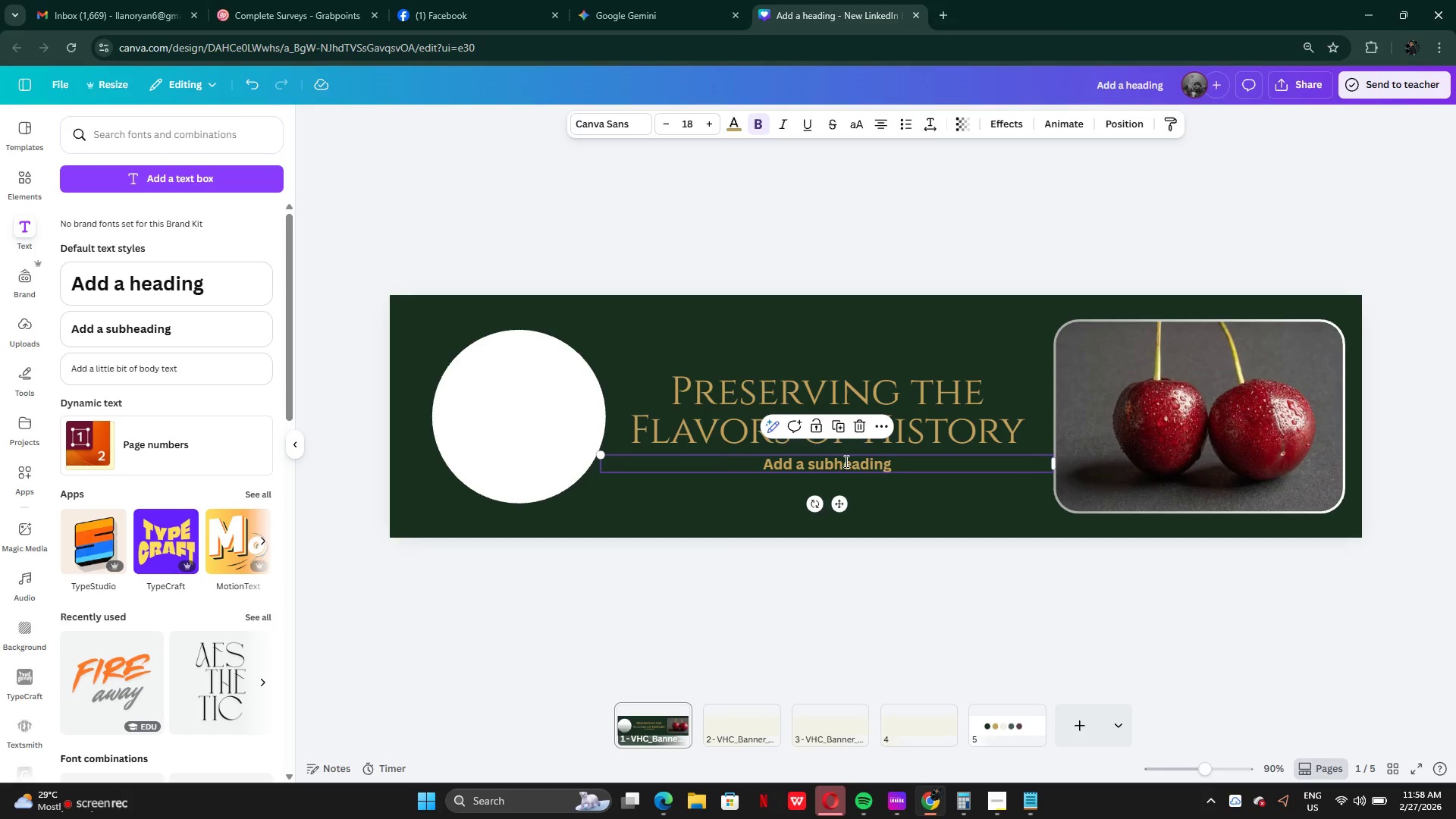 
triple_click([845, 461])
 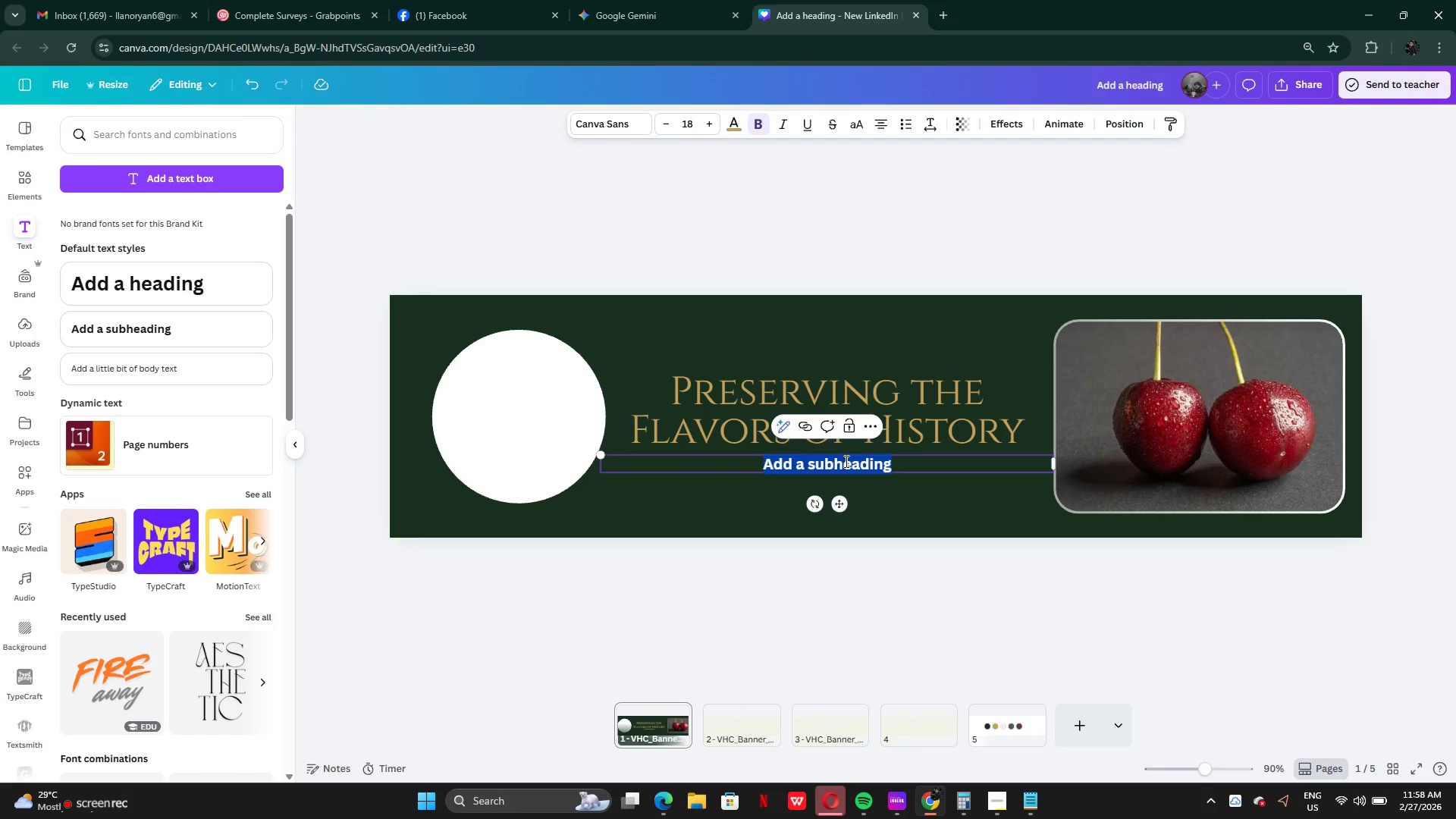 
triple_click([845, 461])
 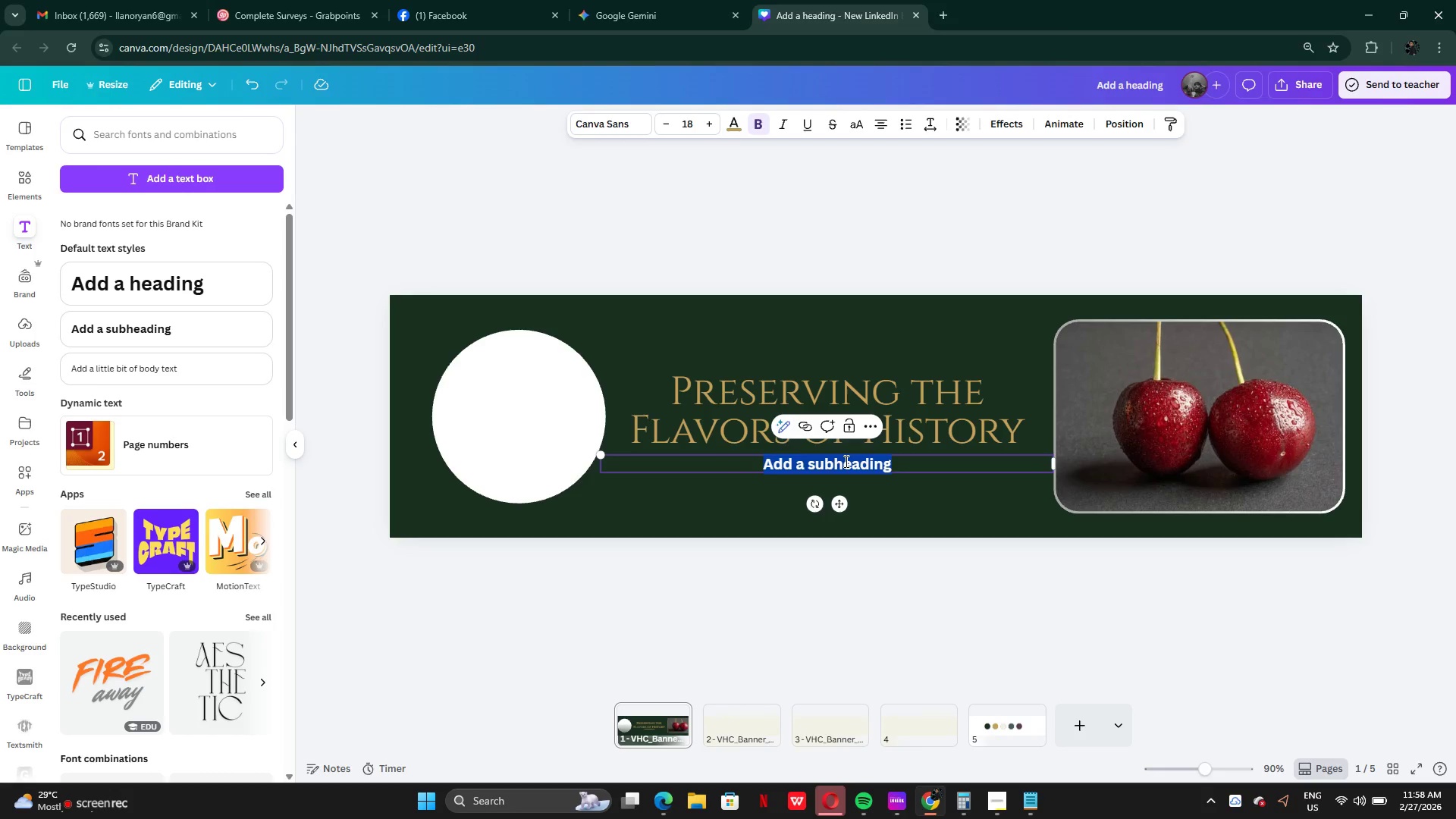 
key(Control+V)
 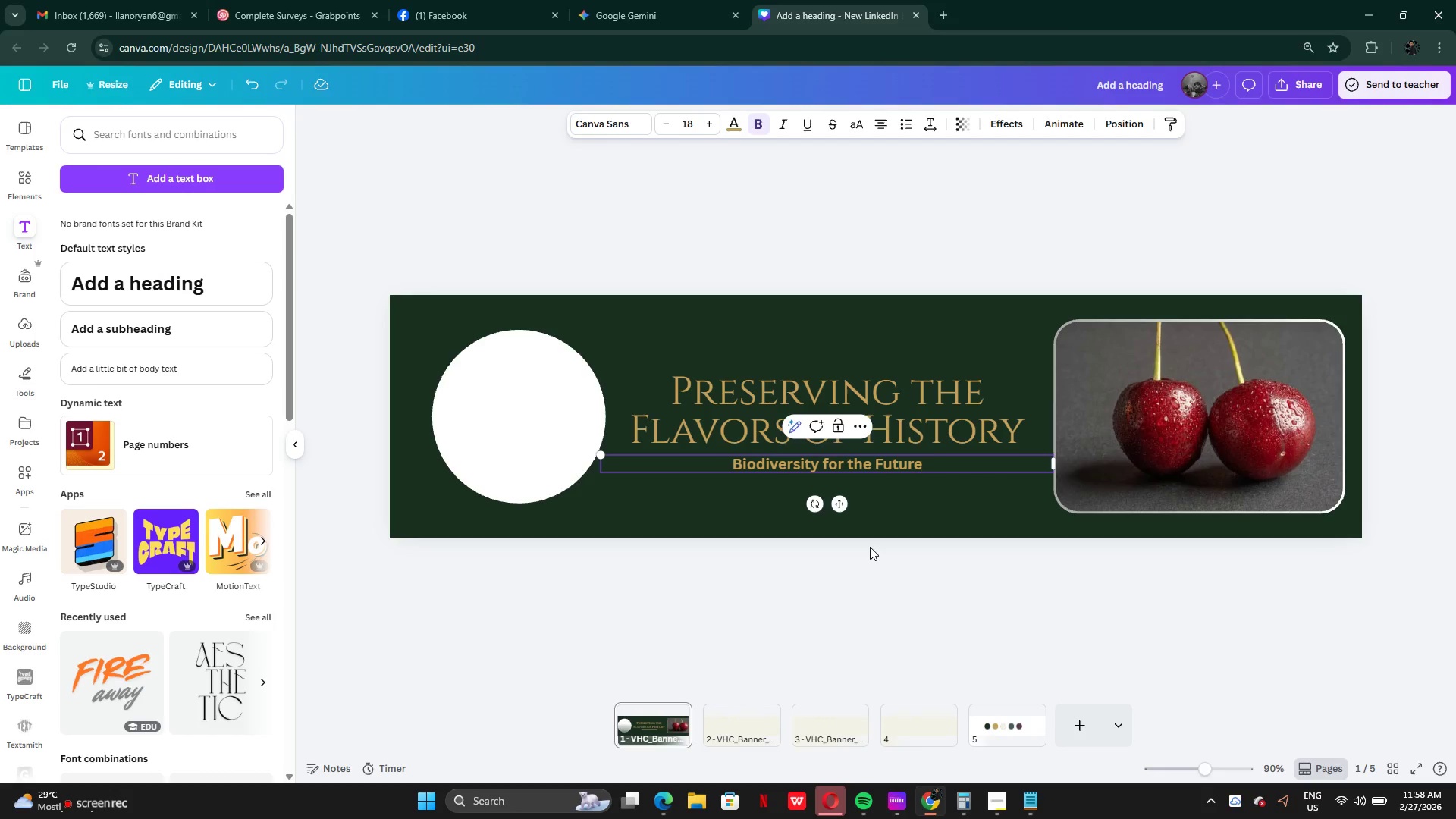 
left_click([870, 547])
 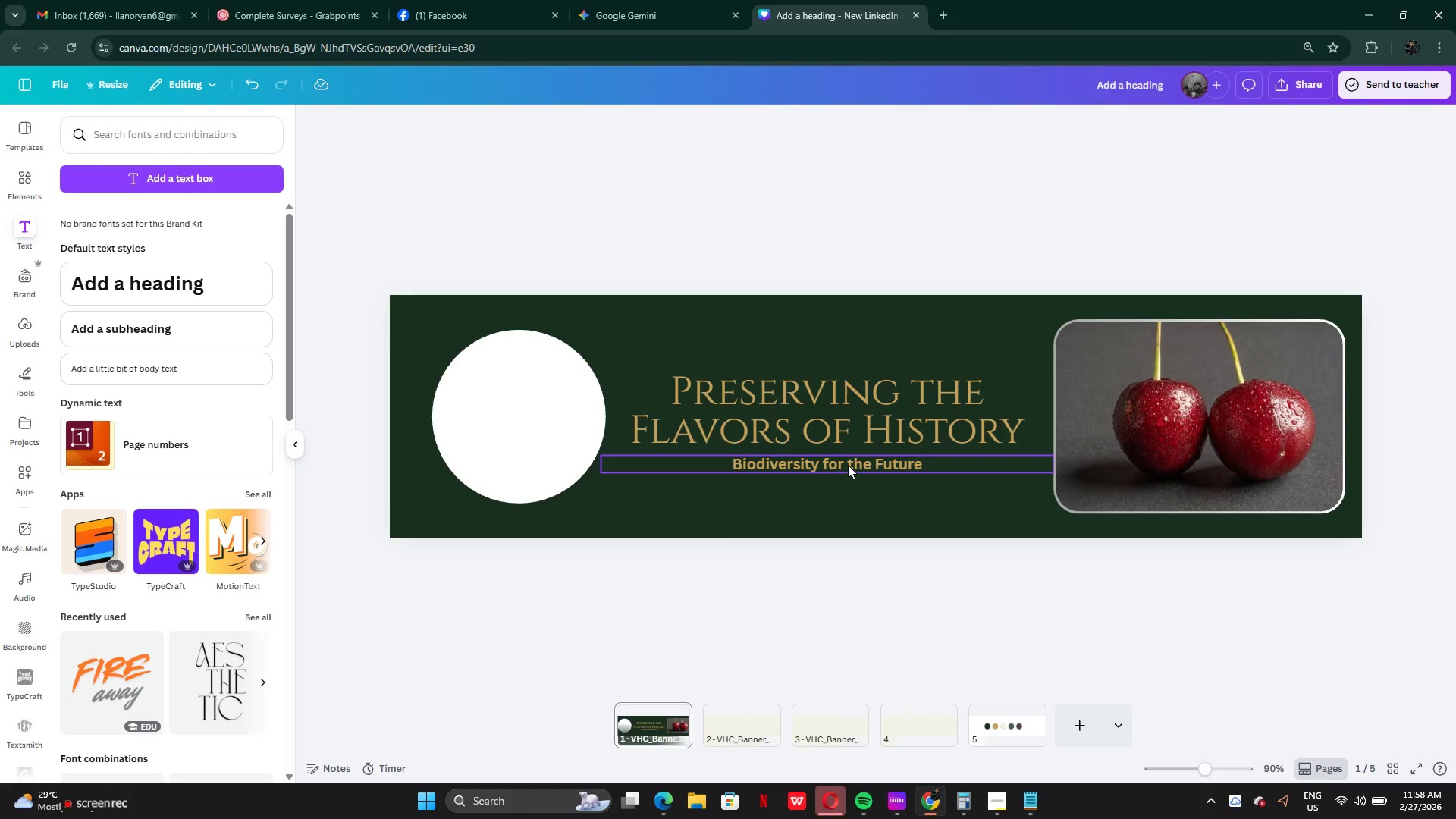 
left_click([848, 464])
 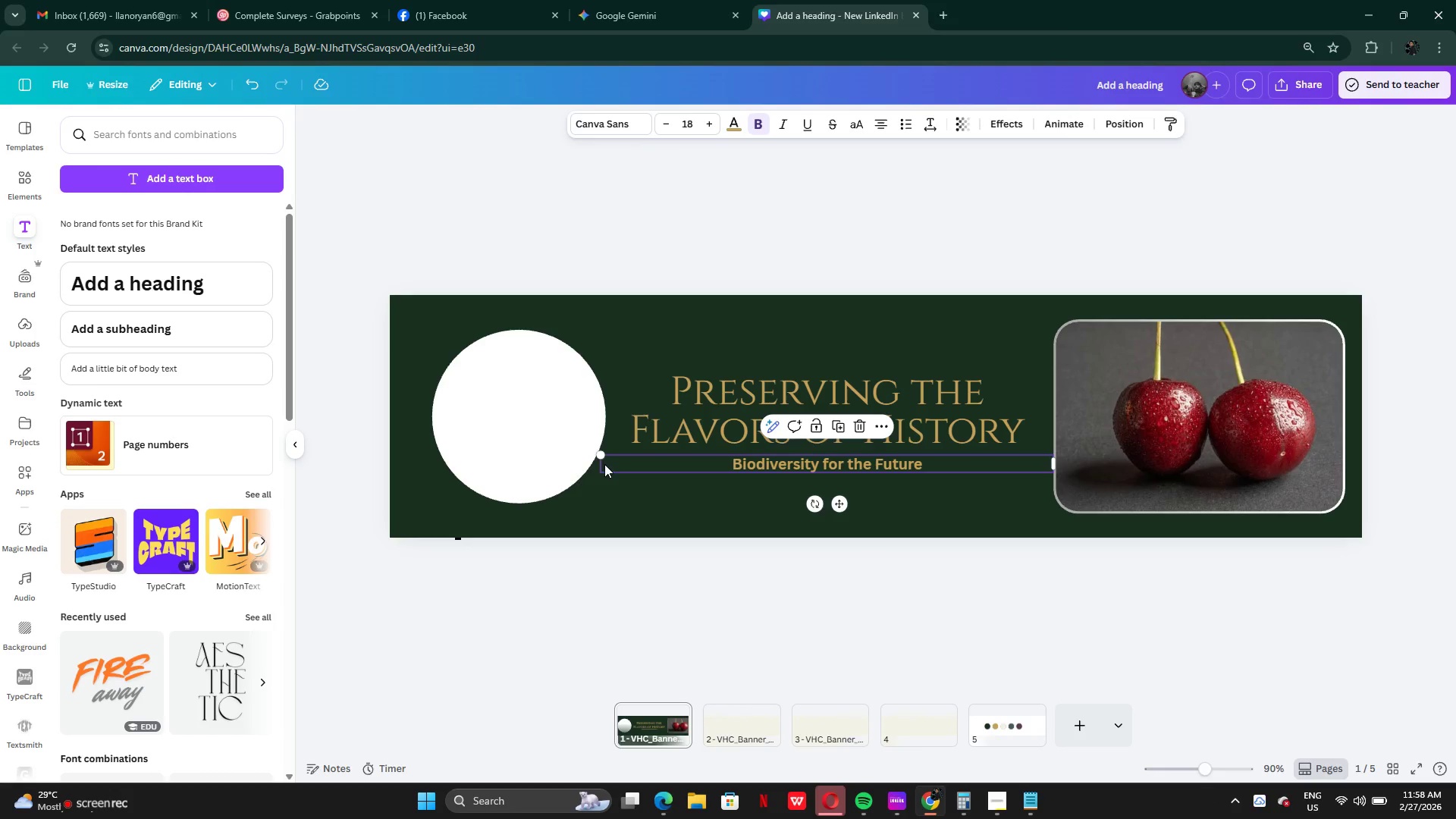 
left_click_drag(start_coordinate=[598, 463], to_coordinate=[844, 464])
 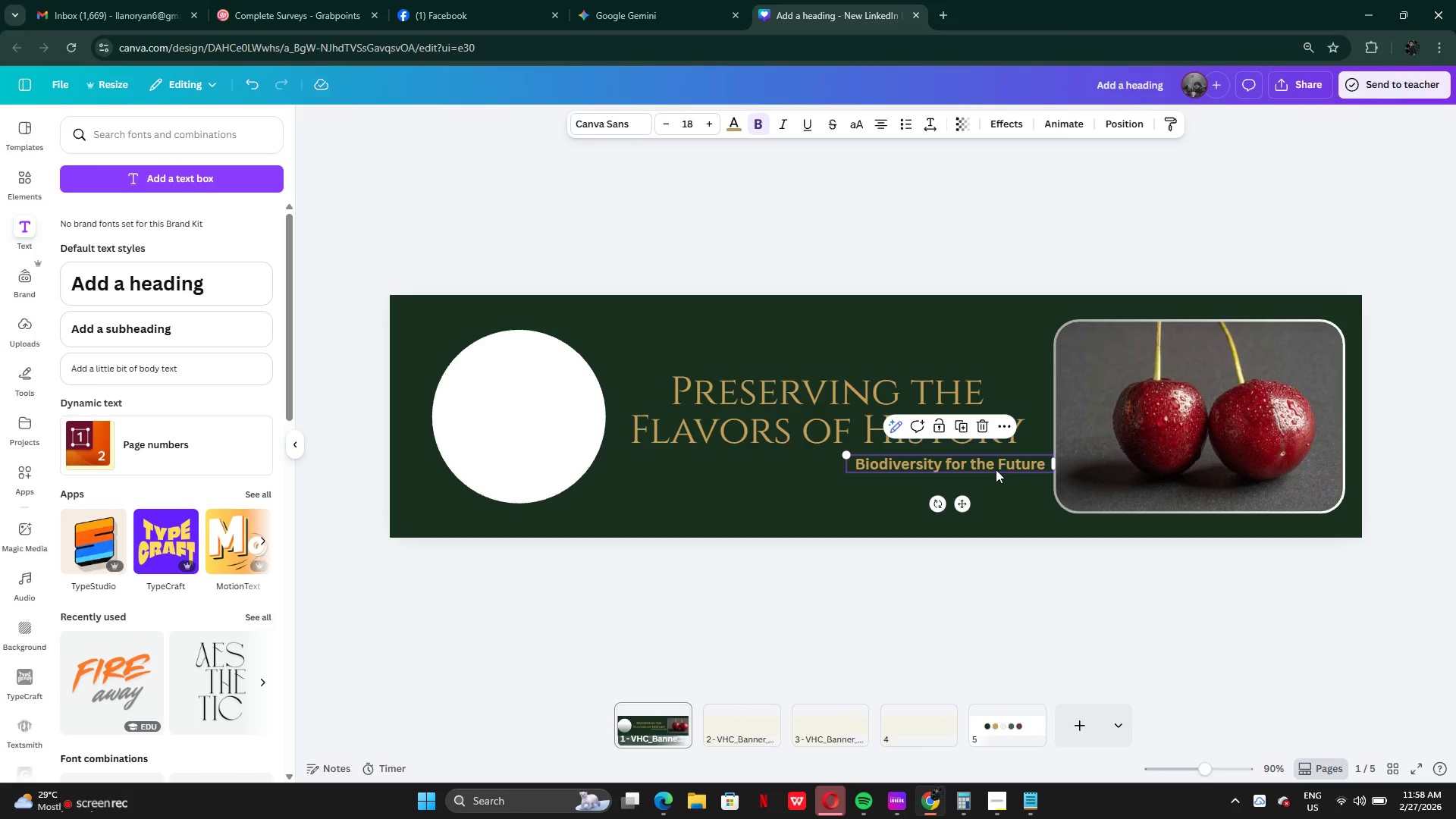 
left_click_drag(start_coordinate=[996, 468], to_coordinate=[873, 471])
 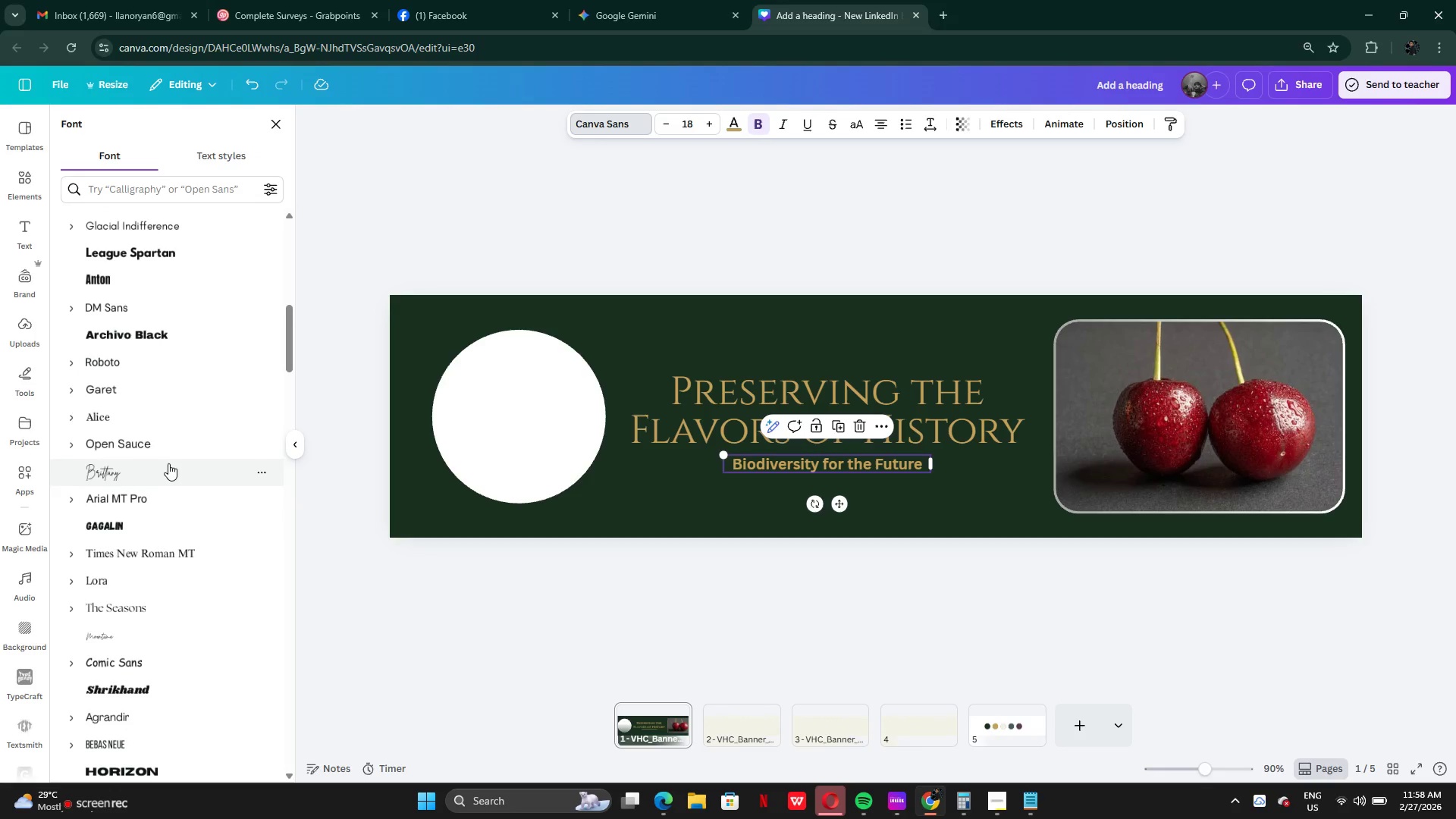 
wait(5.03)
 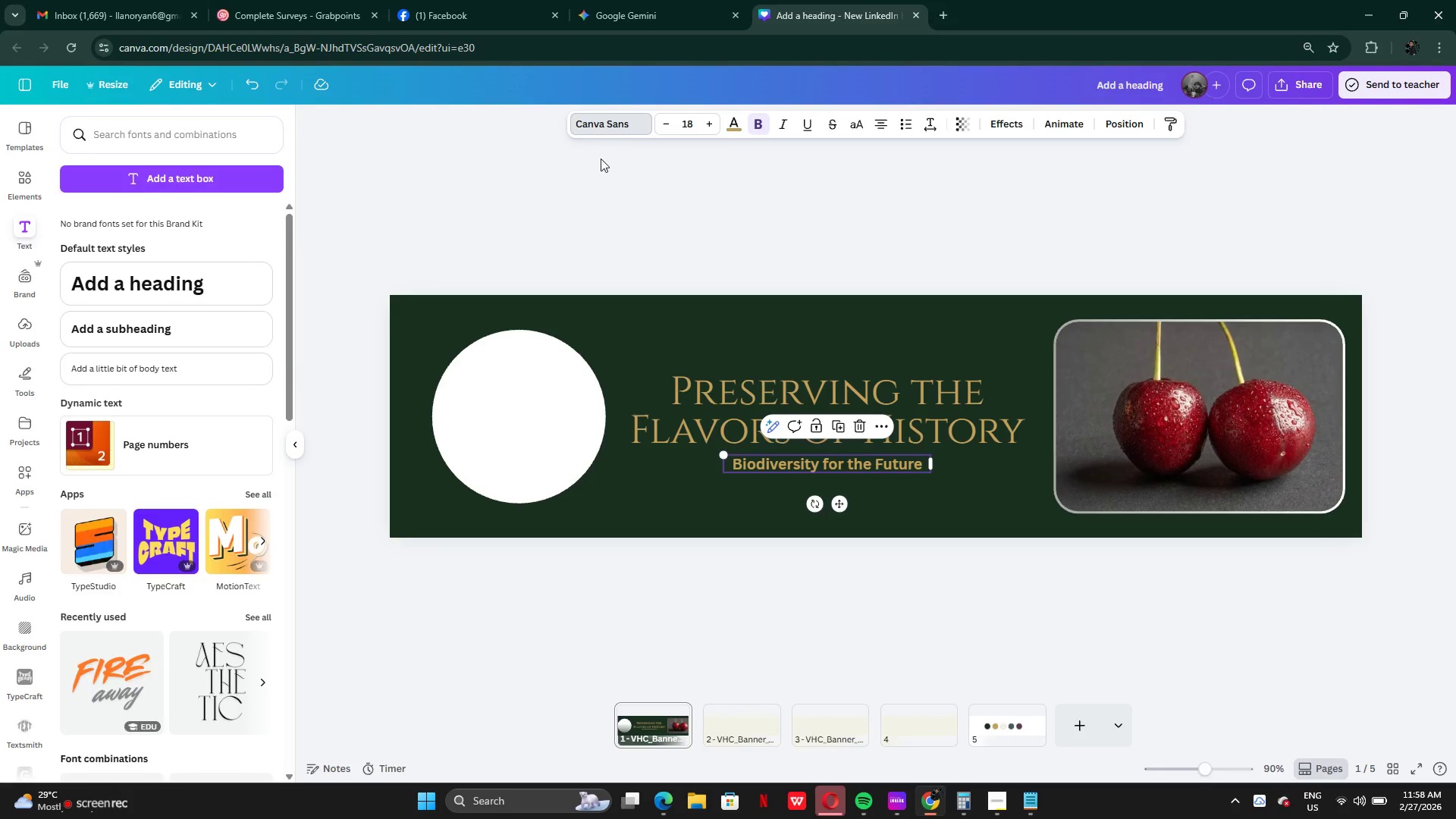 
left_click([149, 333])
 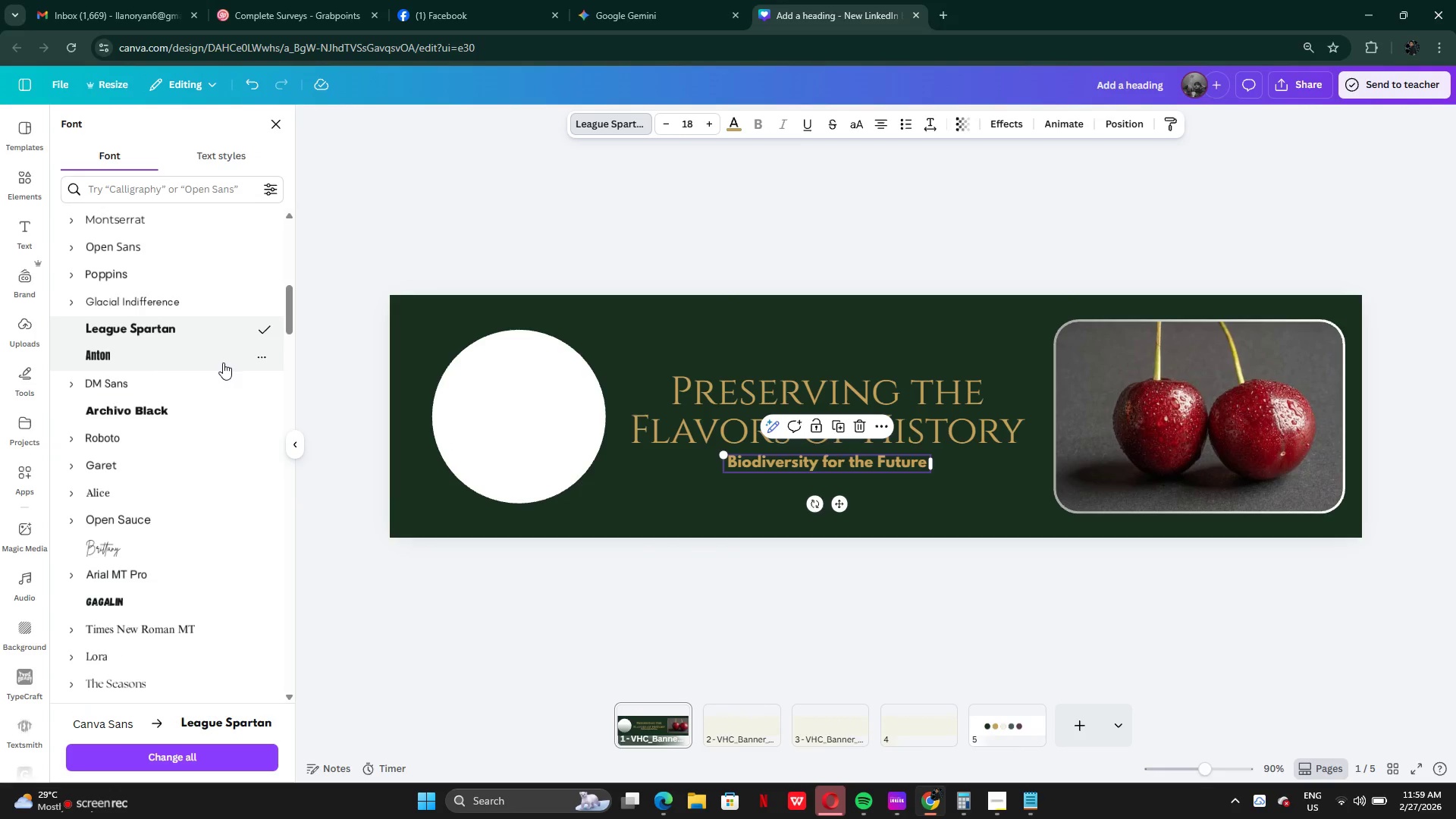 
wait(8.81)
 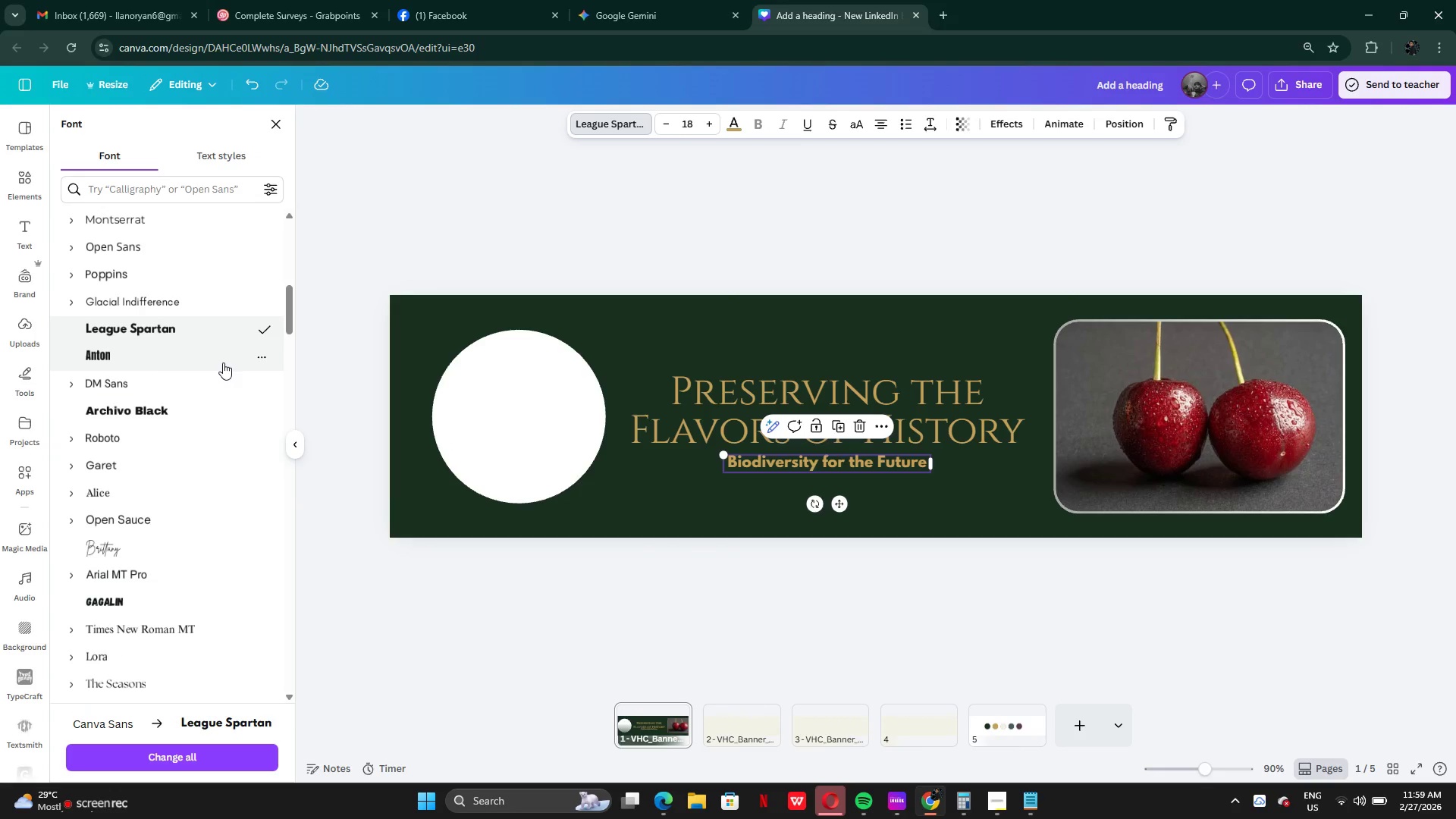 
left_click_drag(start_coordinate=[838, 502], to_coordinate=[829, 507])
 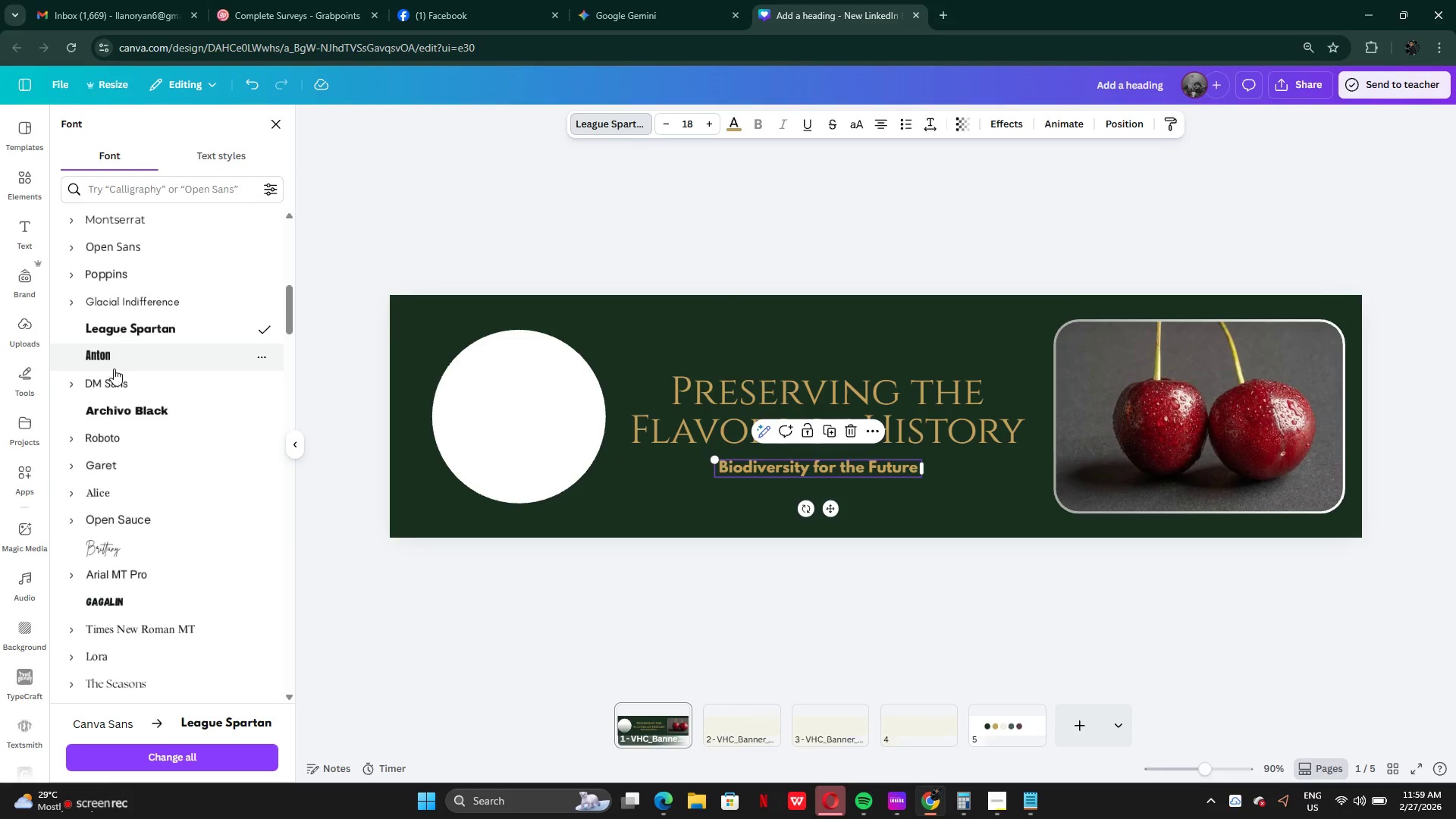 
left_click([112, 358])
 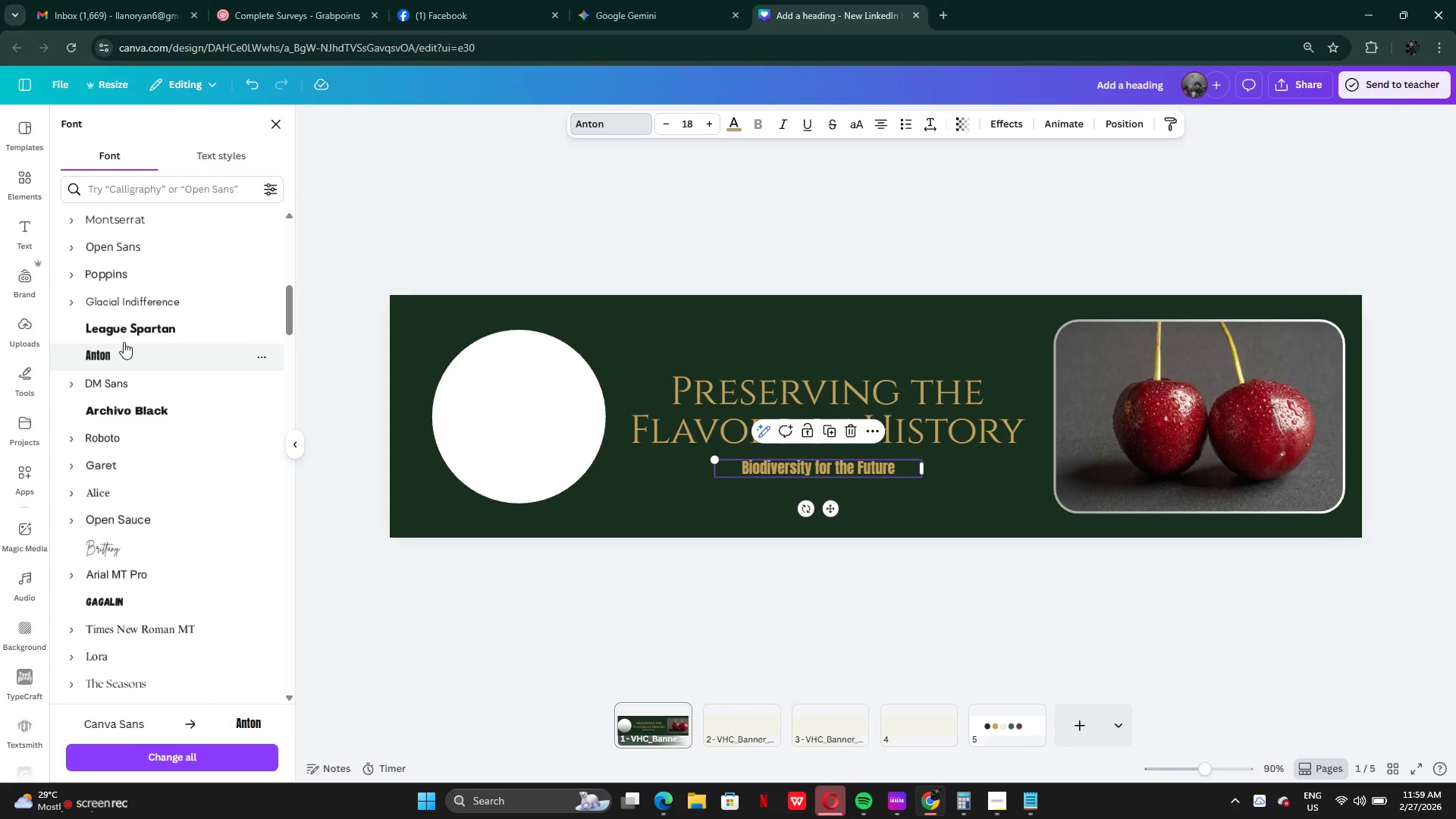 
left_click([125, 301])
 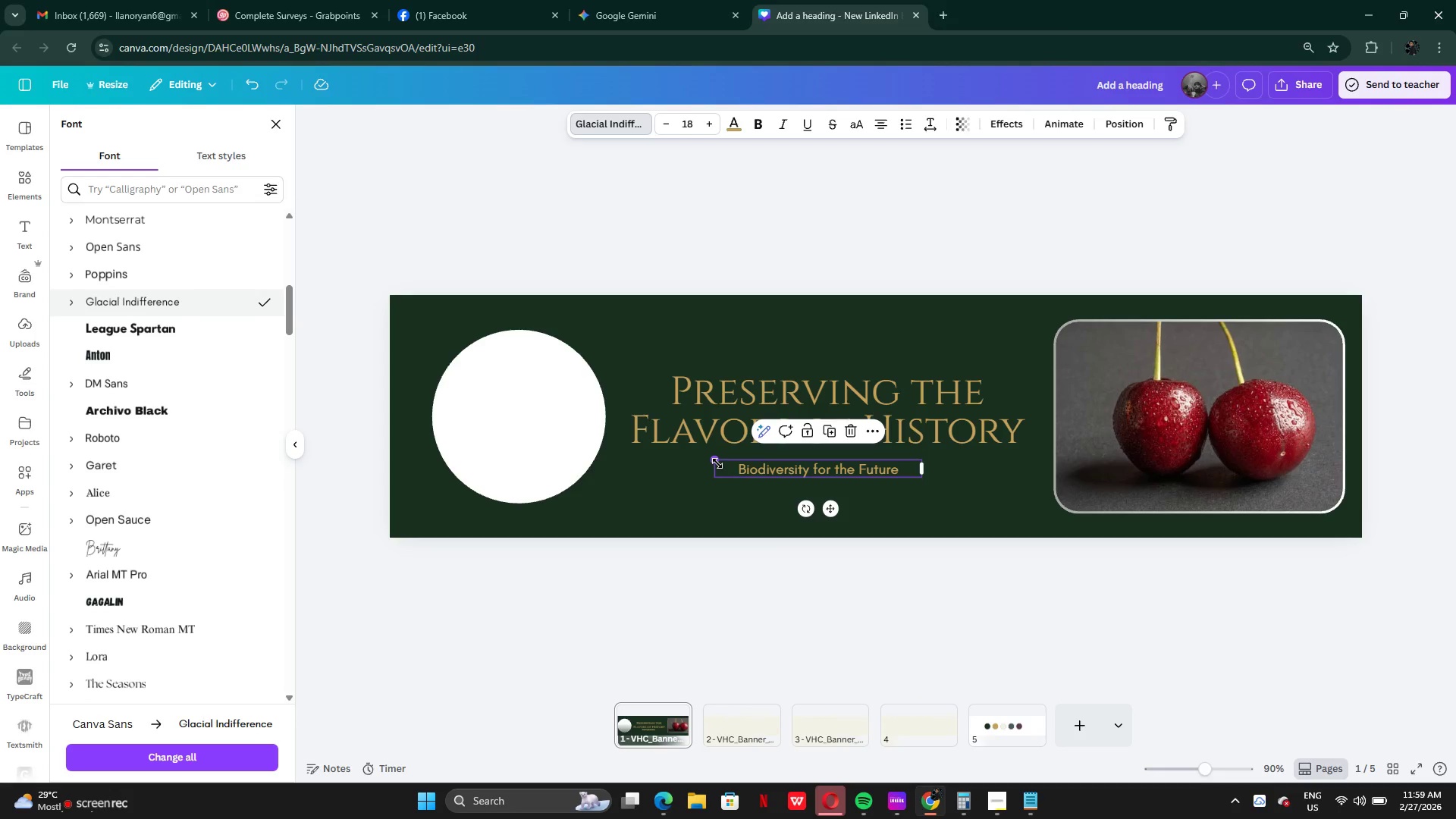 
left_click_drag(start_coordinate=[715, 460], to_coordinate=[651, 443])
 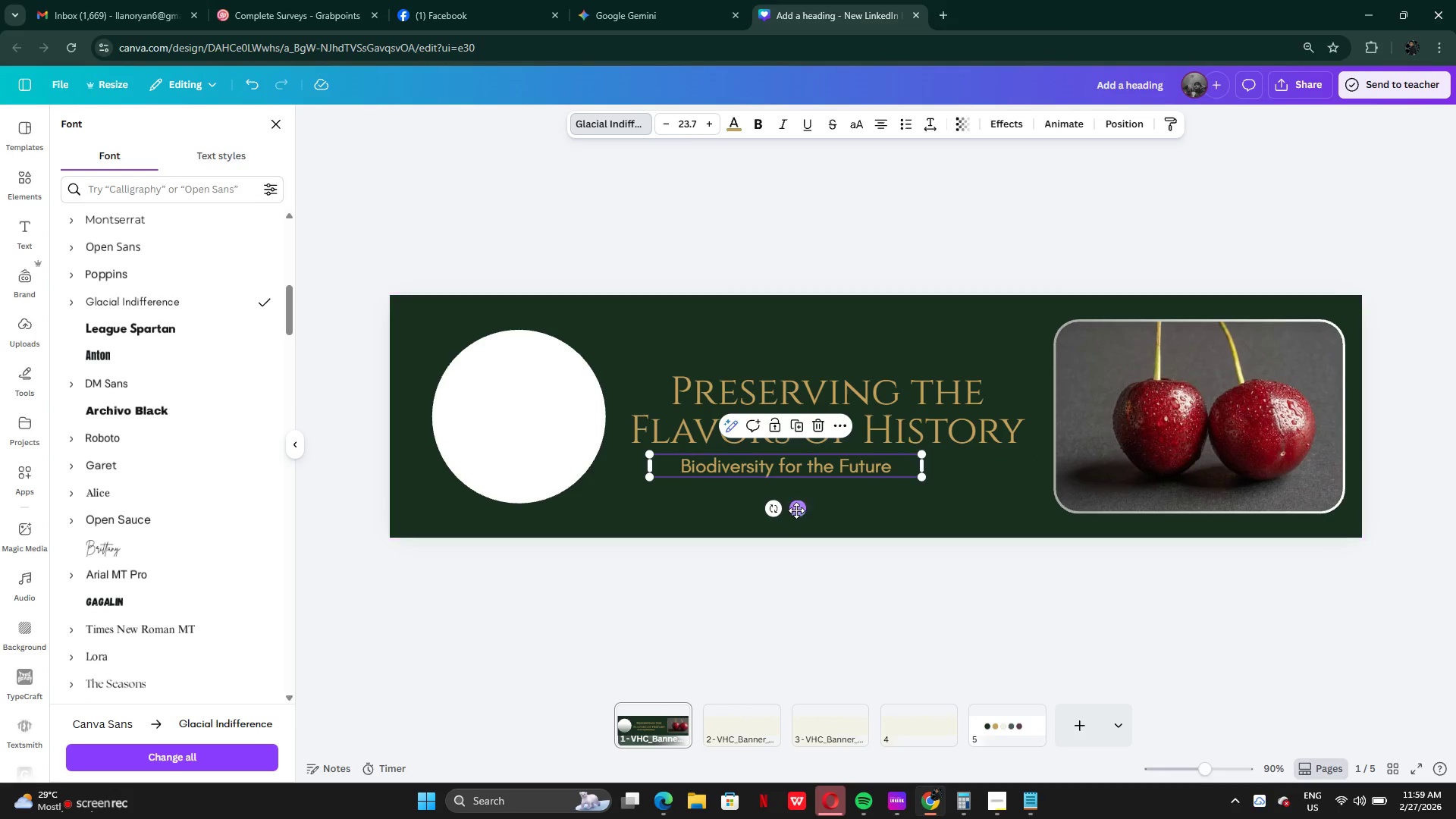 
left_click_drag(start_coordinate=[799, 507], to_coordinate=[827, 504])
 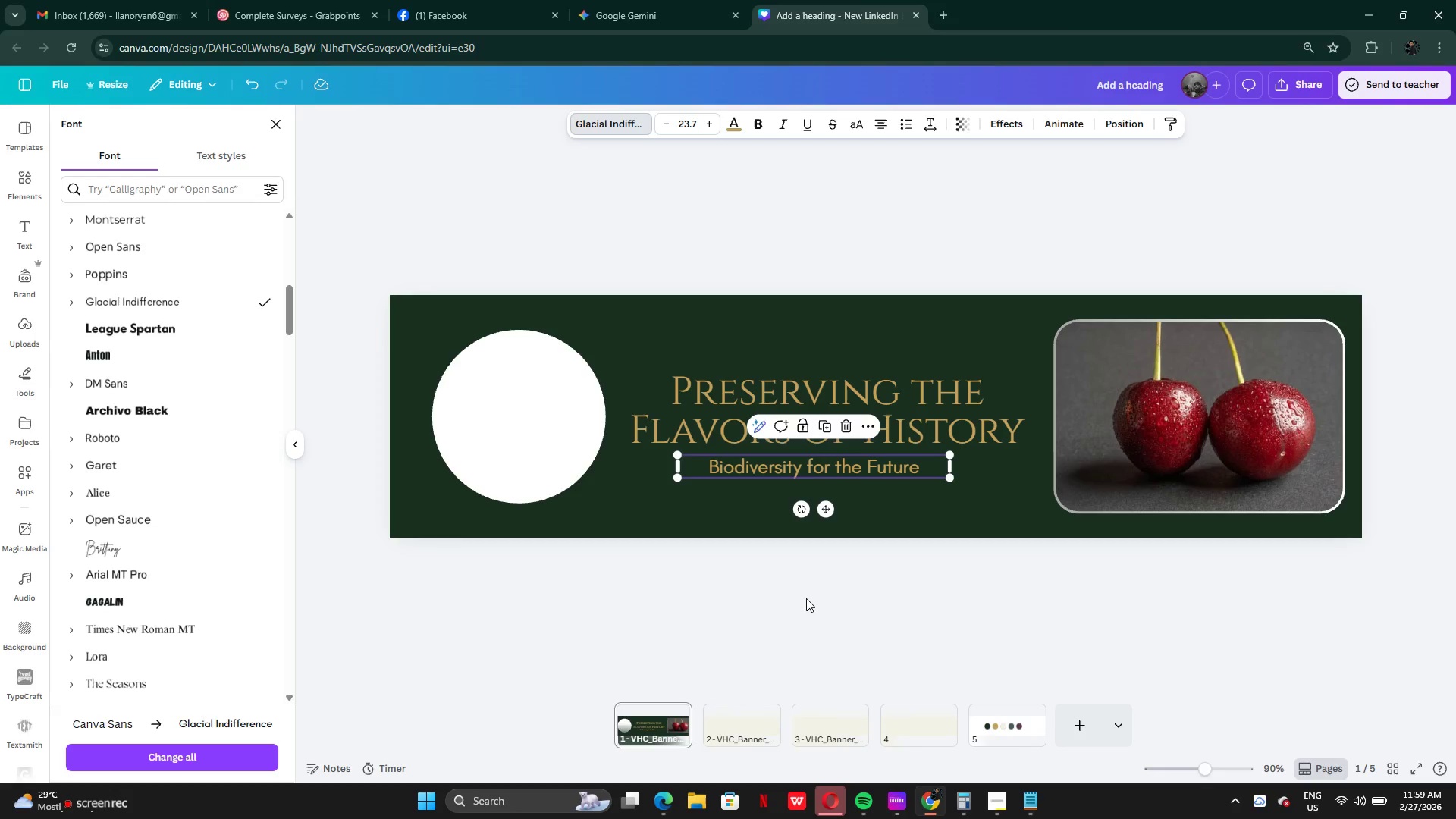 
left_click([806, 598])
 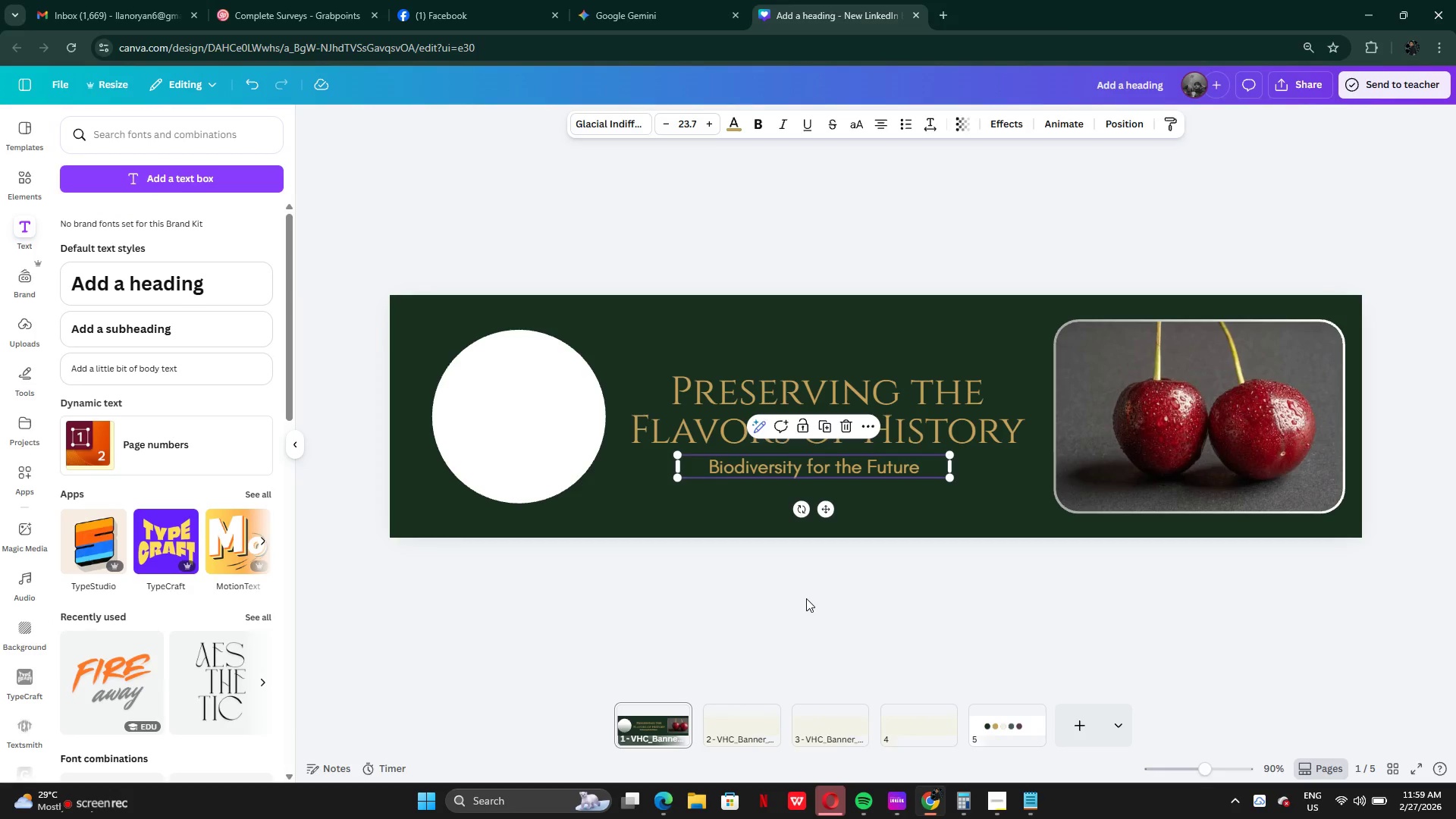 
left_click([806, 598])
 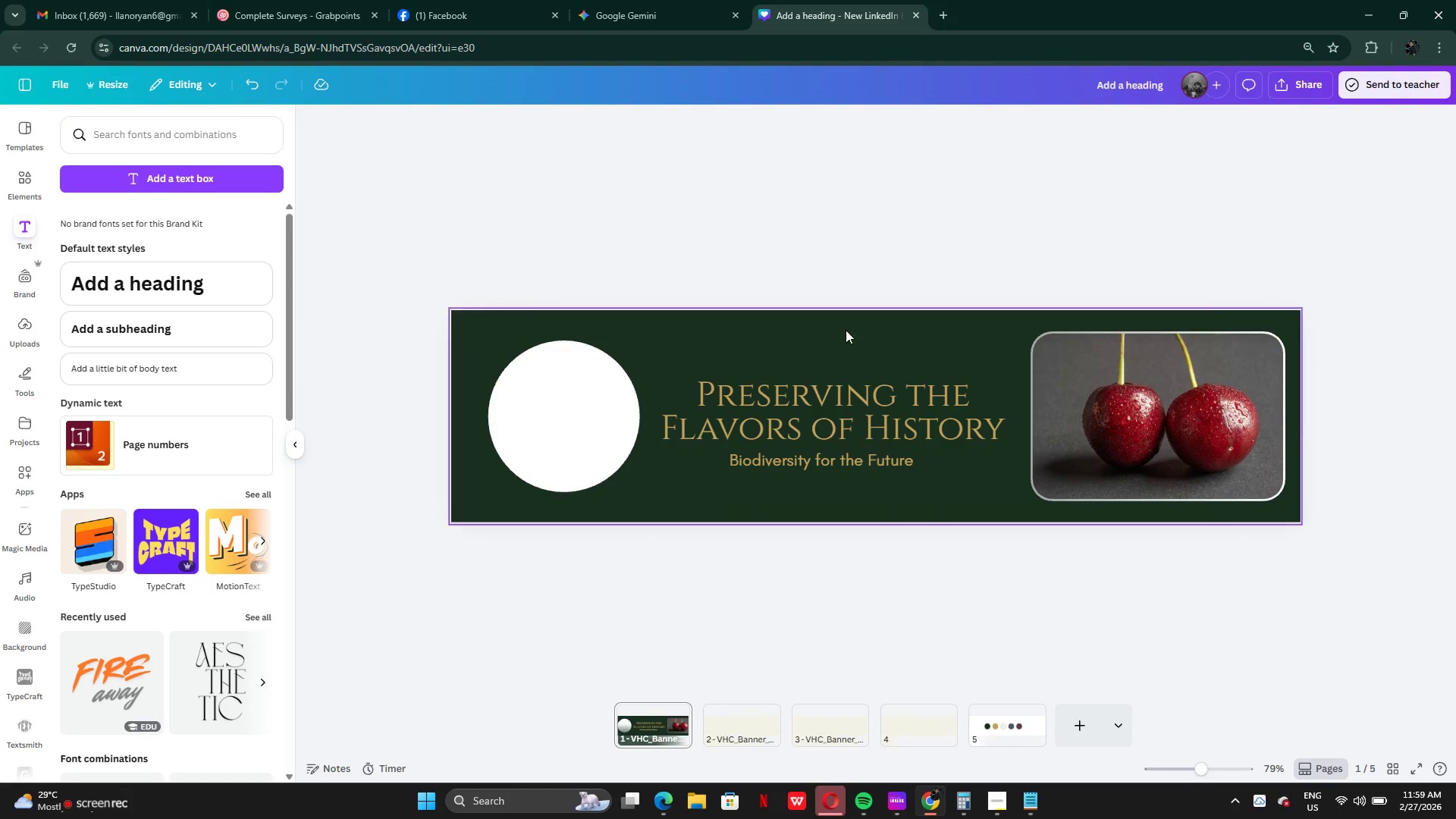 
left_click([828, 406])
 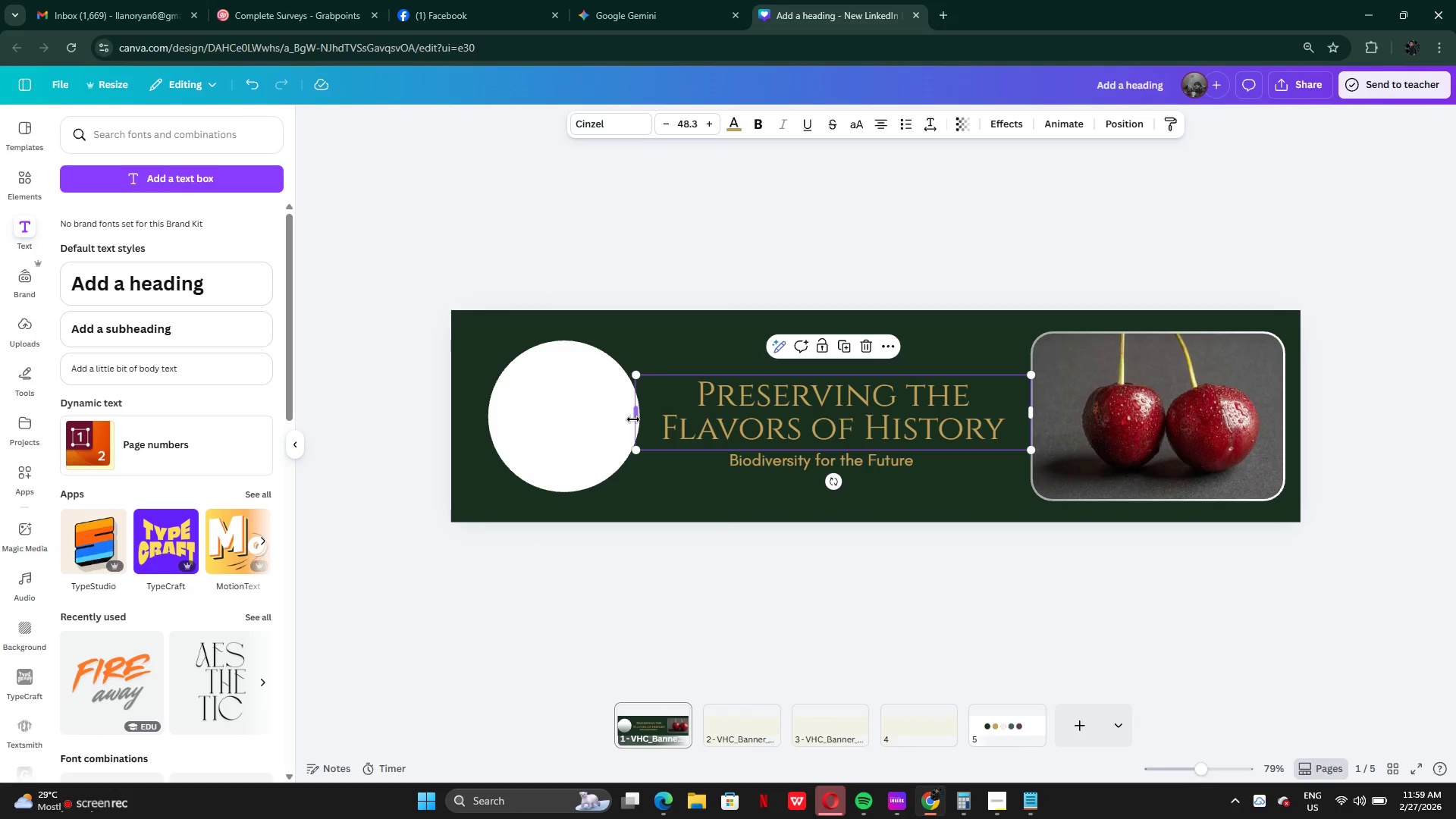 
left_click_drag(start_coordinate=[633, 416], to_coordinate=[674, 419])
 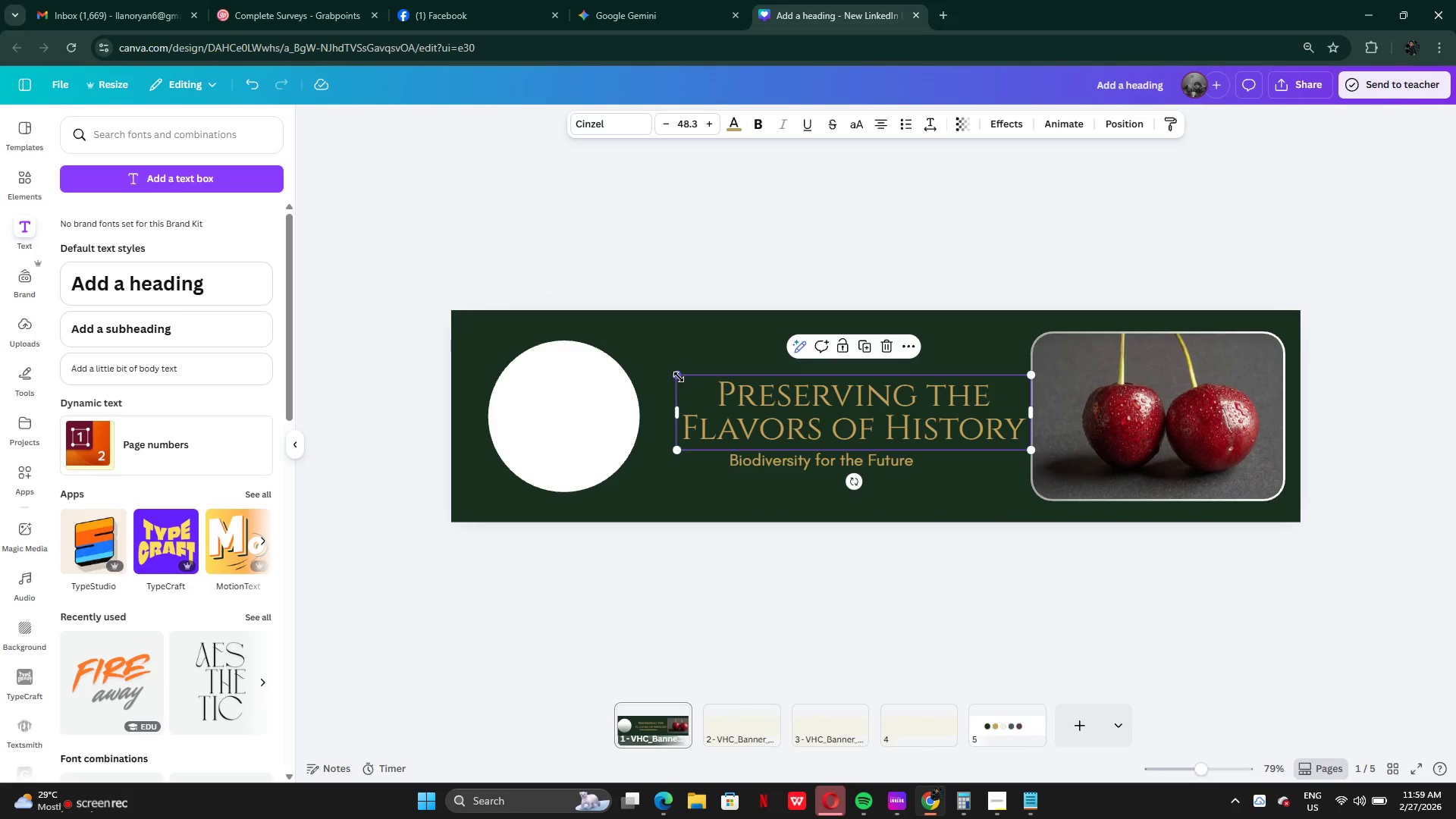 
left_click_drag(start_coordinate=[679, 376], to_coordinate=[654, 366])
 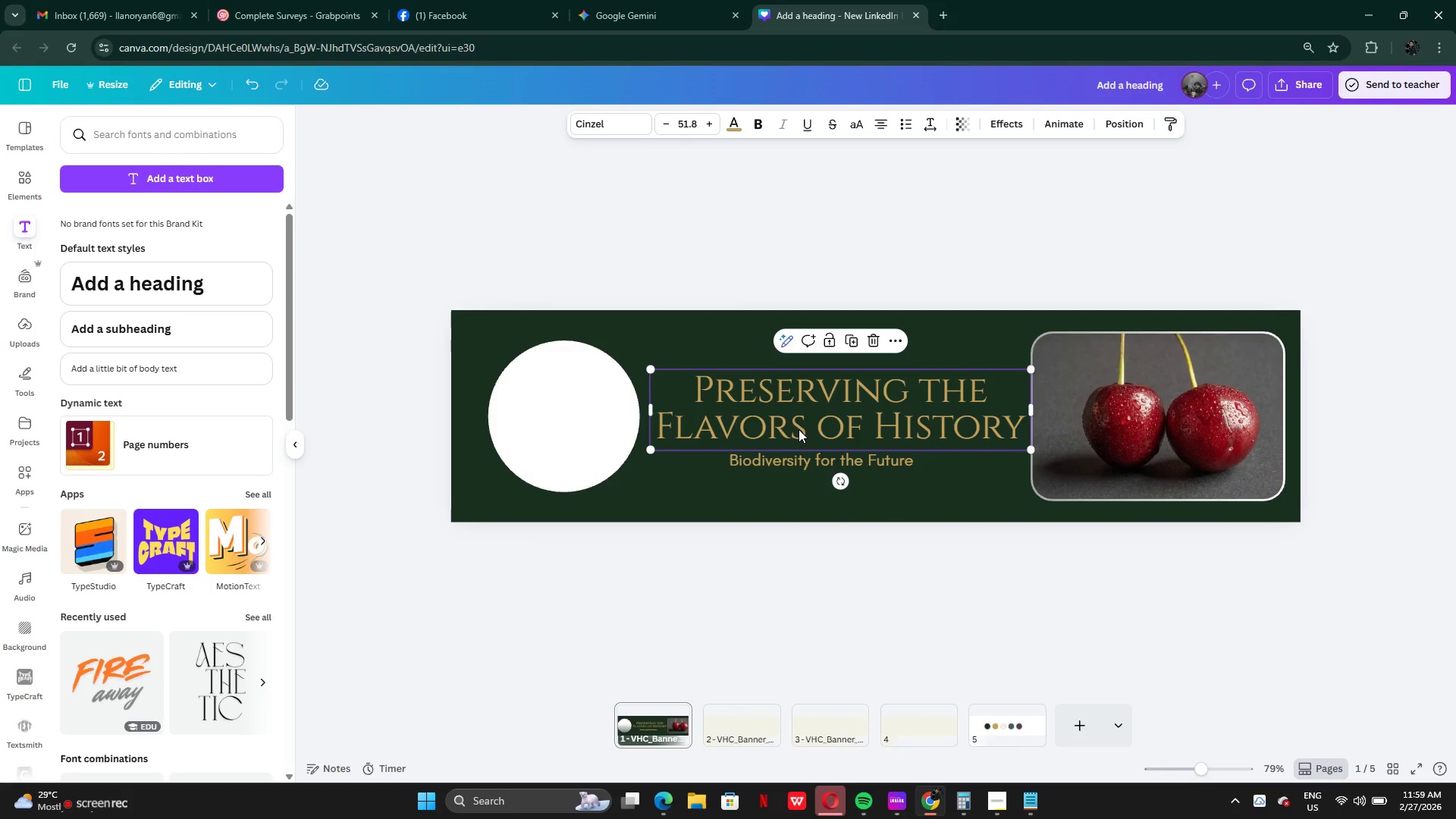 
left_click_drag(start_coordinate=[799, 429], to_coordinate=[793, 429])
 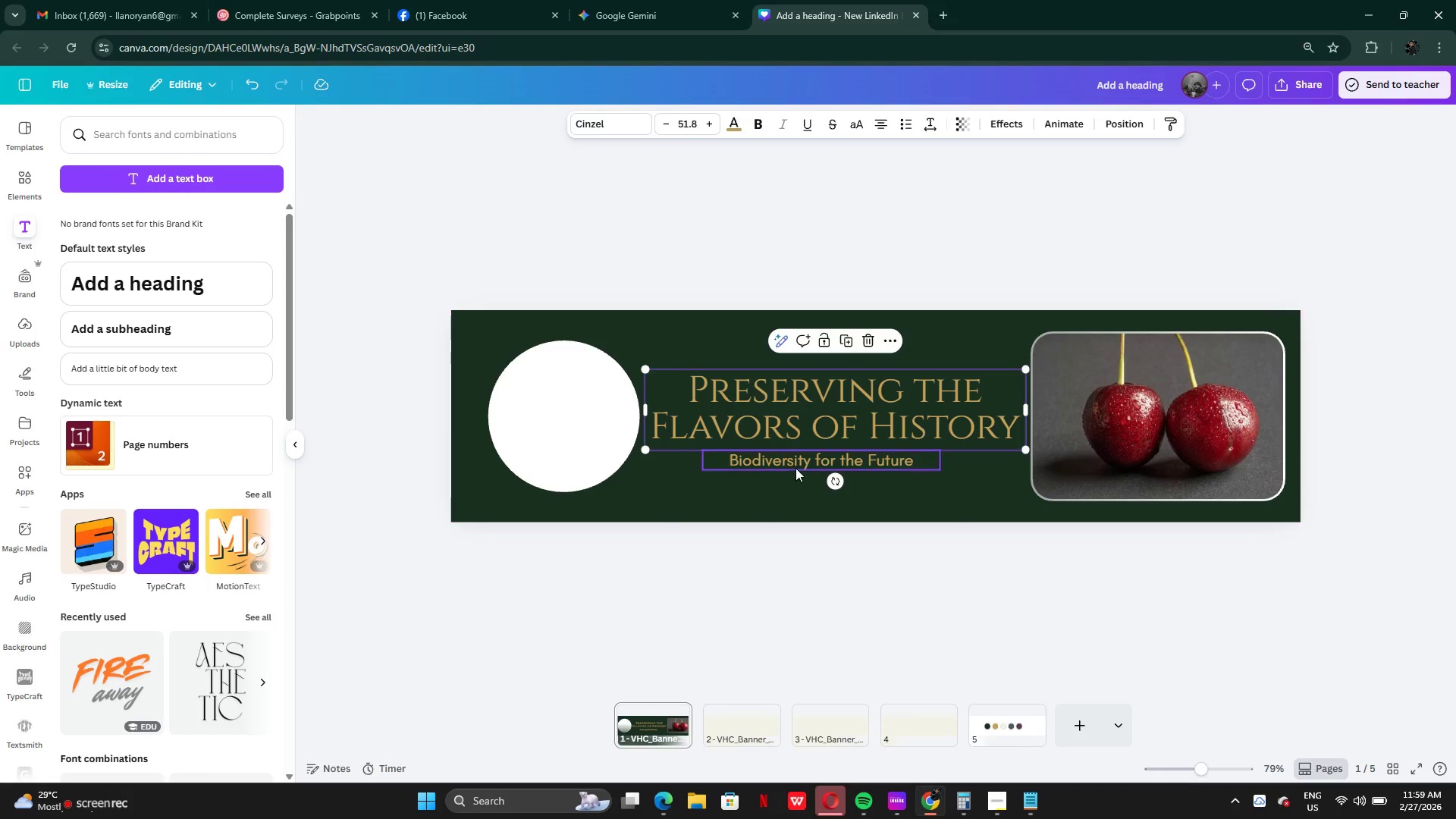 
left_click([795, 468])
 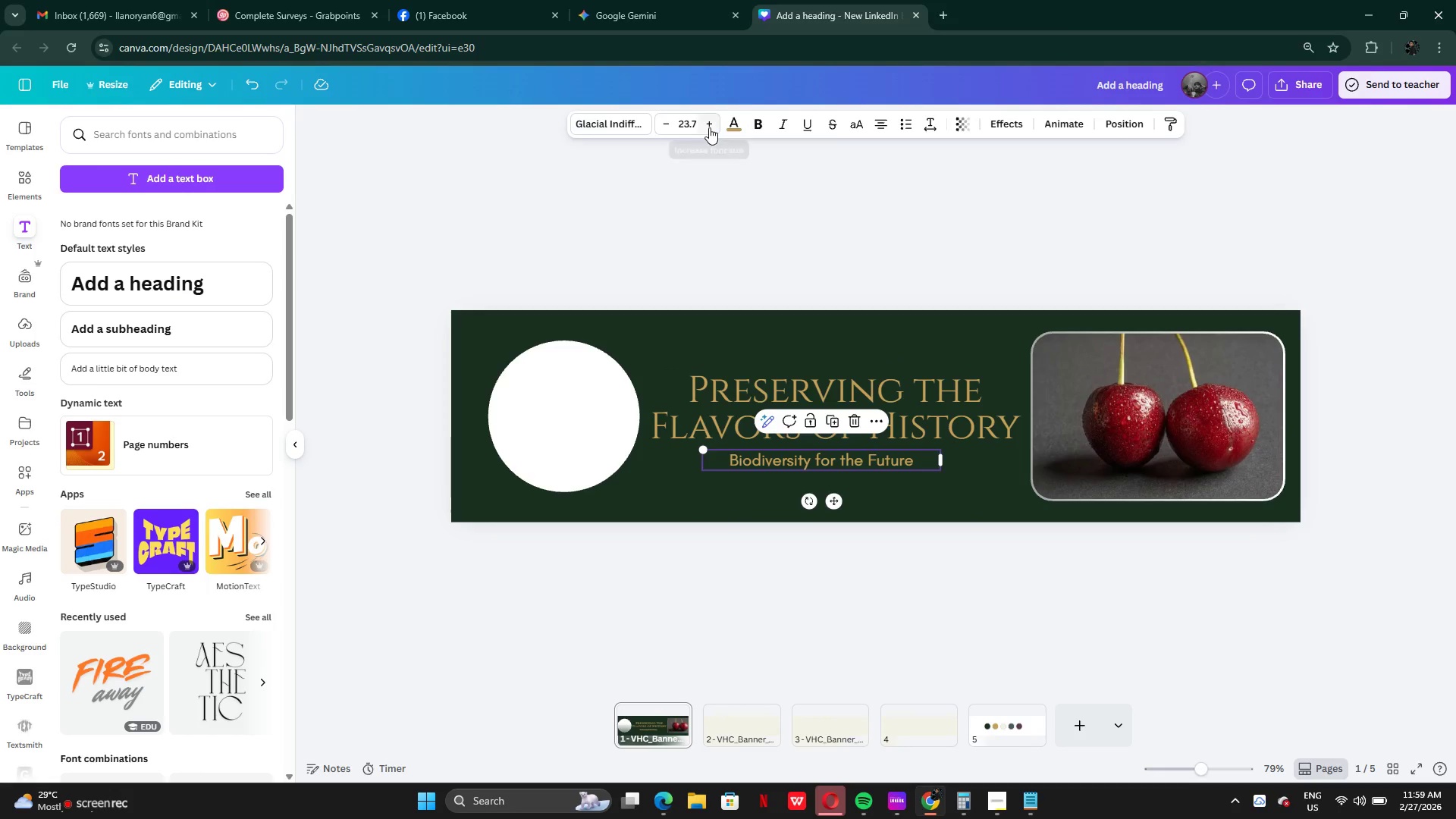 
double_click([709, 127])
 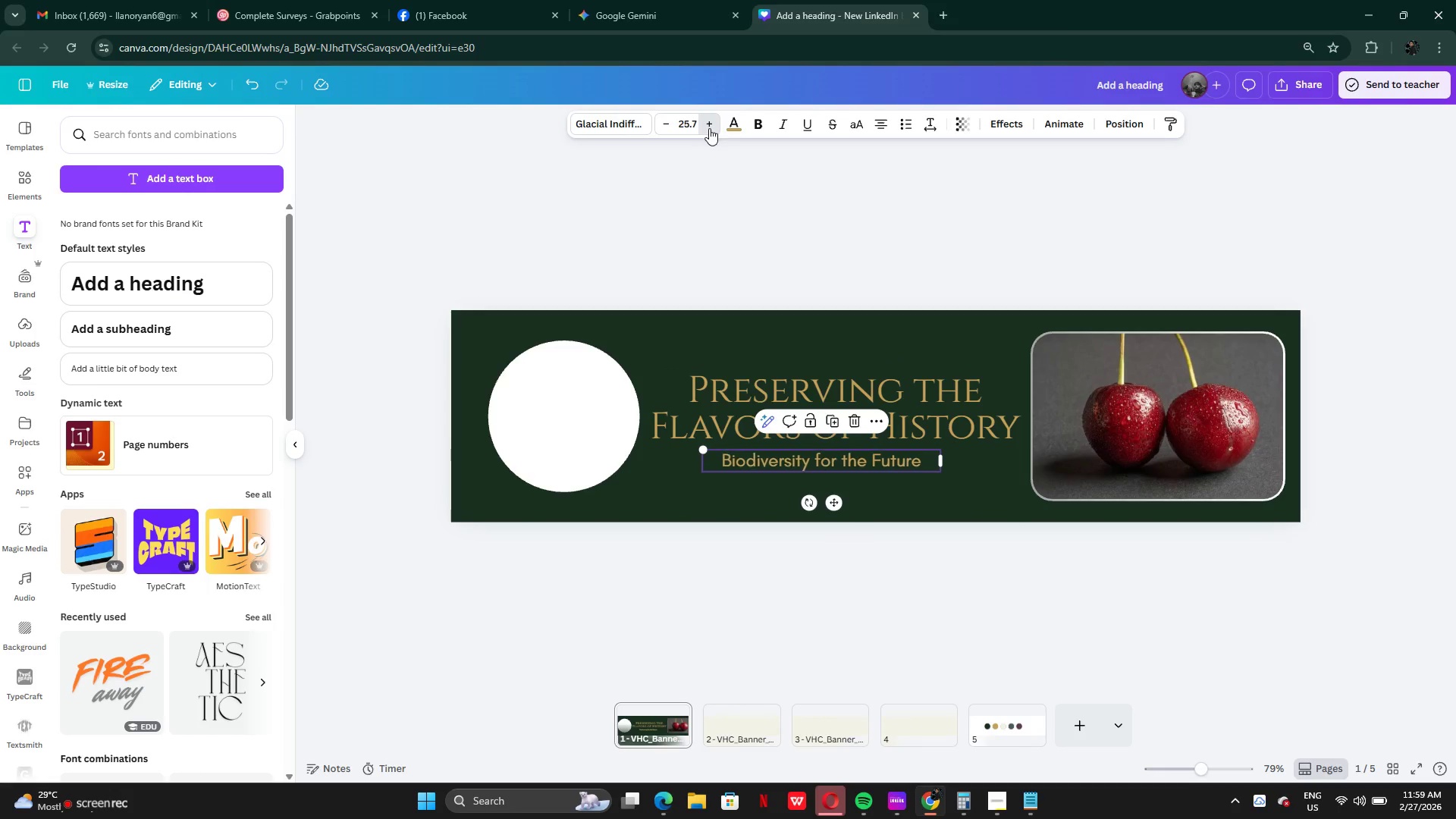 
triple_click([709, 128])
 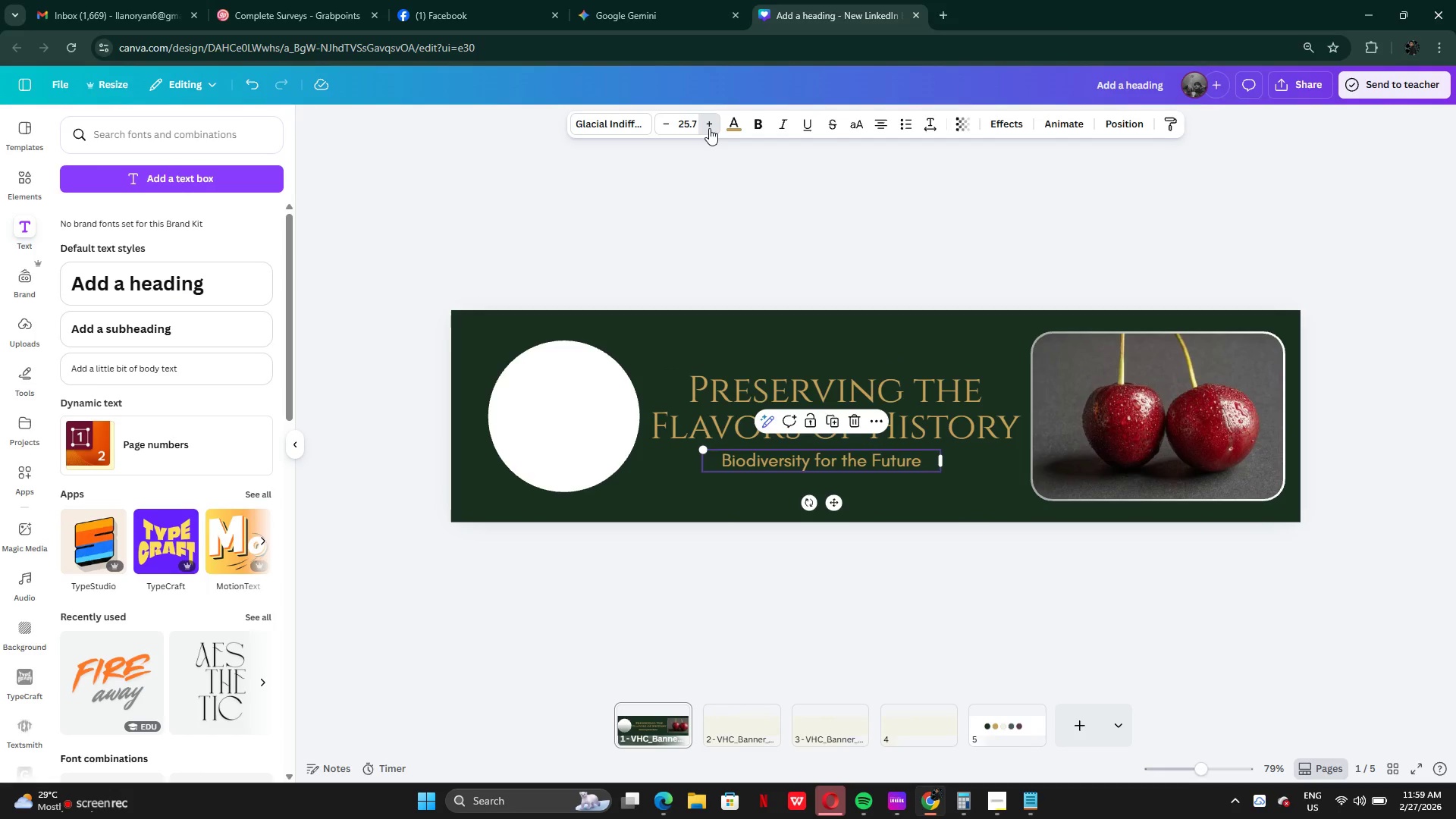 
triple_click([709, 128])
 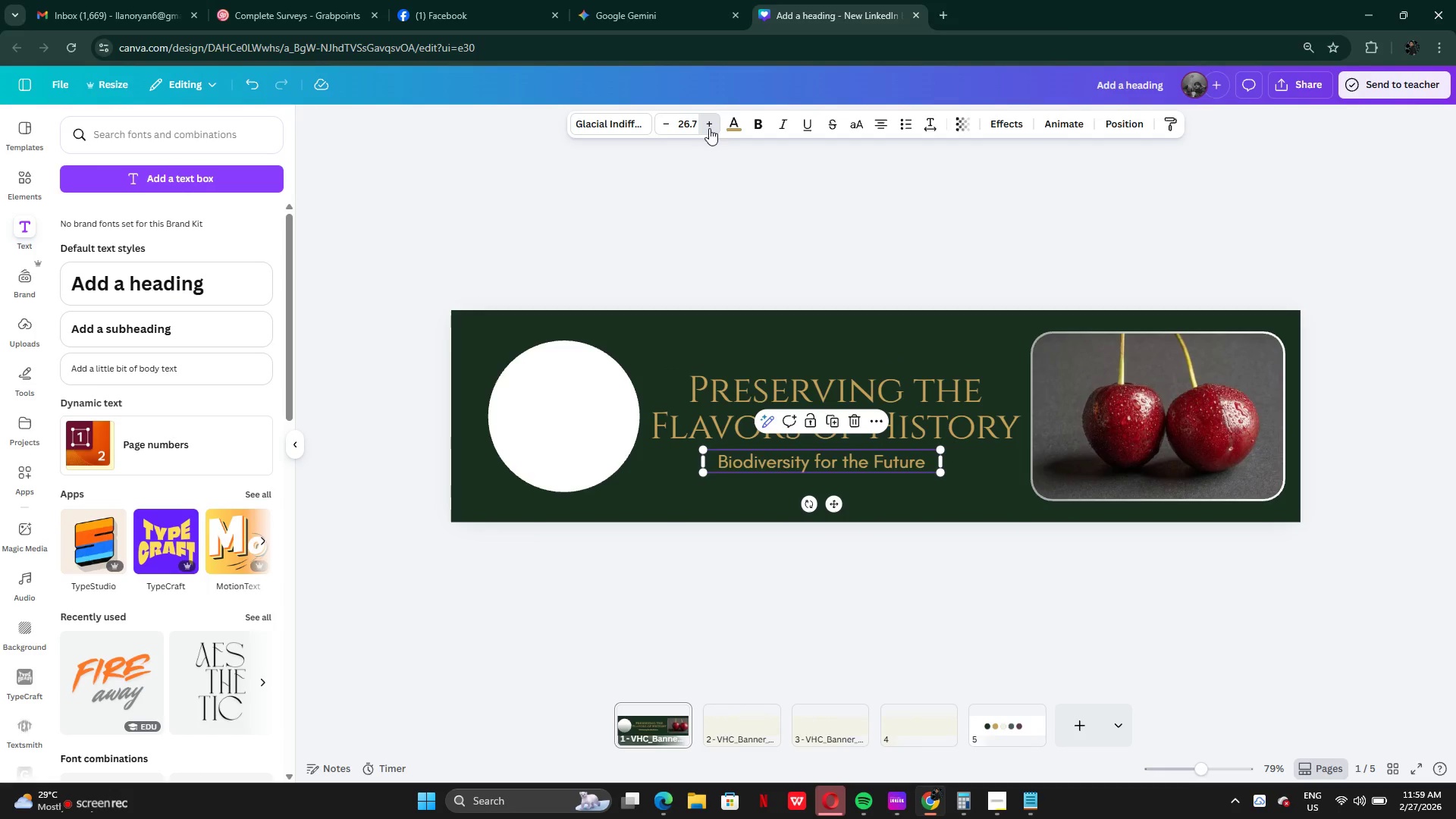 
triple_click([709, 128])
 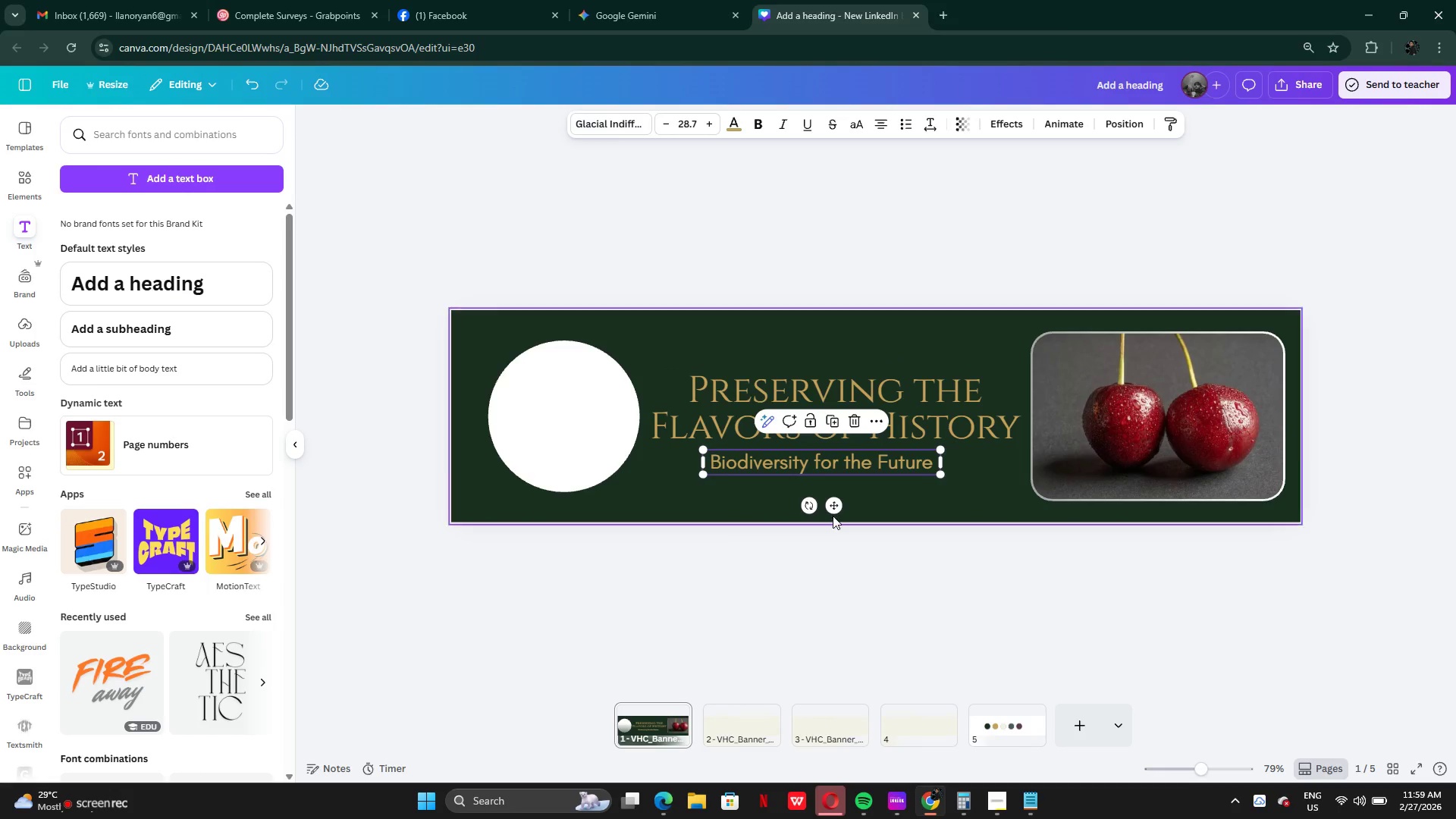 
left_click_drag(start_coordinate=[833, 504], to_coordinate=[836, 497])
 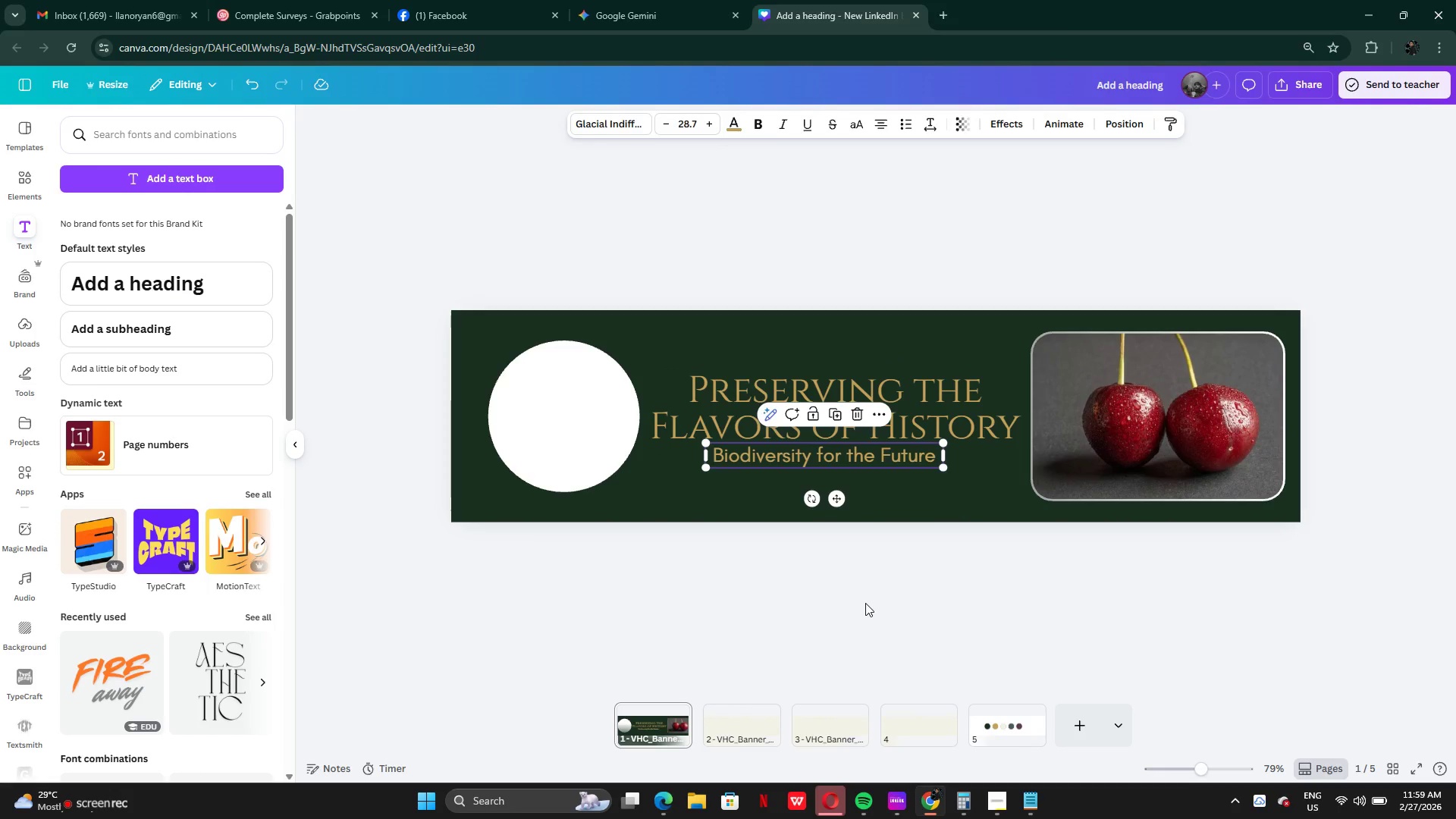 
left_click([865, 603])
 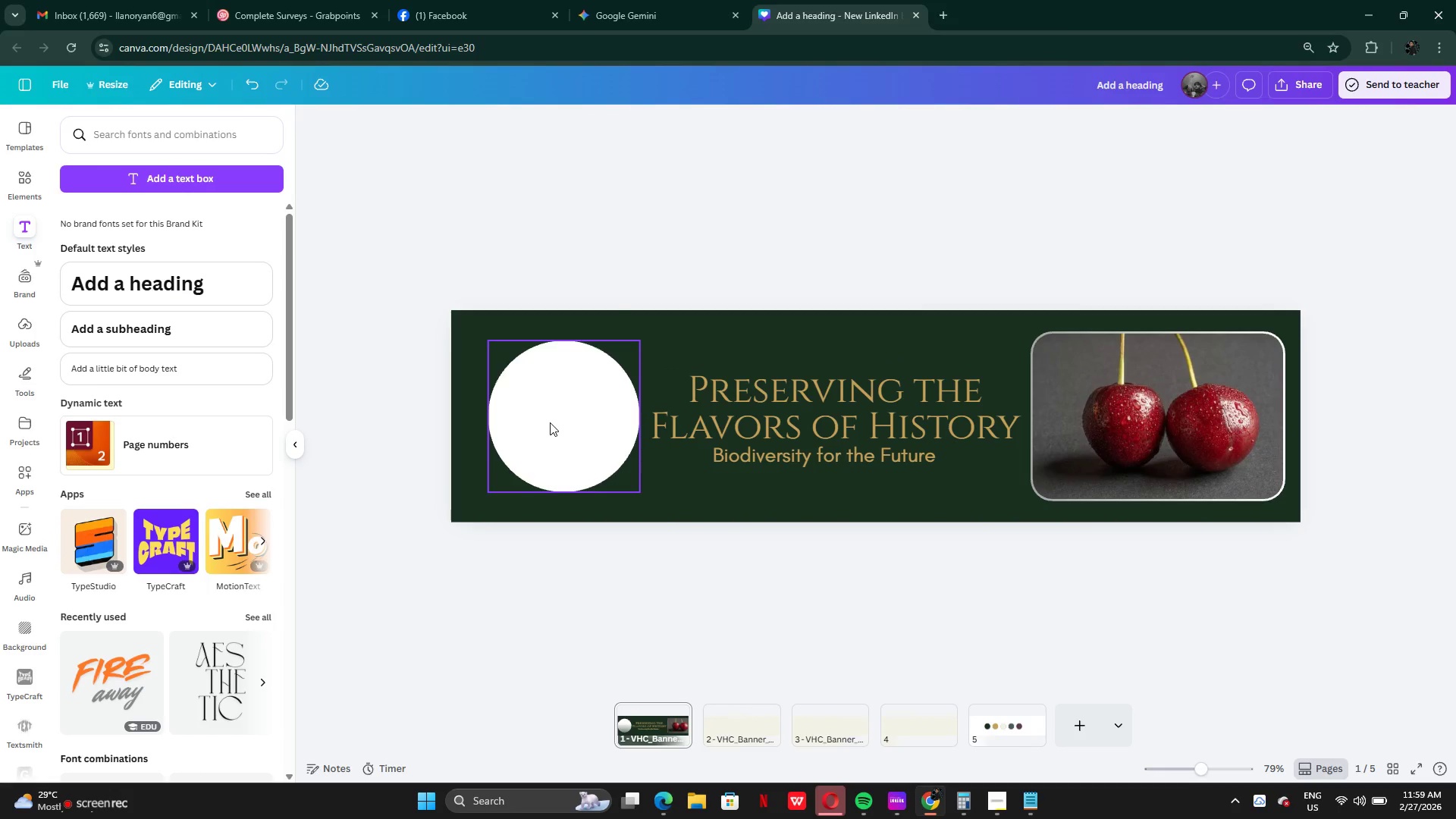 
left_click_drag(start_coordinate=[560, 421], to_coordinate=[553, 422])
 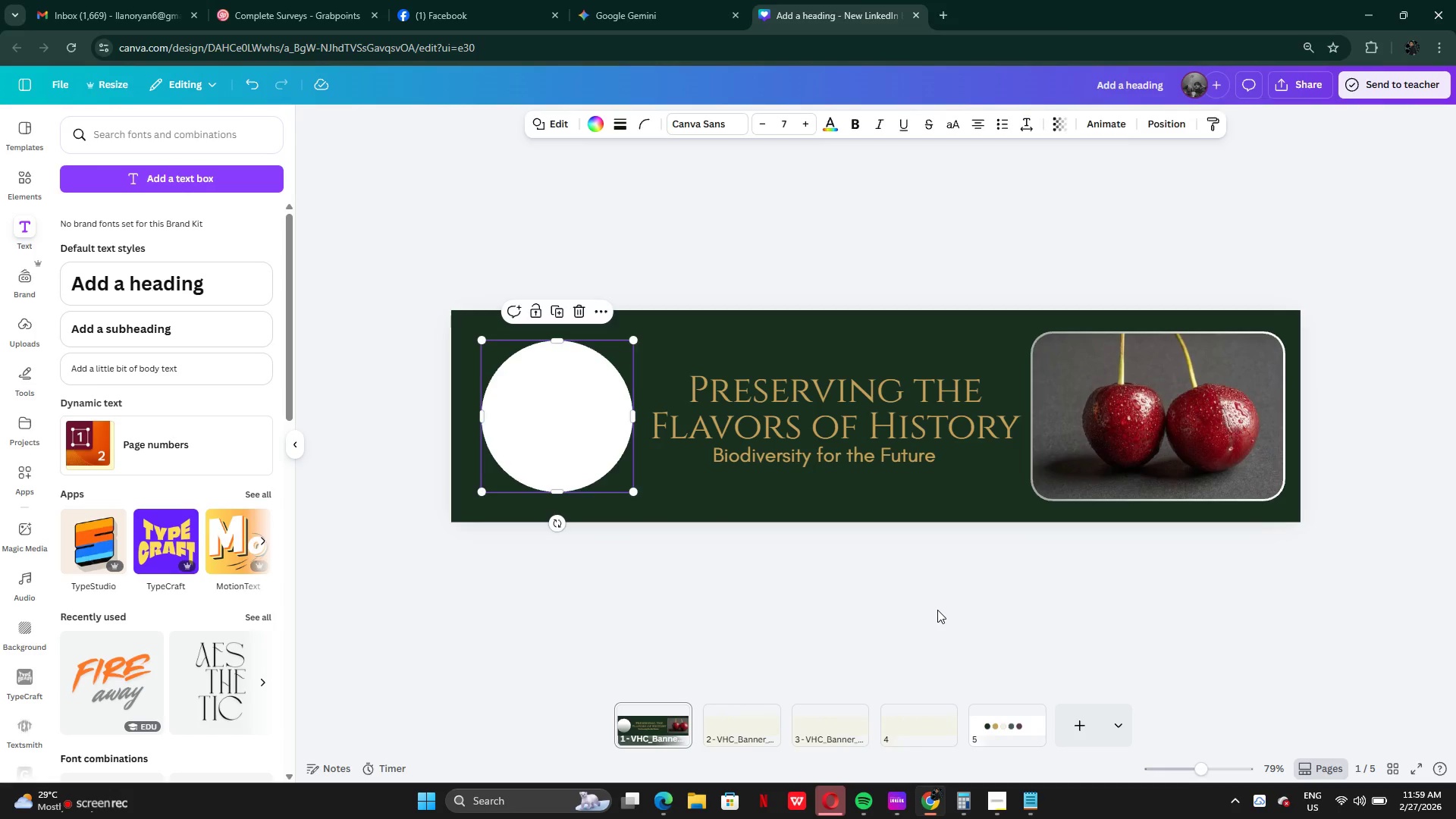 
left_click([937, 610])
 